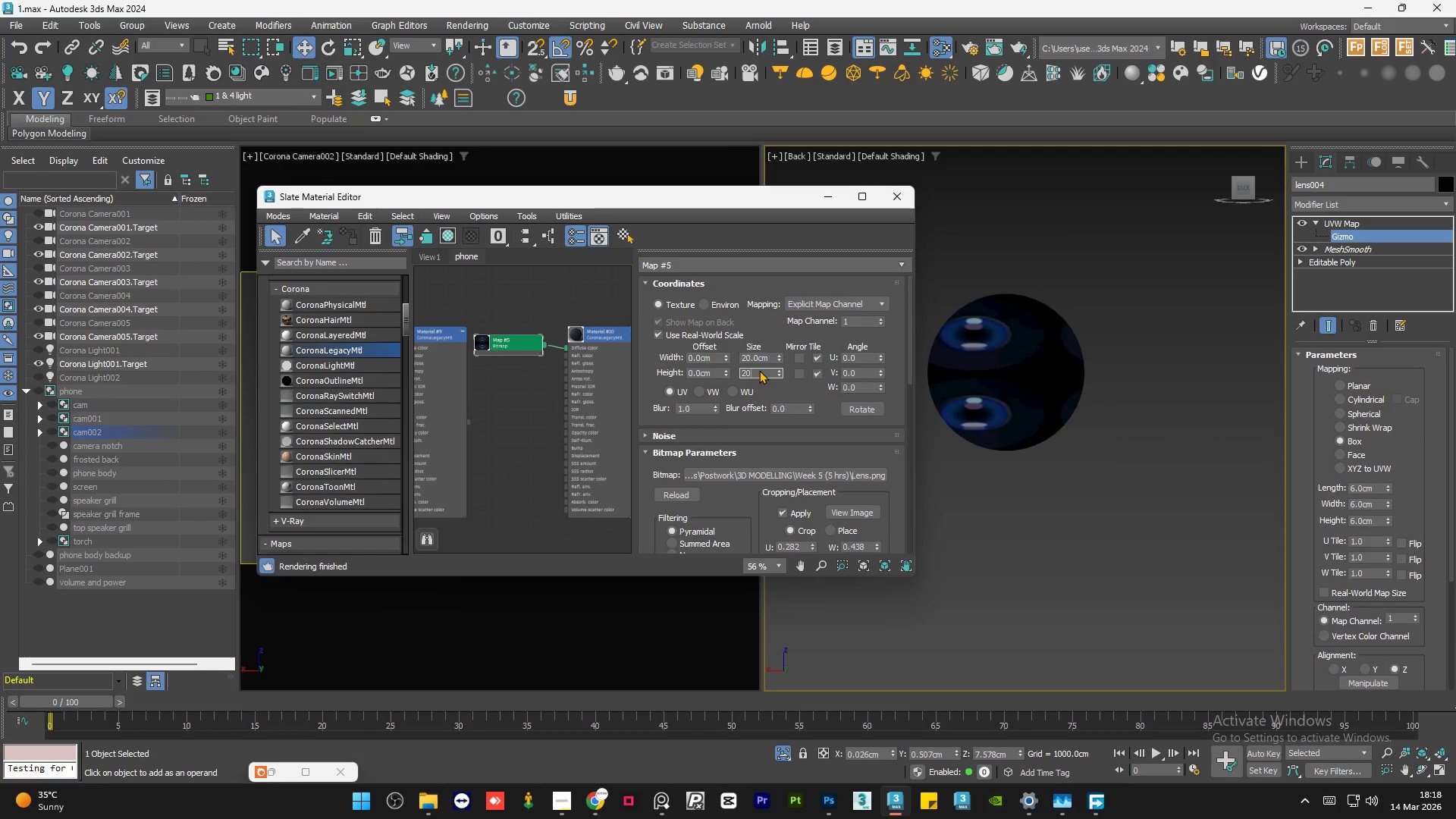 
key(NumpadEnter)
 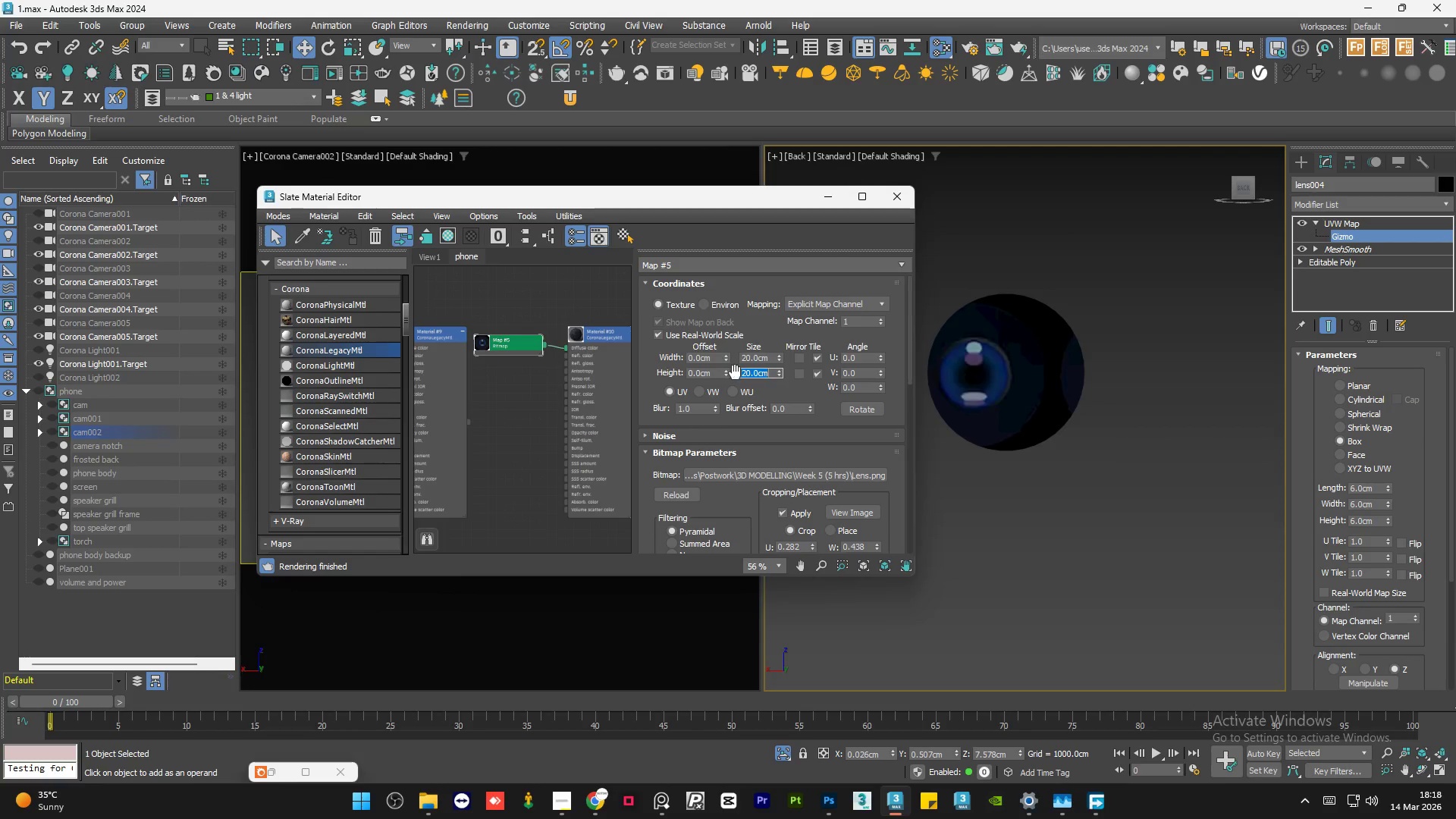 
left_click([831, 200])
 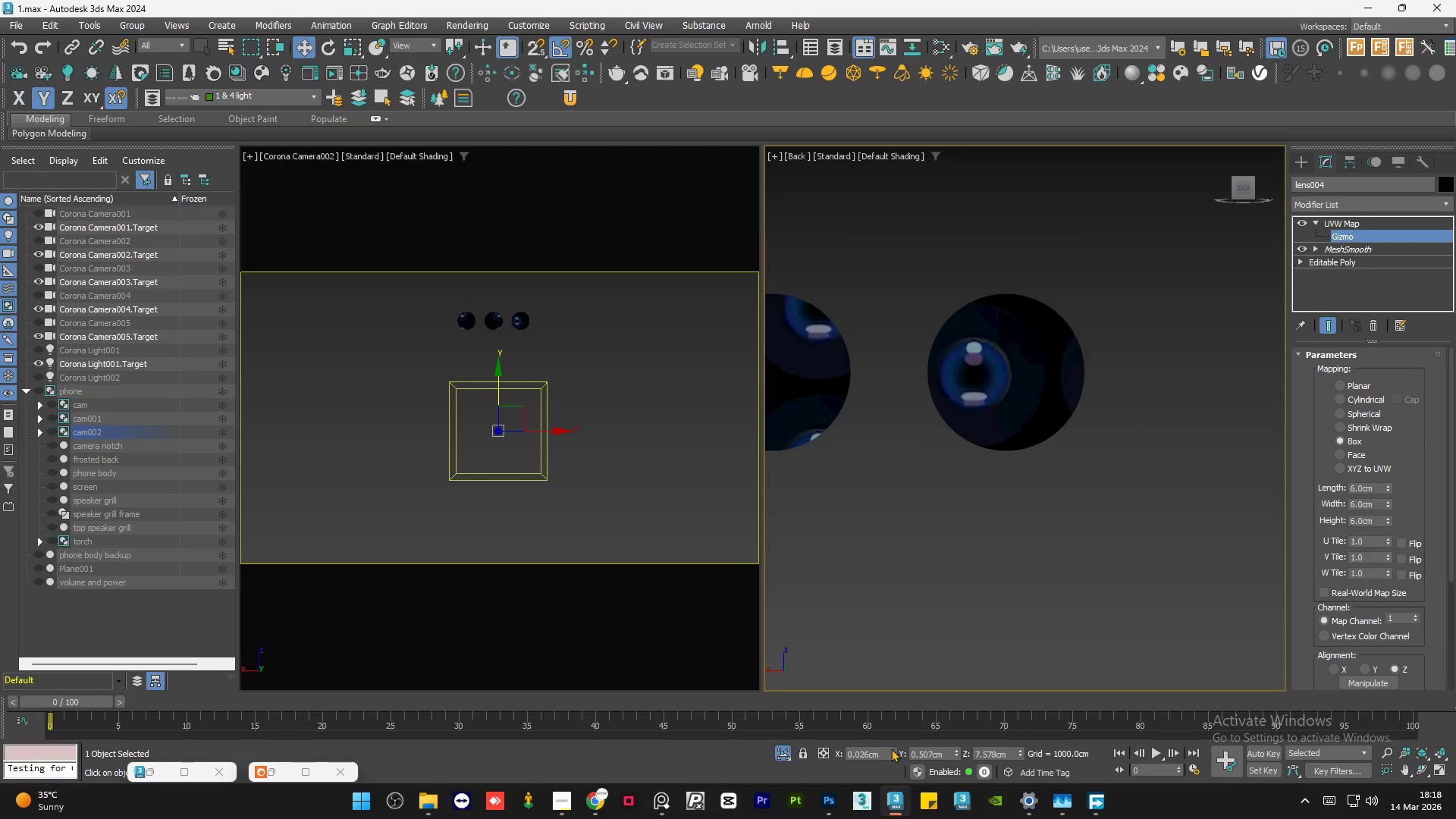 
left_click_drag(start_coordinate=[891, 752], to_coordinate=[896, 16])
 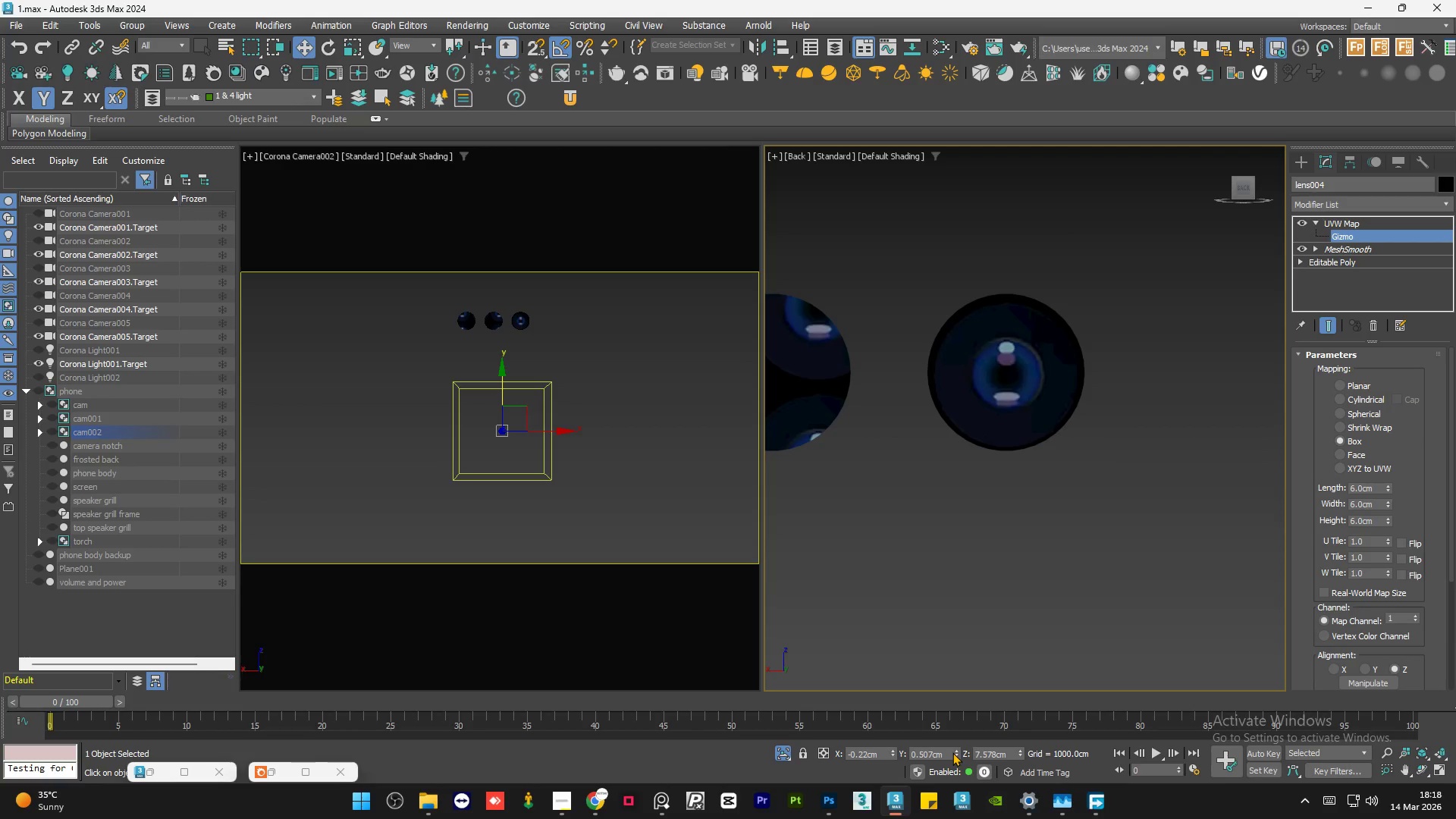 
left_click_drag(start_coordinate=[956, 749], to_coordinate=[958, 743])
 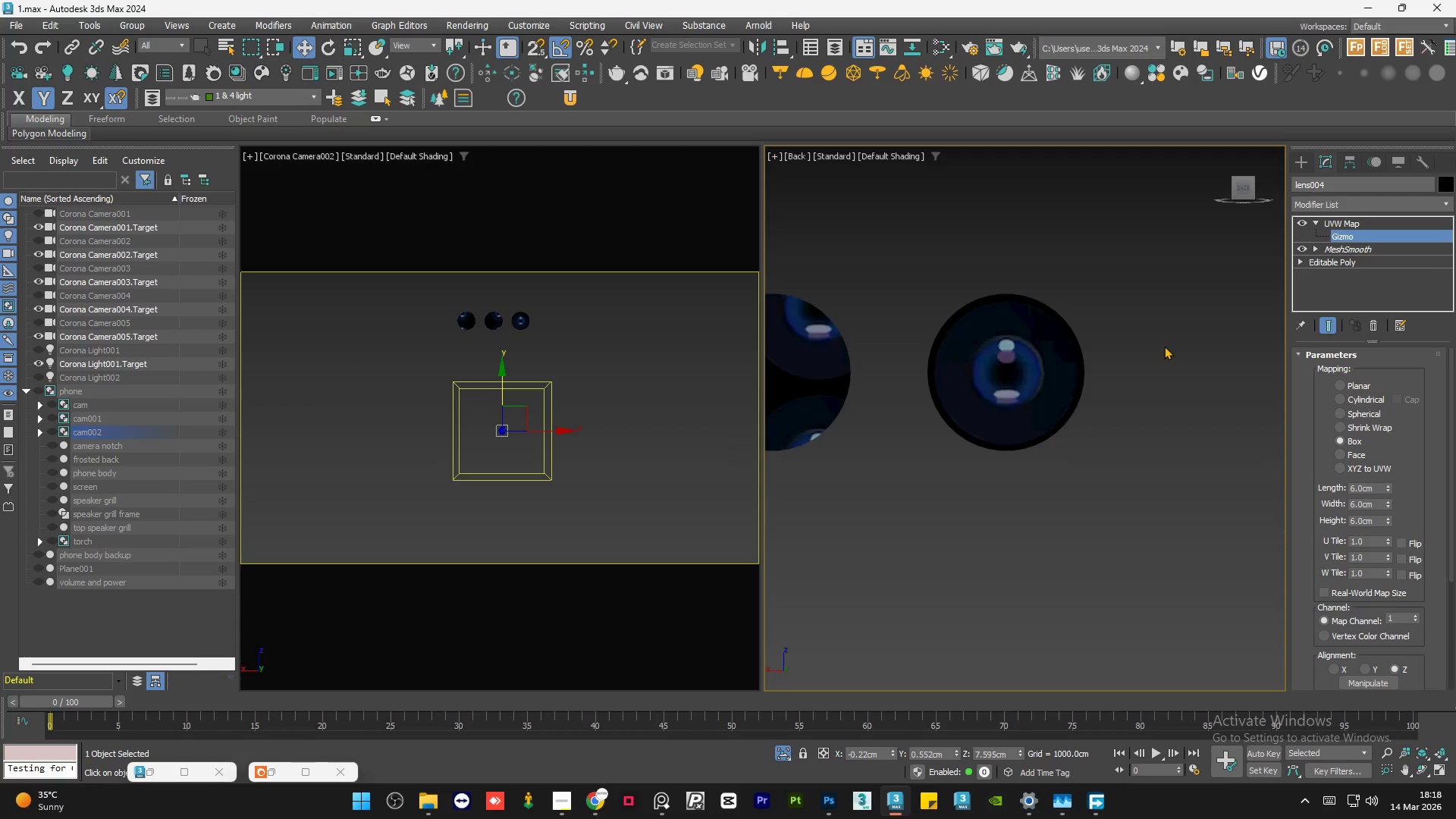 
left_click([1342, 218])
 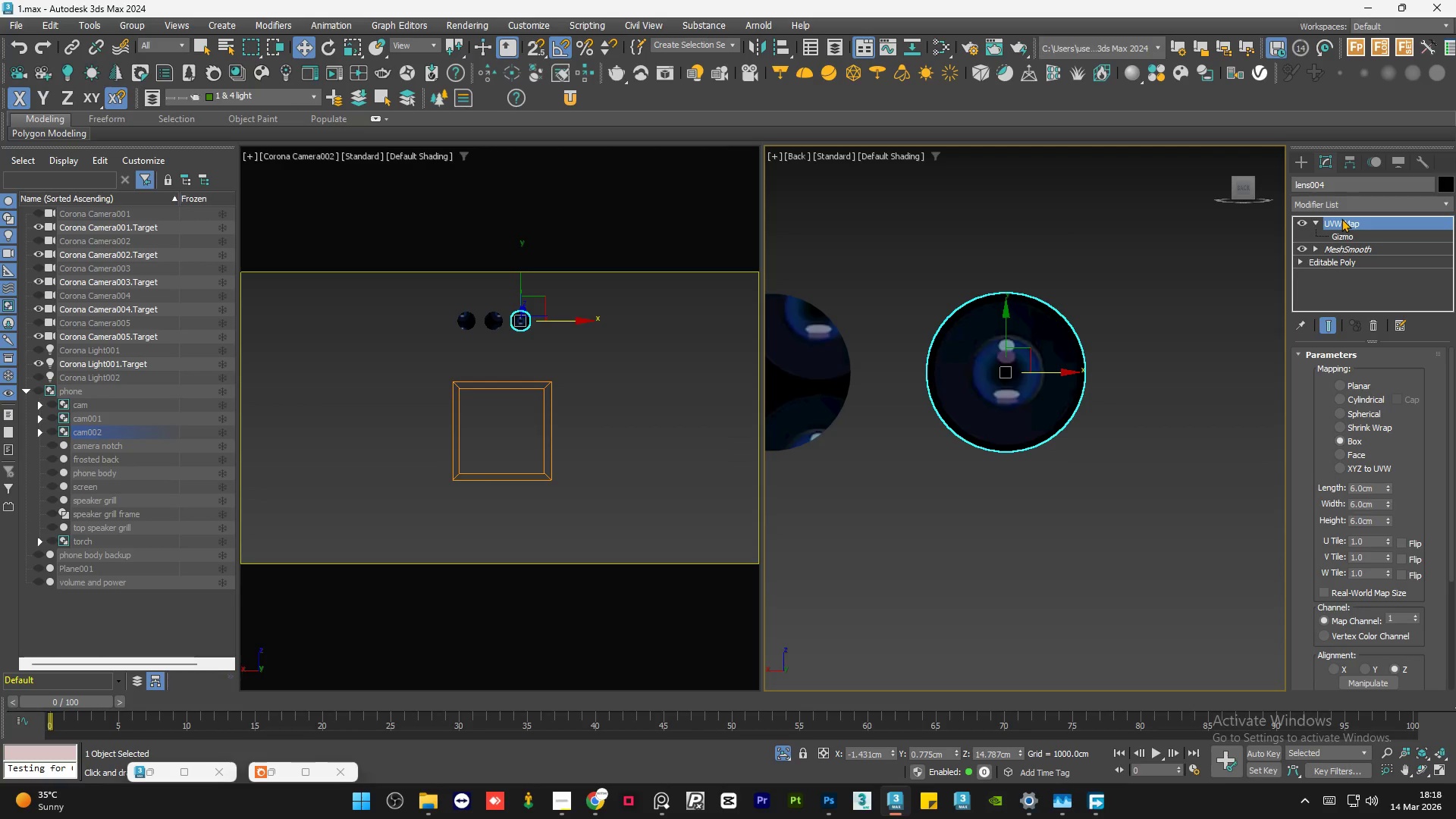 
right_click([1341, 218])
 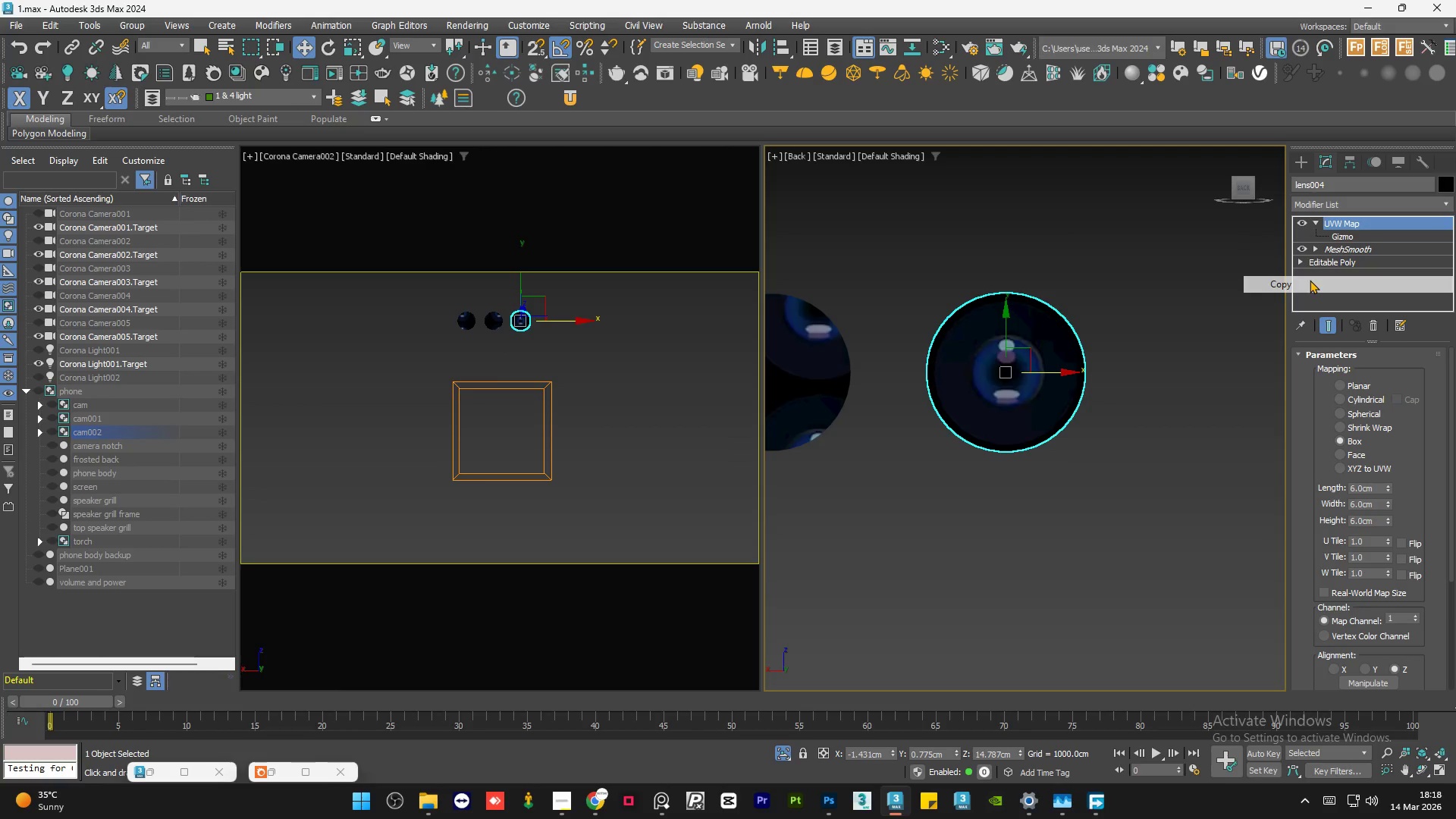 
double_click([1176, 327])
 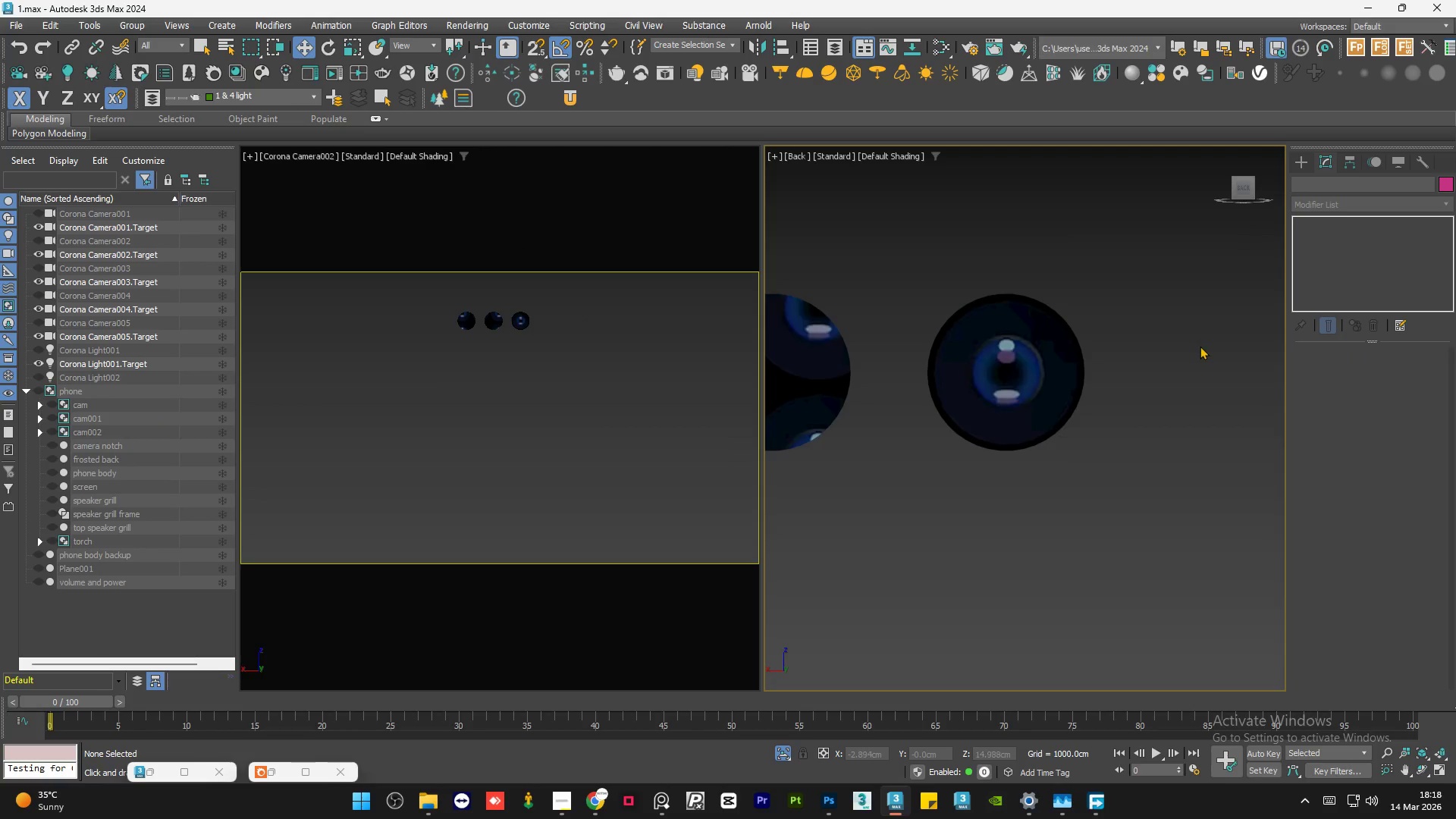 
scroll: coordinate [1200, 346], scroll_direction: down, amount: 1.0
 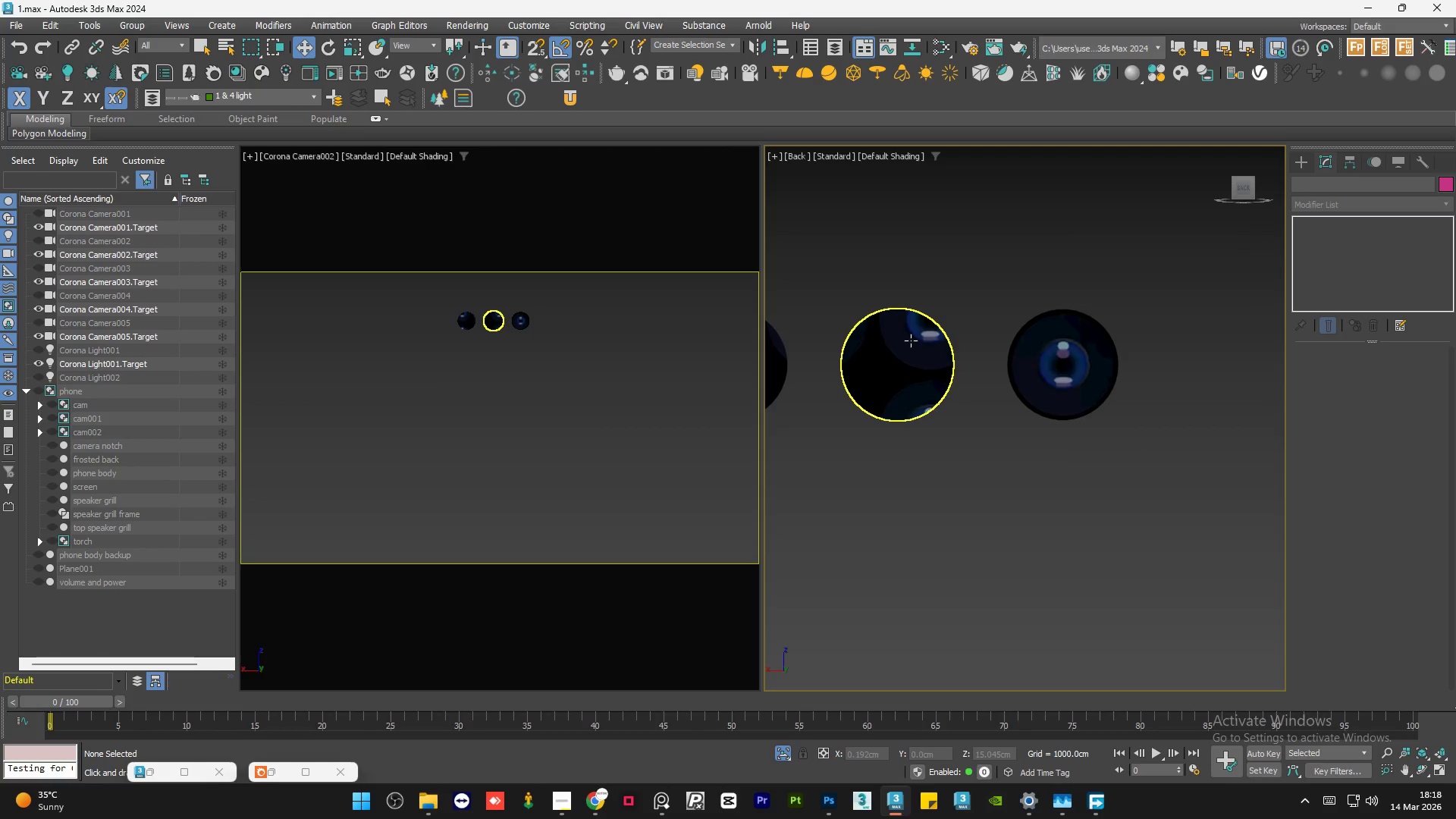 
left_click([911, 340])
 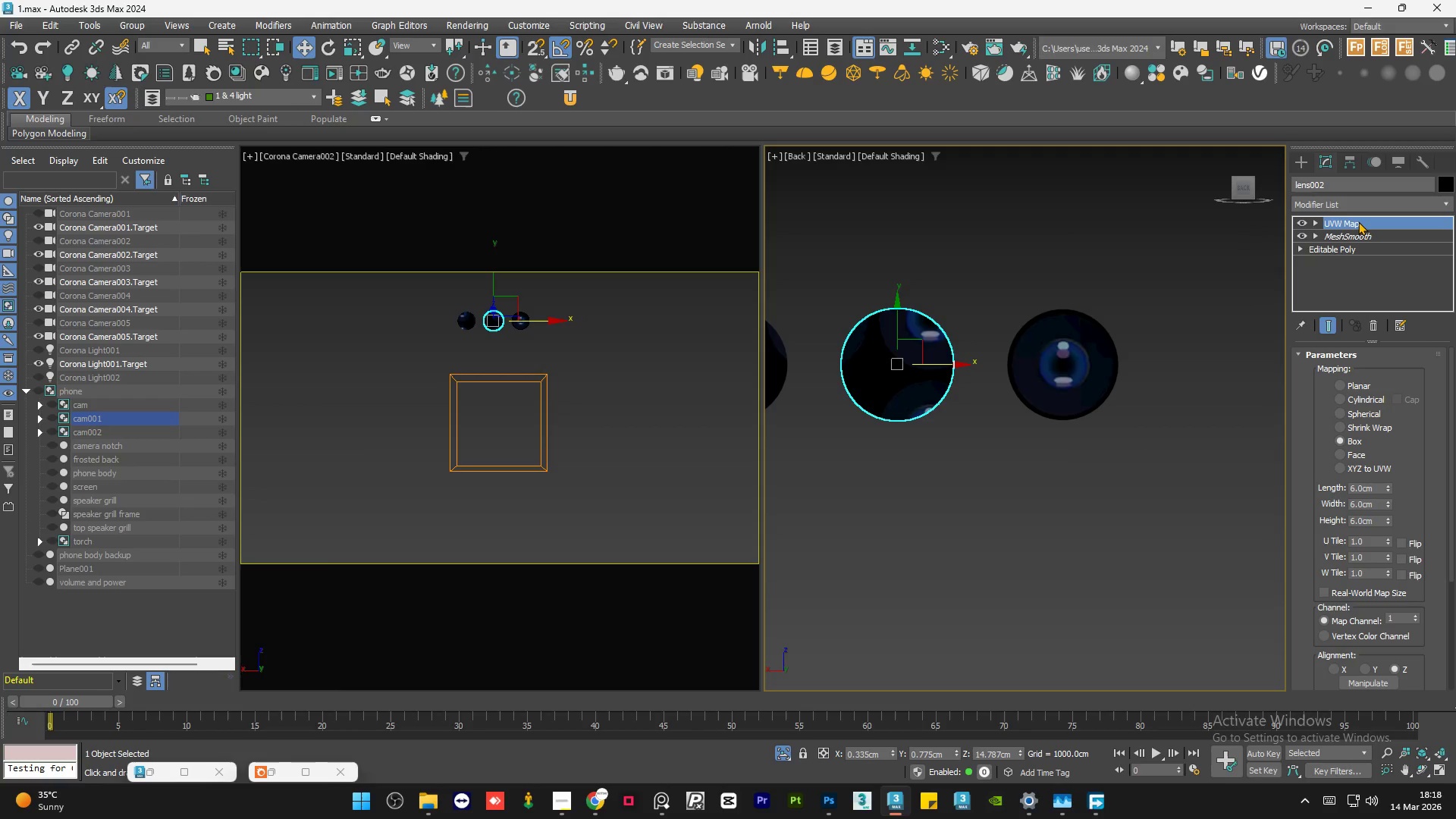 
right_click([1358, 221])
 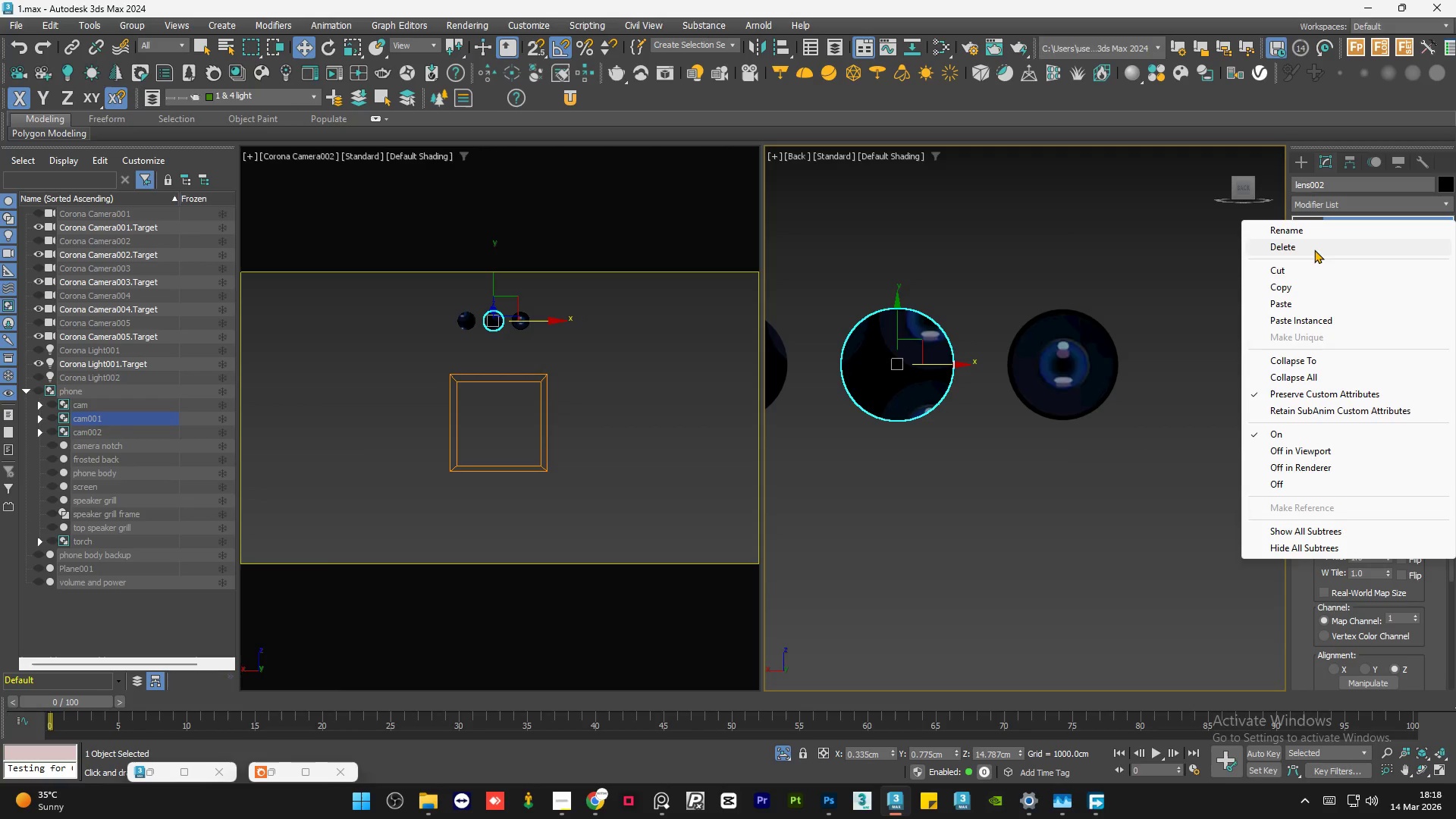 
left_click([1314, 249])
 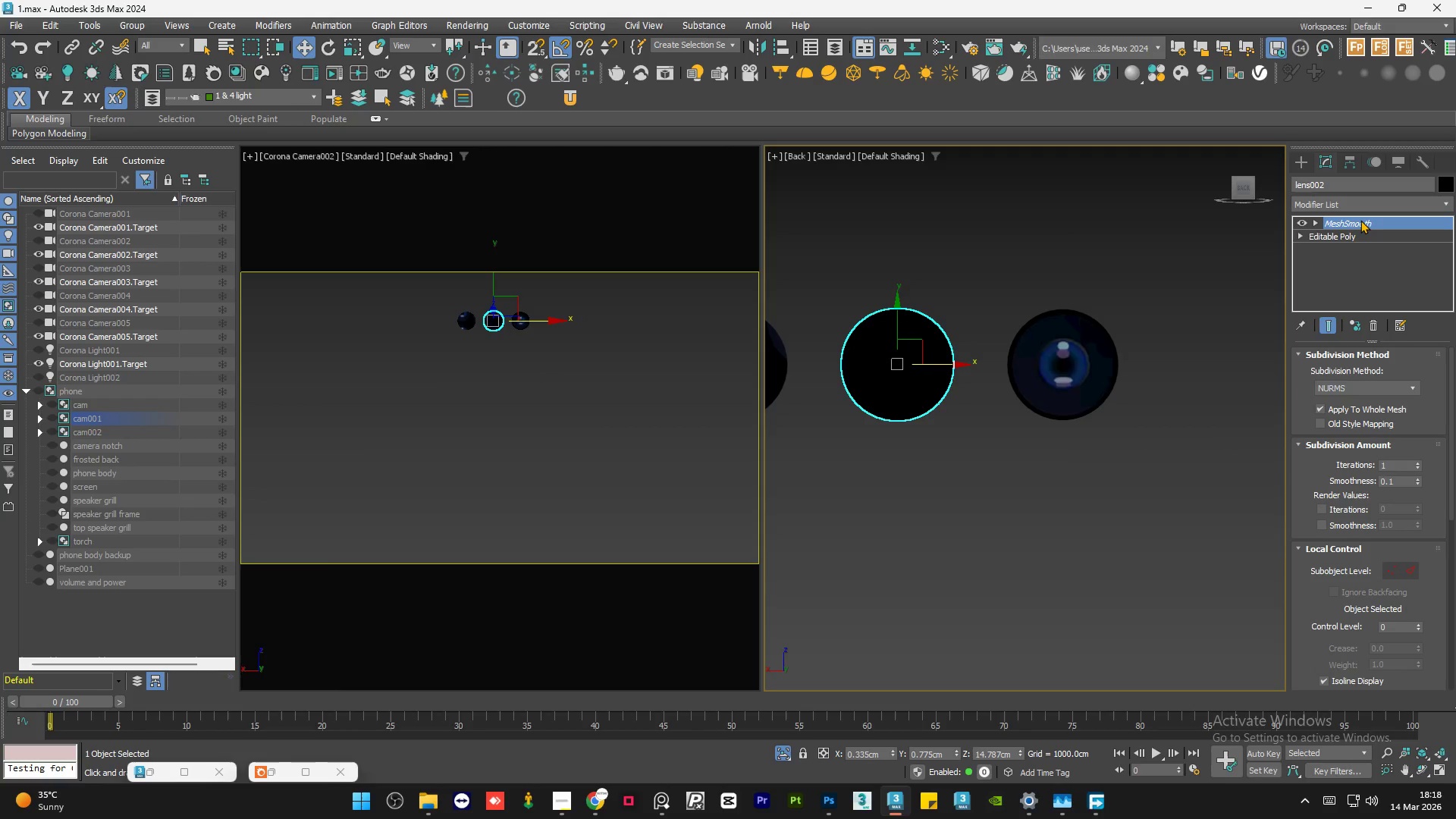 
right_click([1360, 220])
 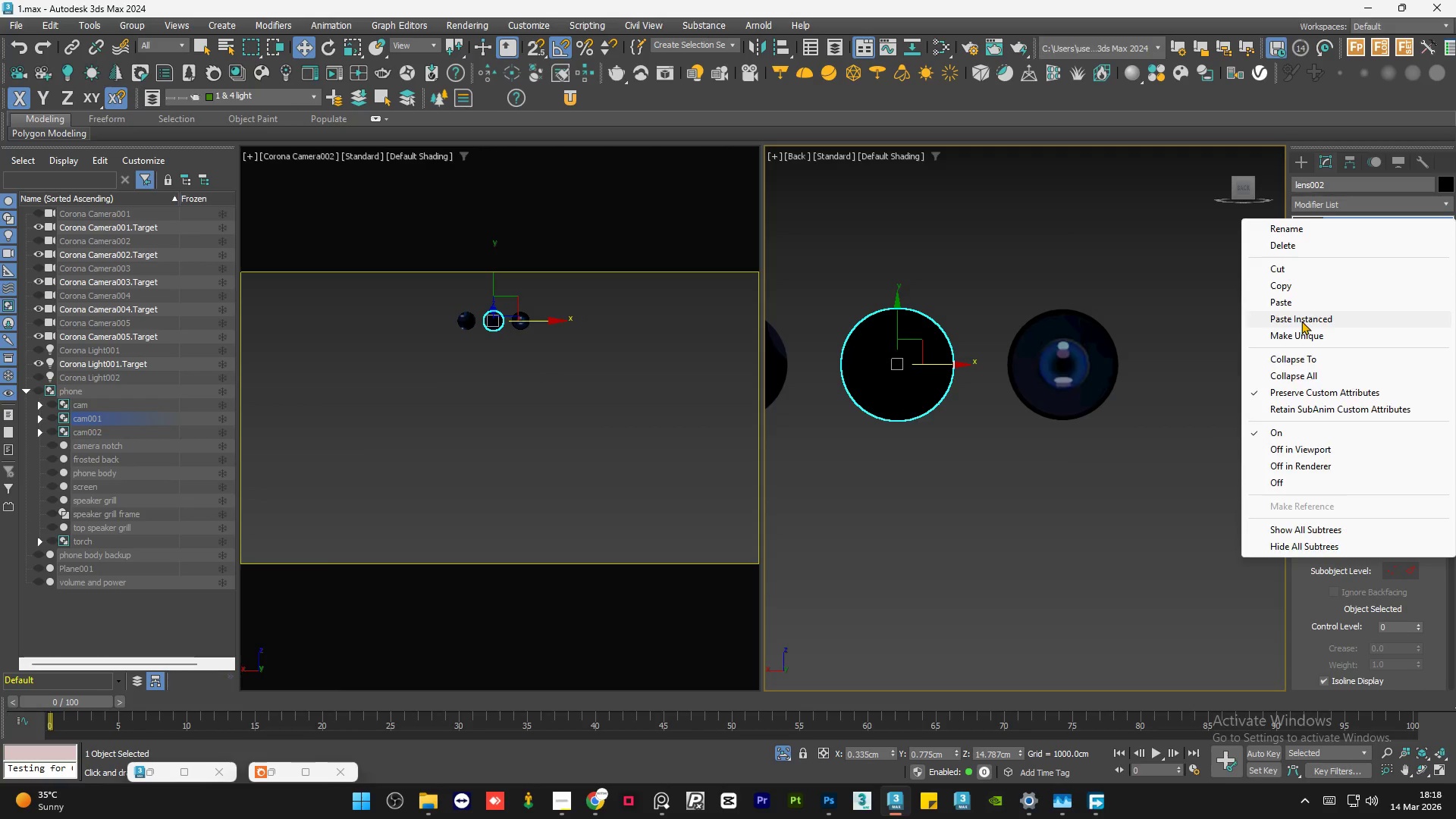 
double_click([1171, 294])
 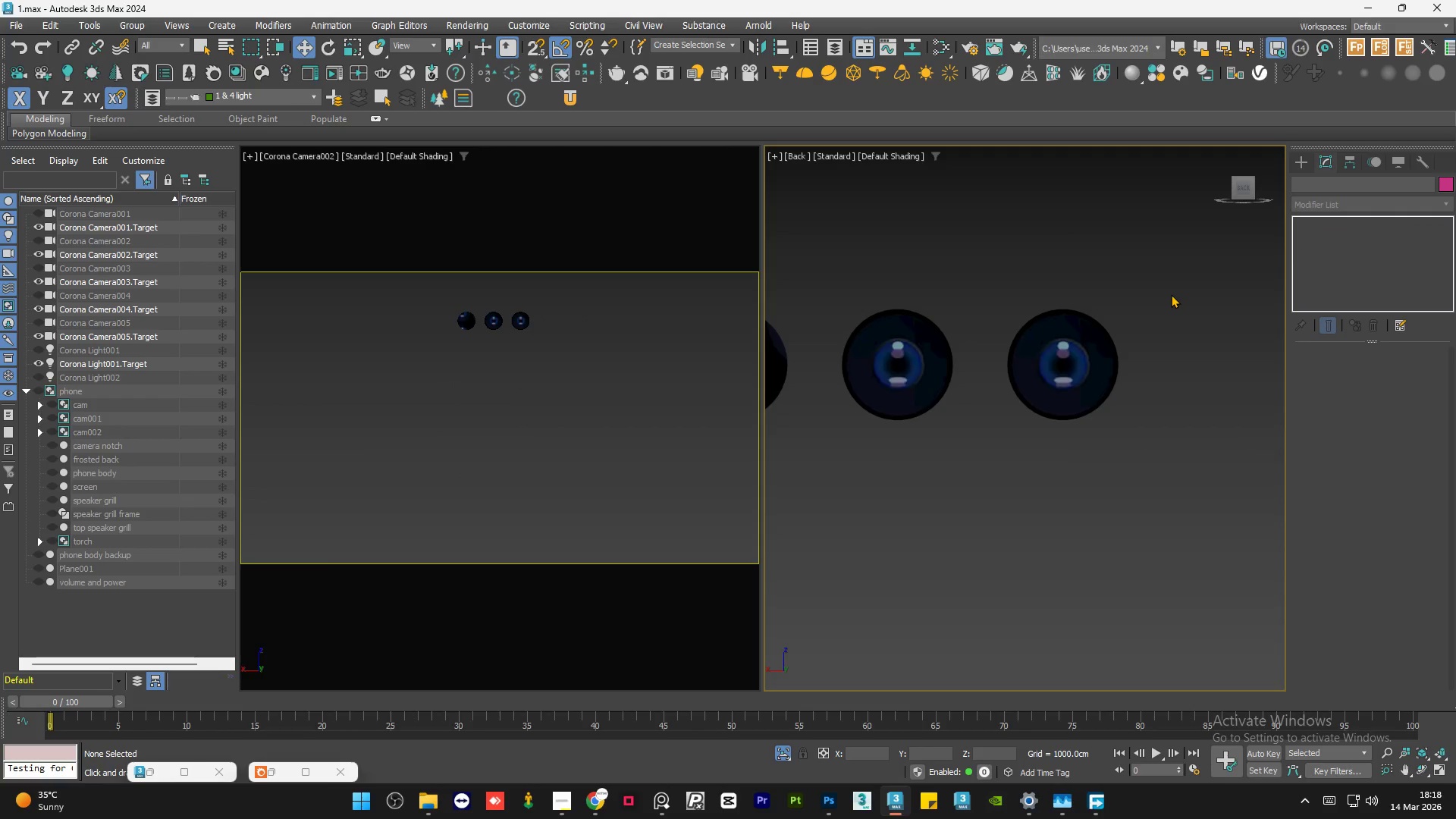 
scroll: coordinate [949, 321], scroll_direction: up, amount: 1.0
 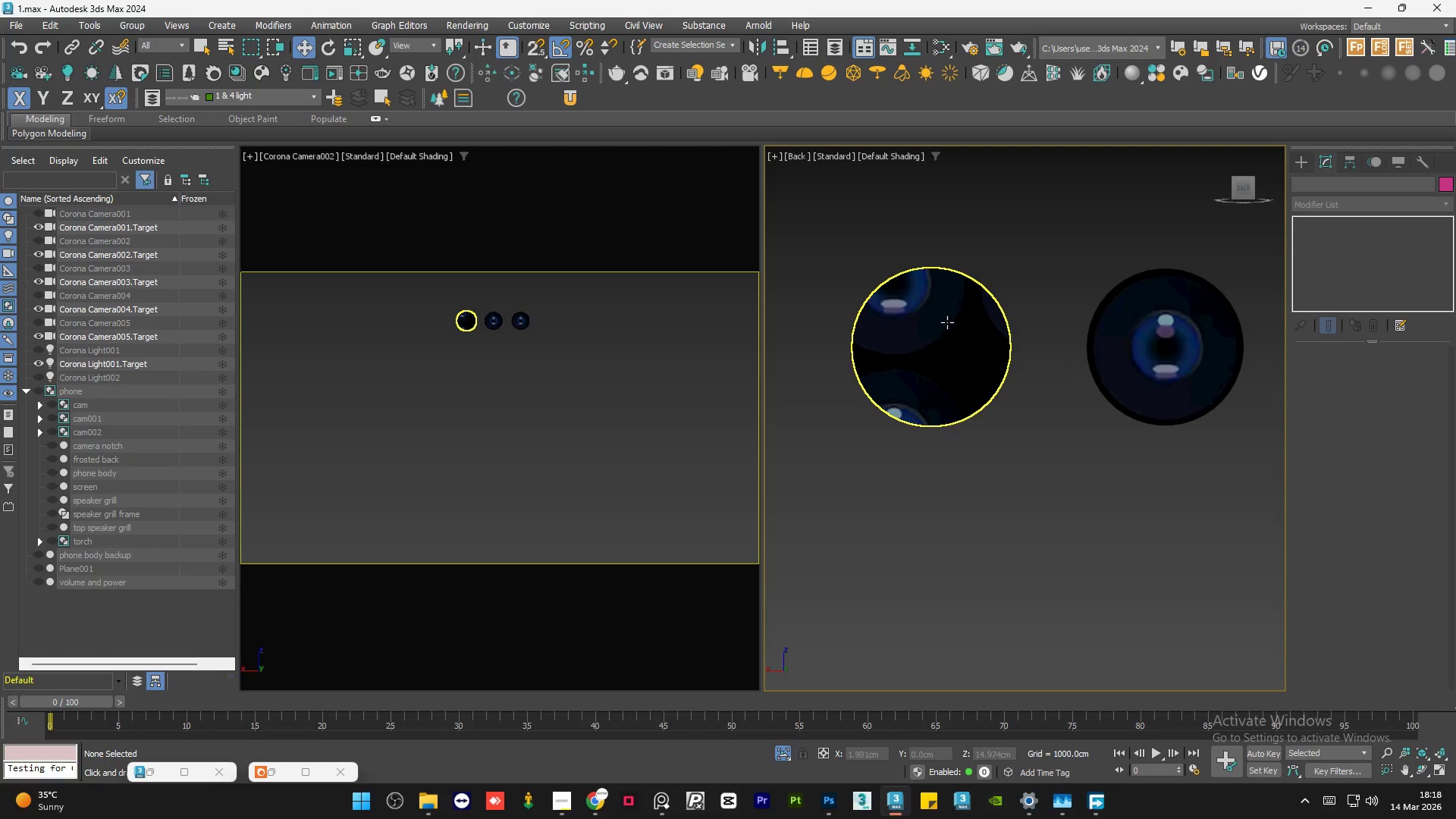 
left_click([947, 322])
 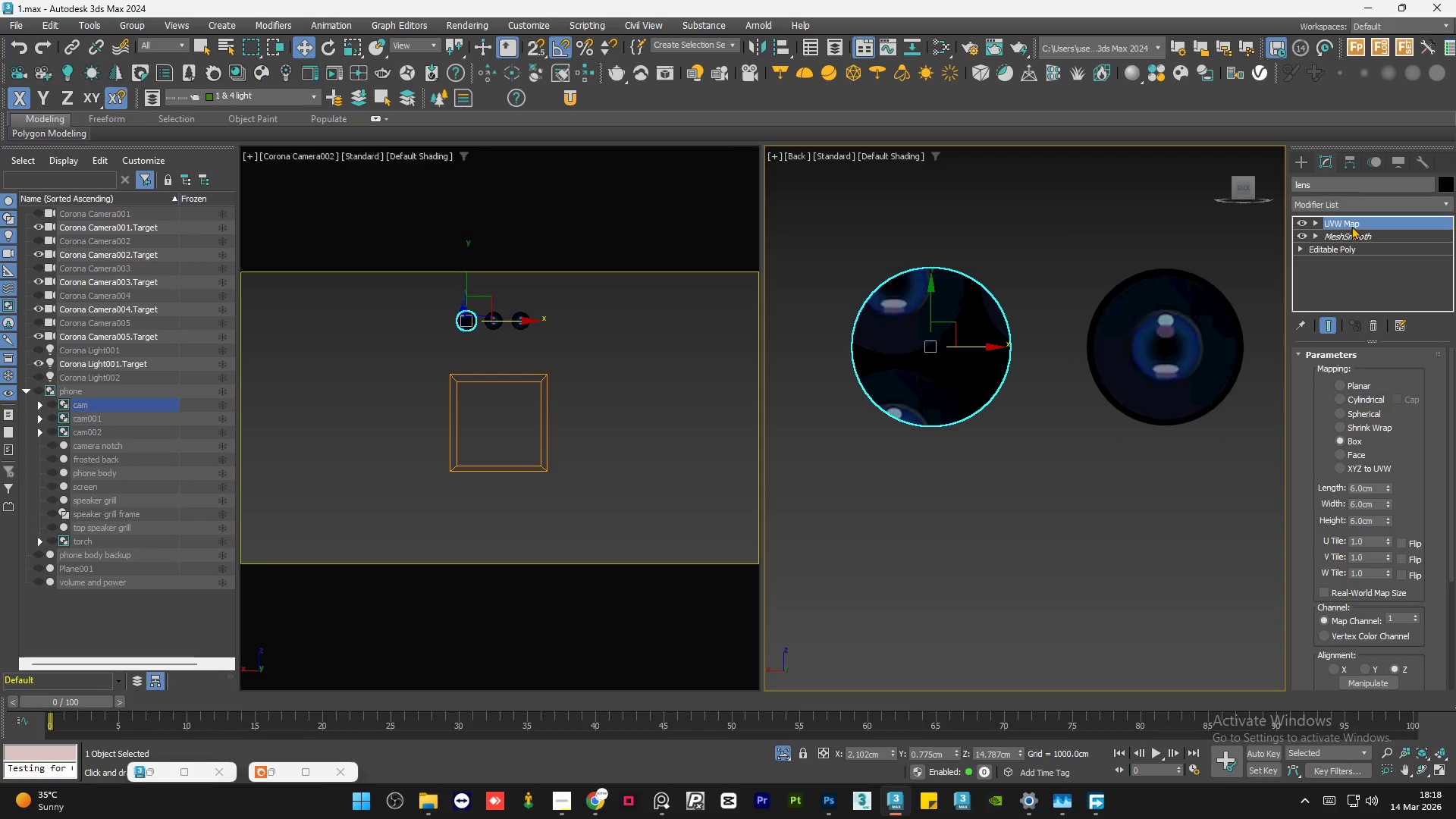 
right_click([1354, 224])
 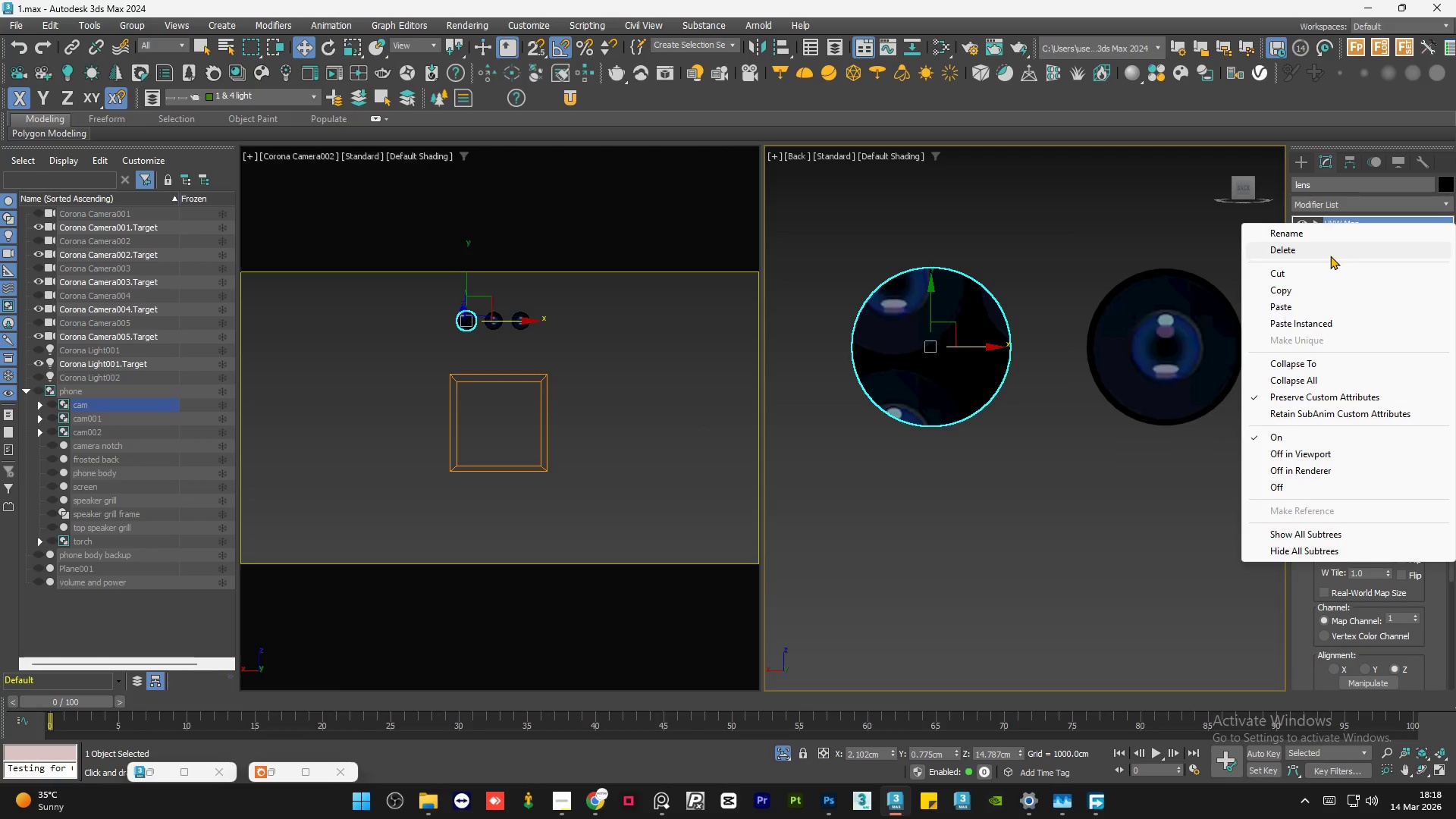 
left_click([1330, 256])
 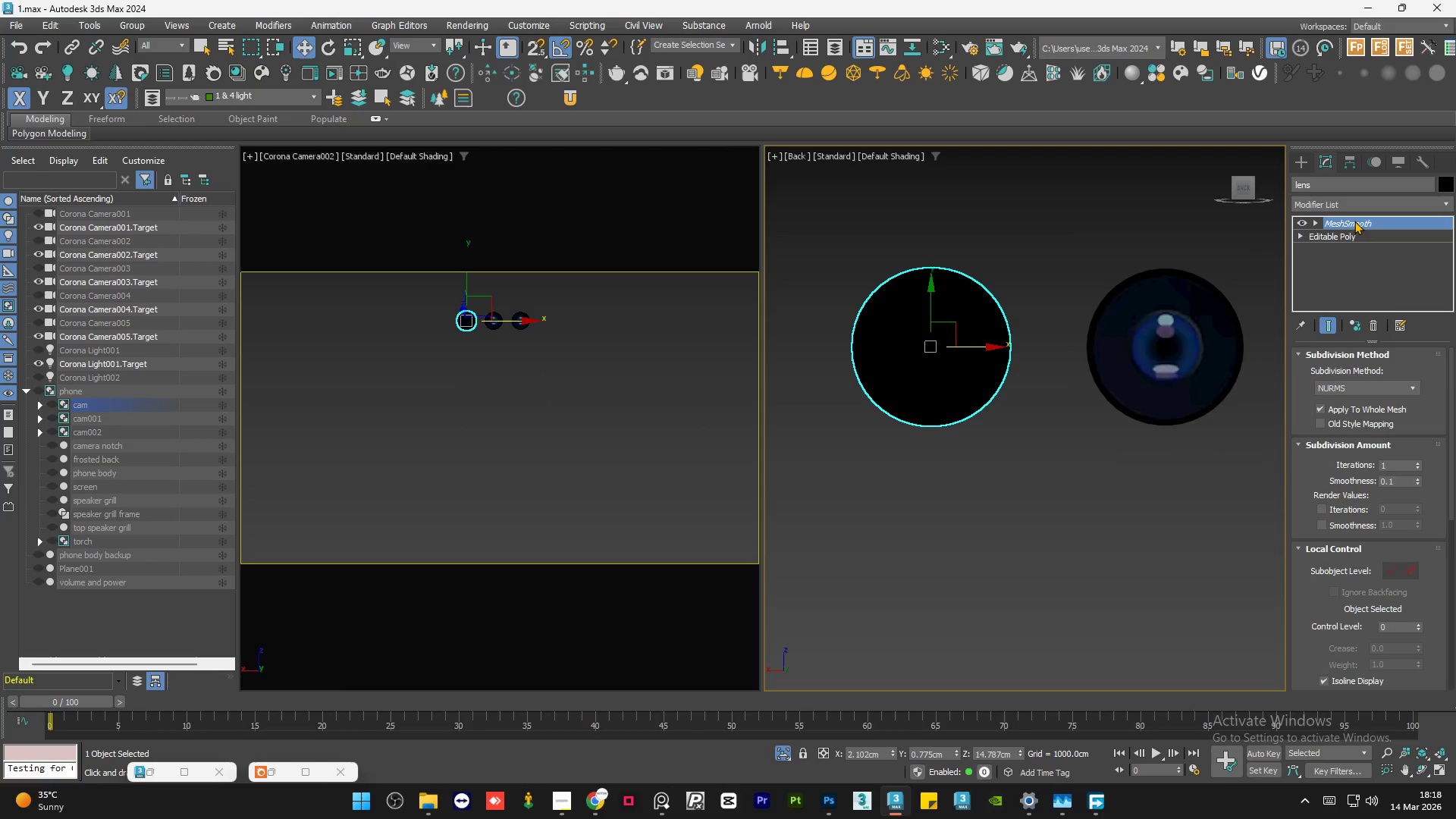 
right_click([1354, 221])
 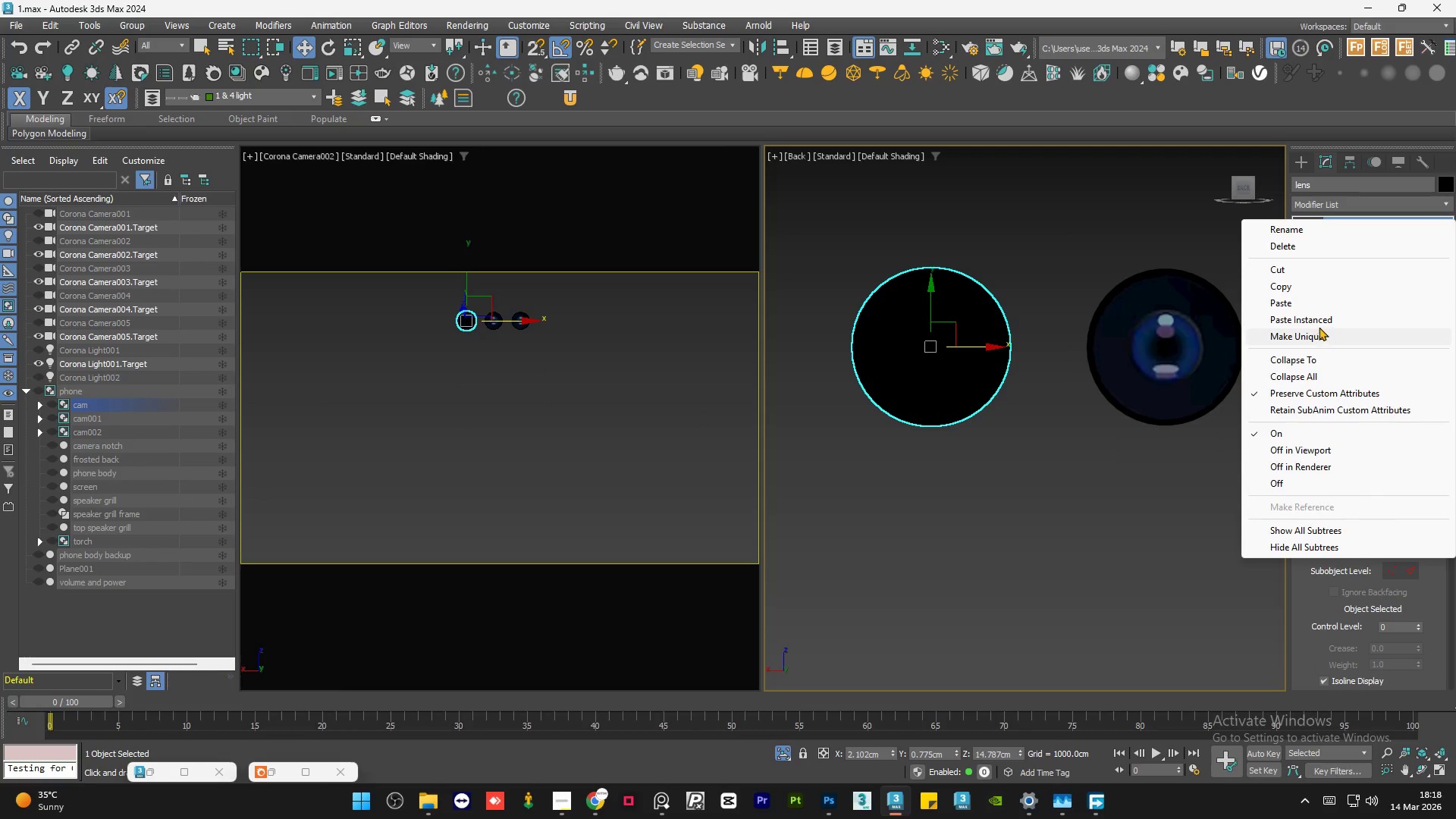 
left_click([1323, 321])
 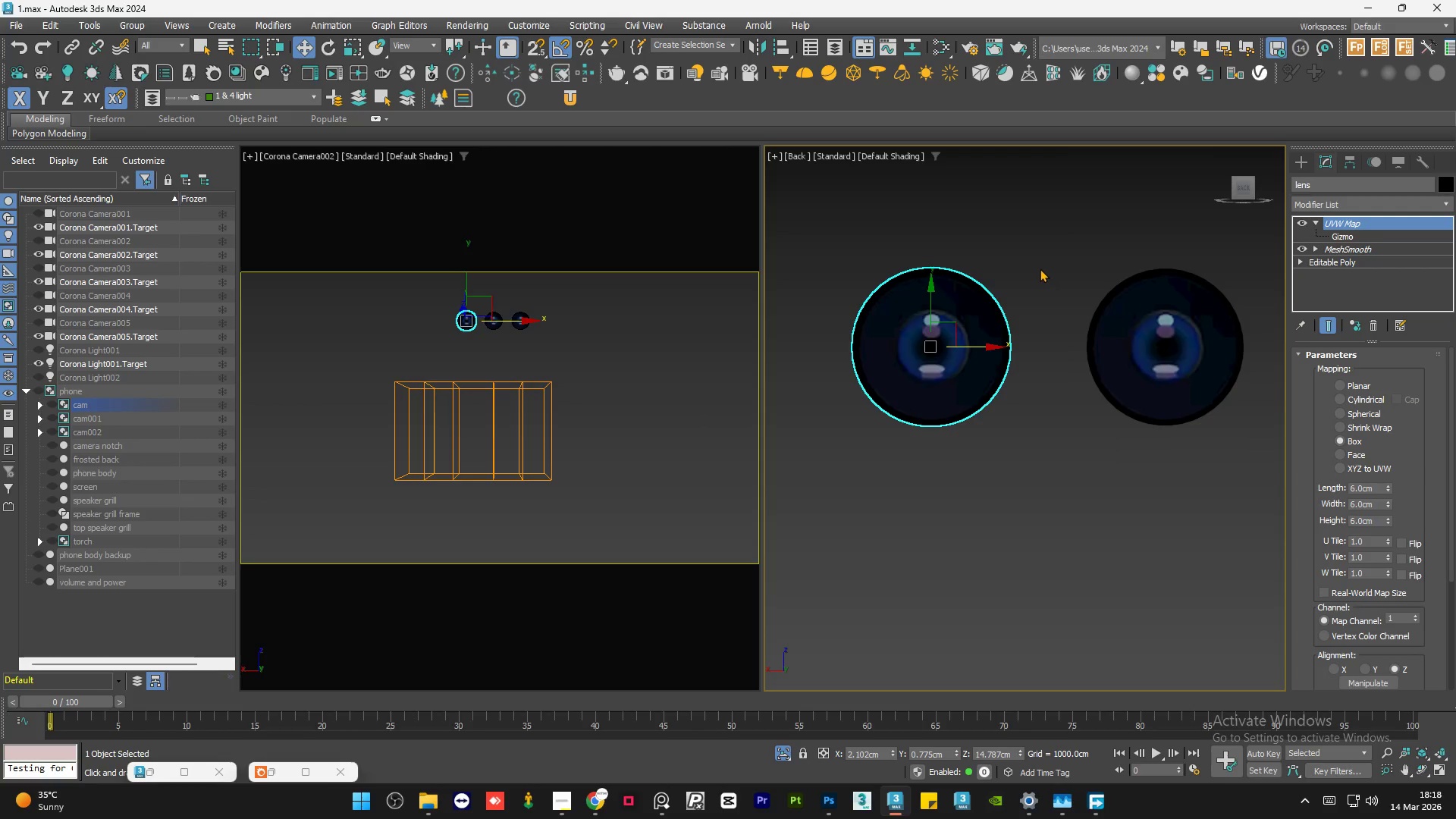 
left_click_drag(start_coordinate=[1040, 268], to_coordinate=[1052, 347])
 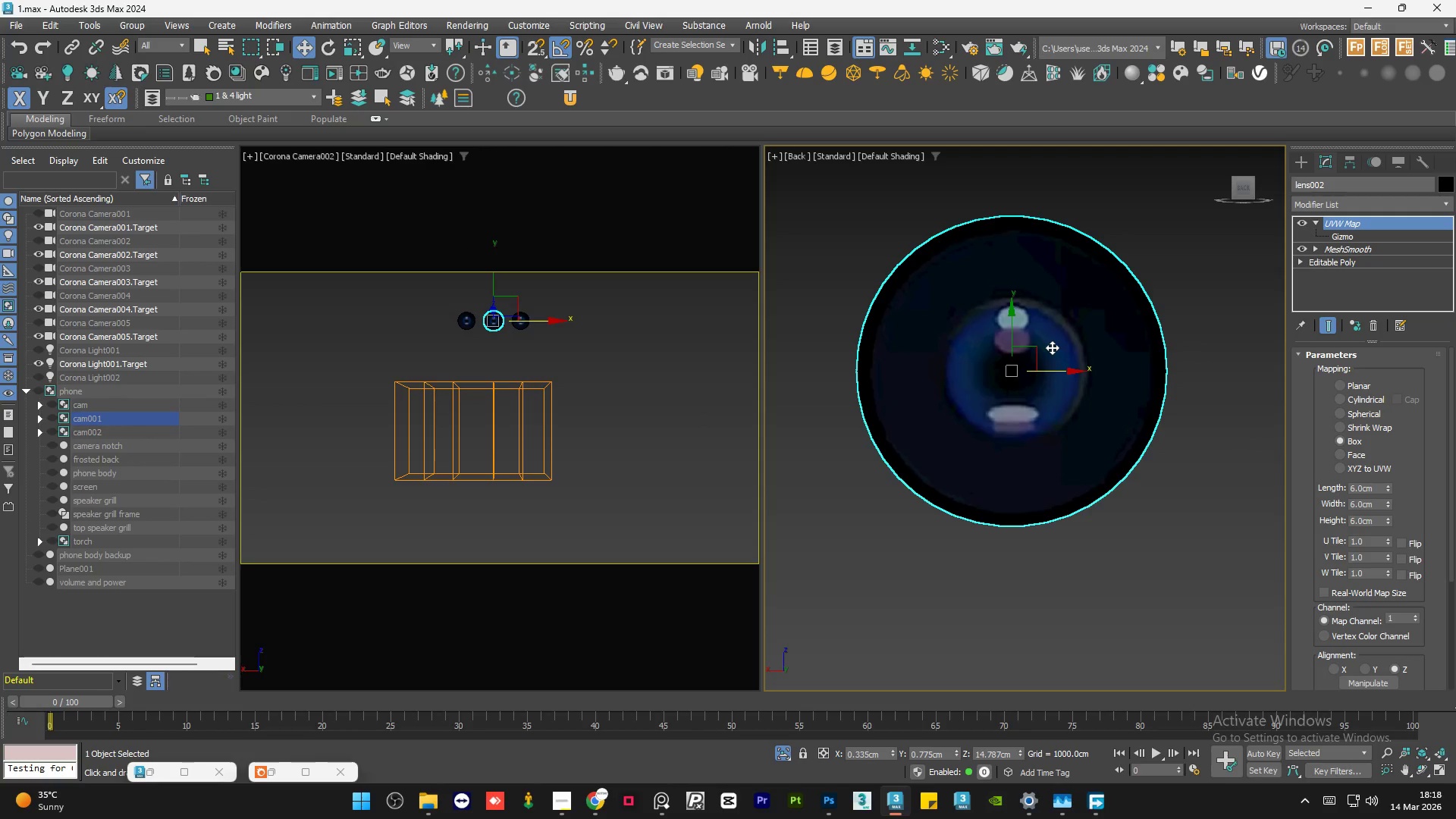 
scroll: coordinate [923, 358], scroll_direction: down, amount: 1.0
 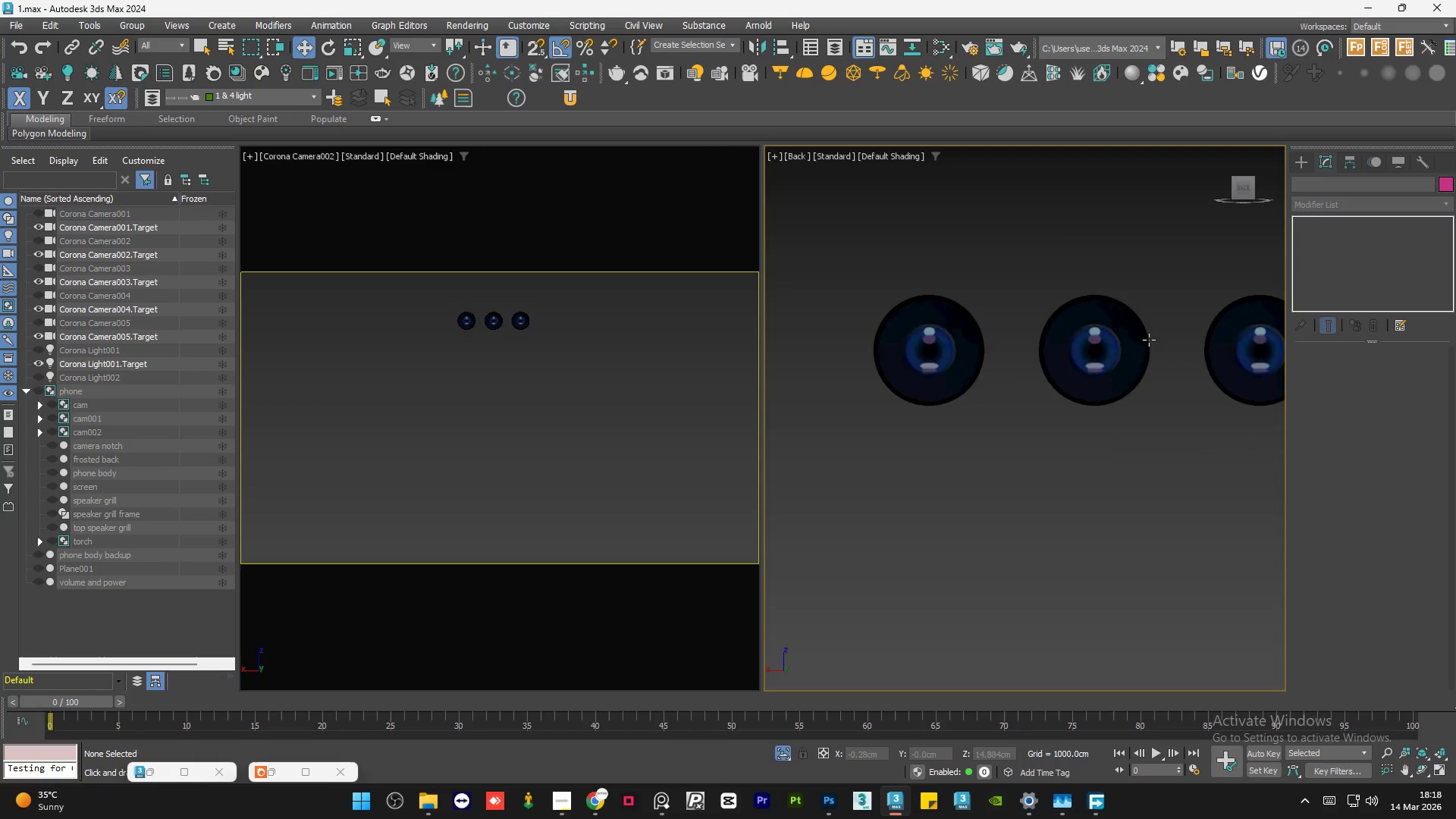 
scroll: coordinate [1124, 293], scroll_direction: up, amount: 7.0
 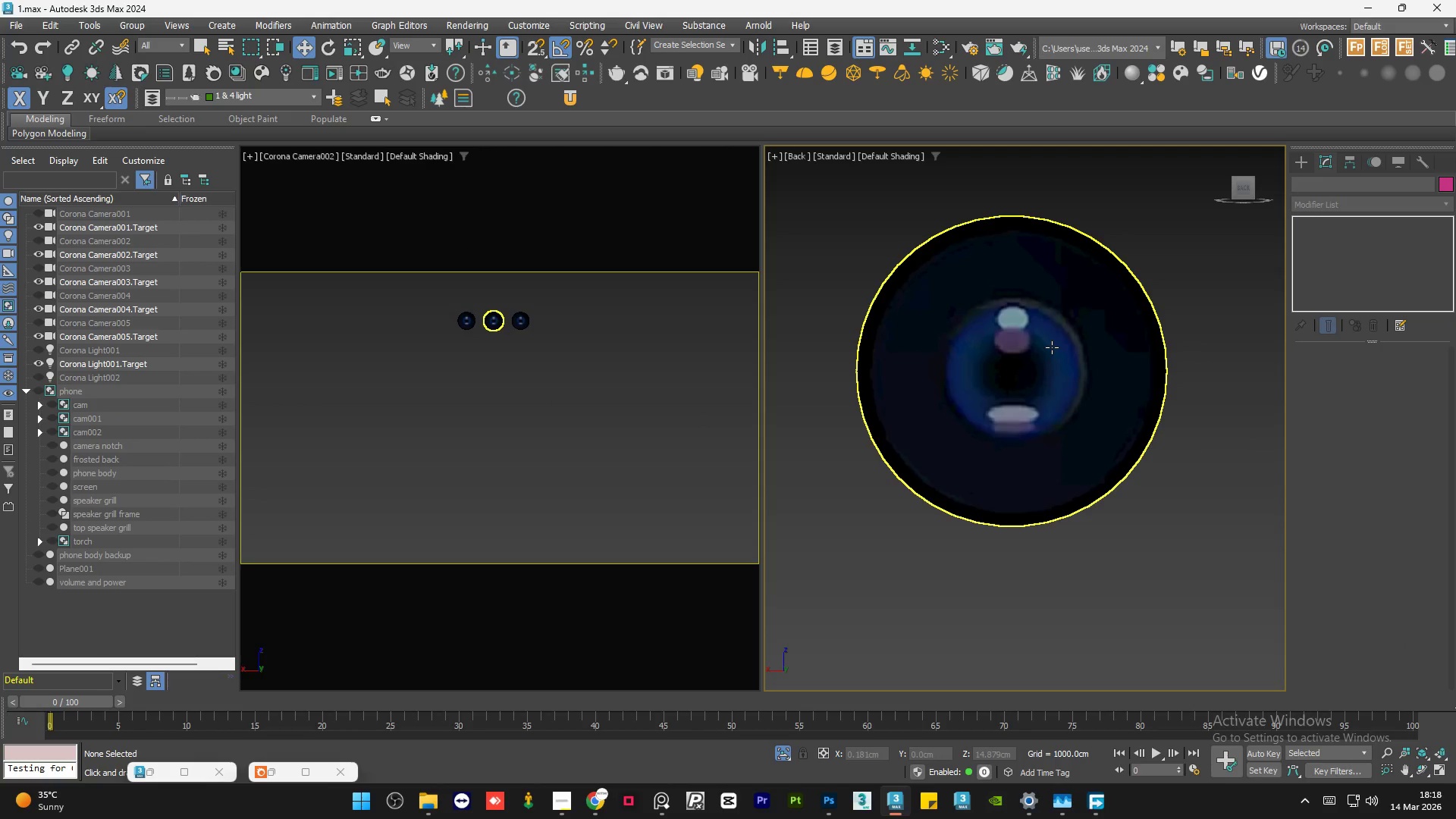 
left_click([1052, 347])
 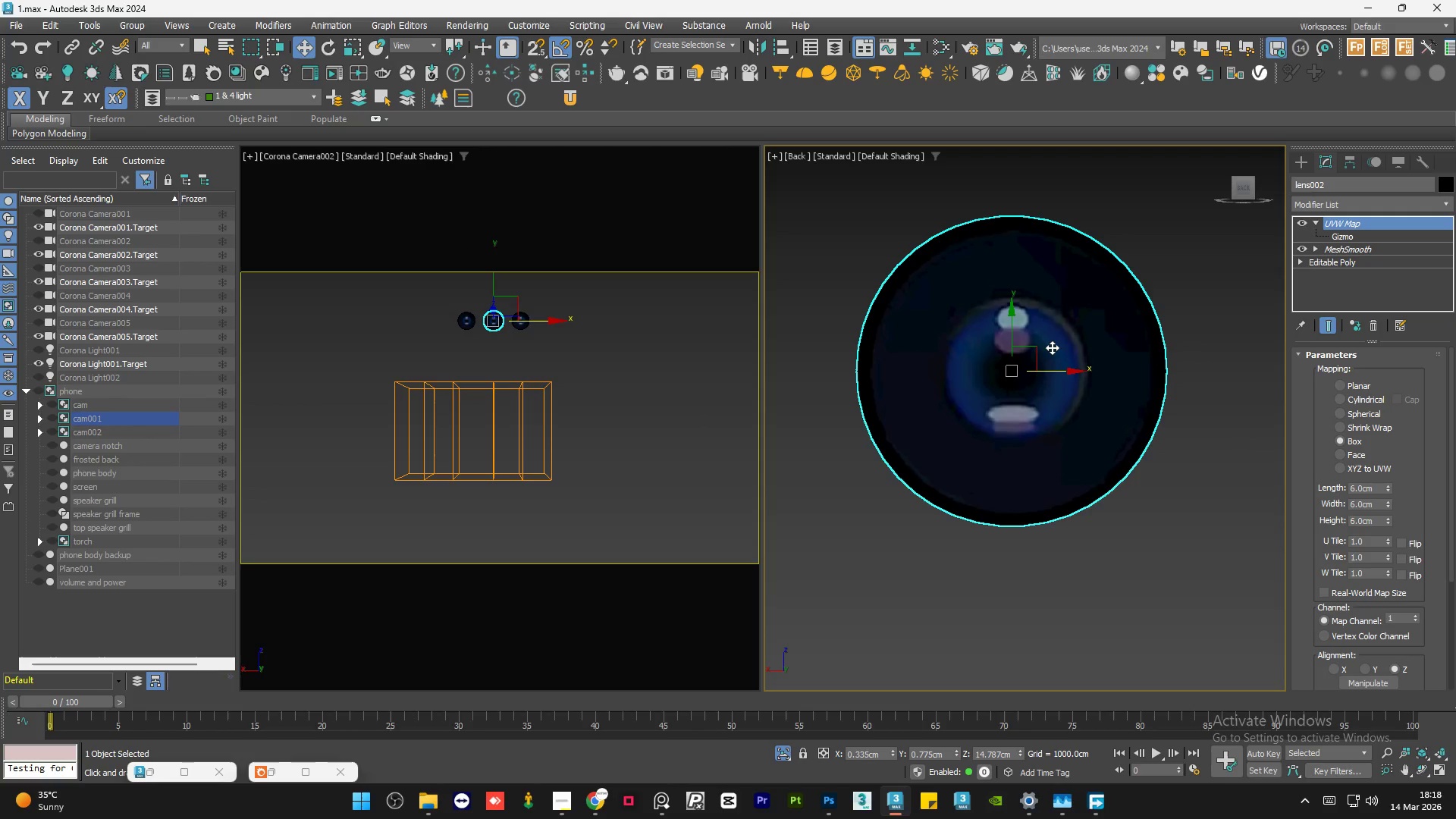 
key(F4)
 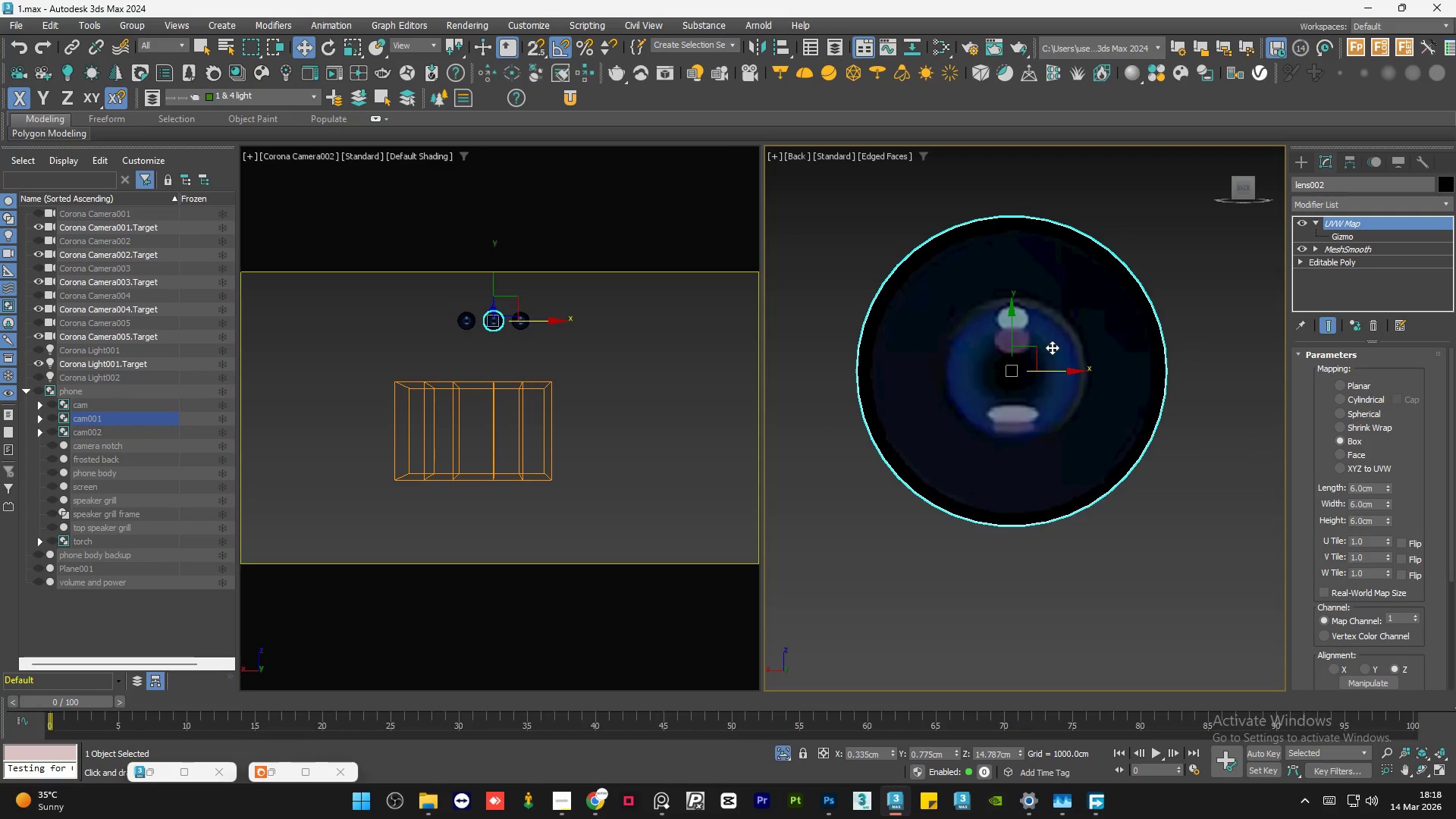 
key(F4)
 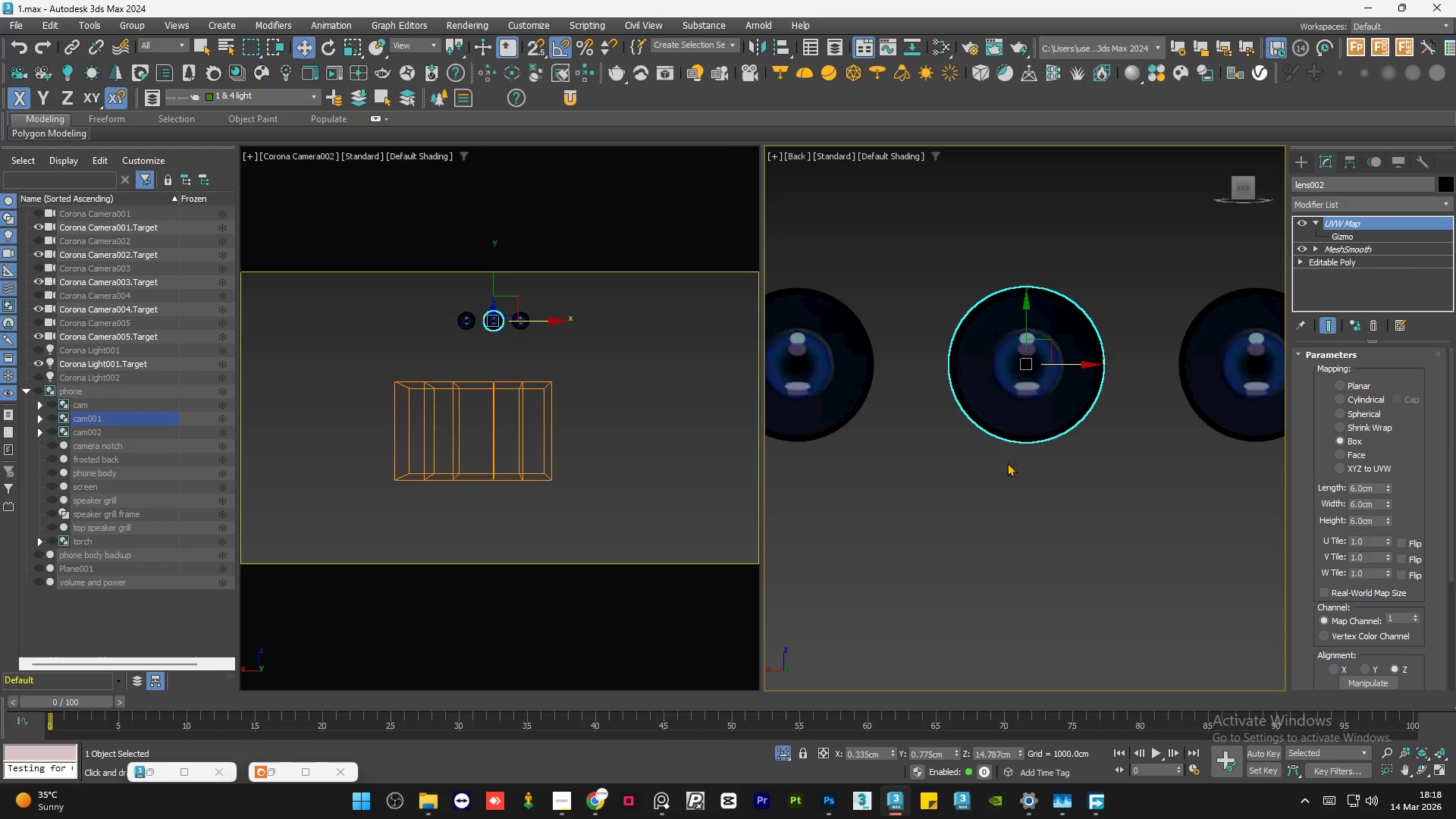 
scroll: coordinate [1040, 359], scroll_direction: down, amount: 2.0
 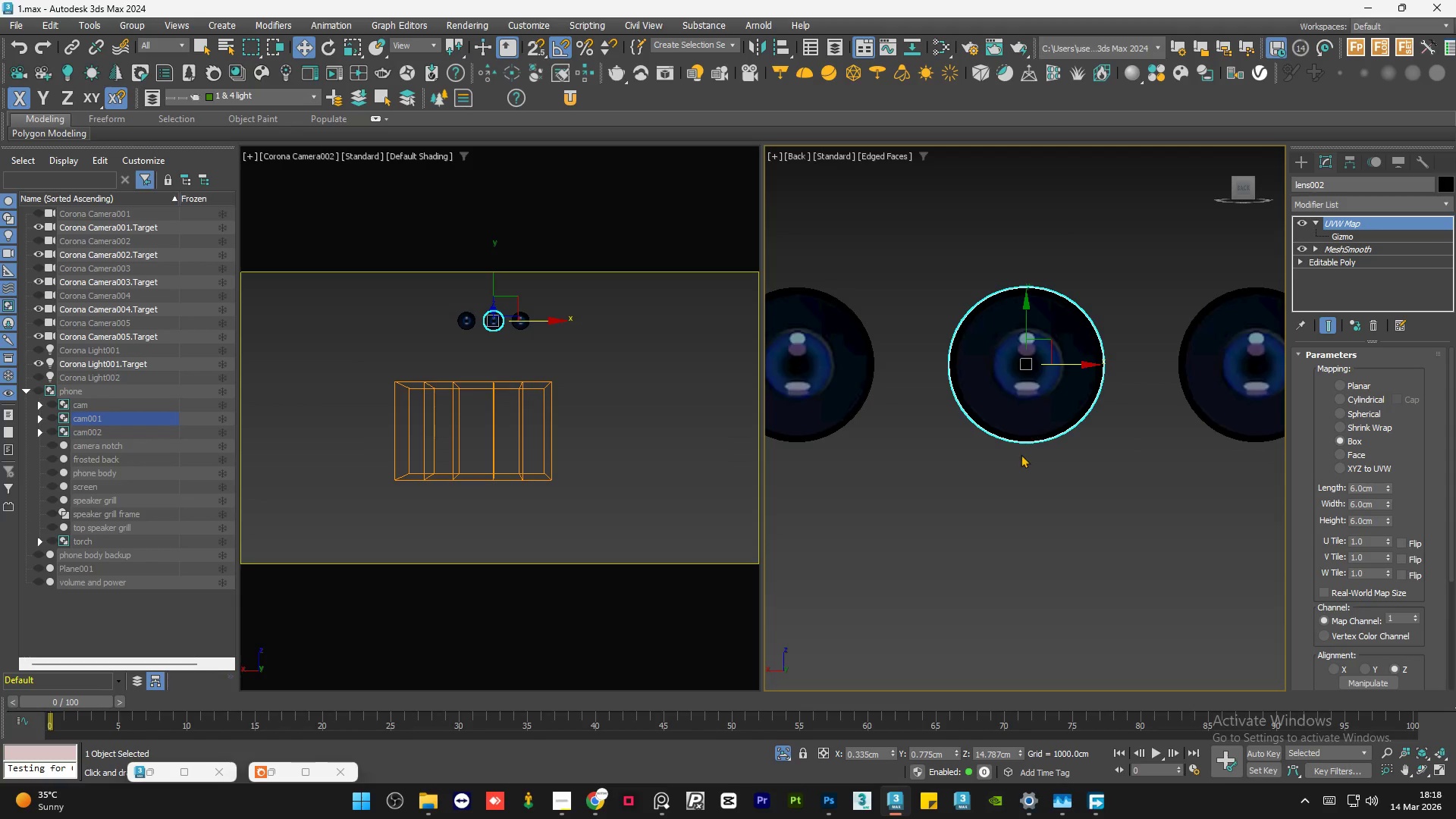 
key(F4)
 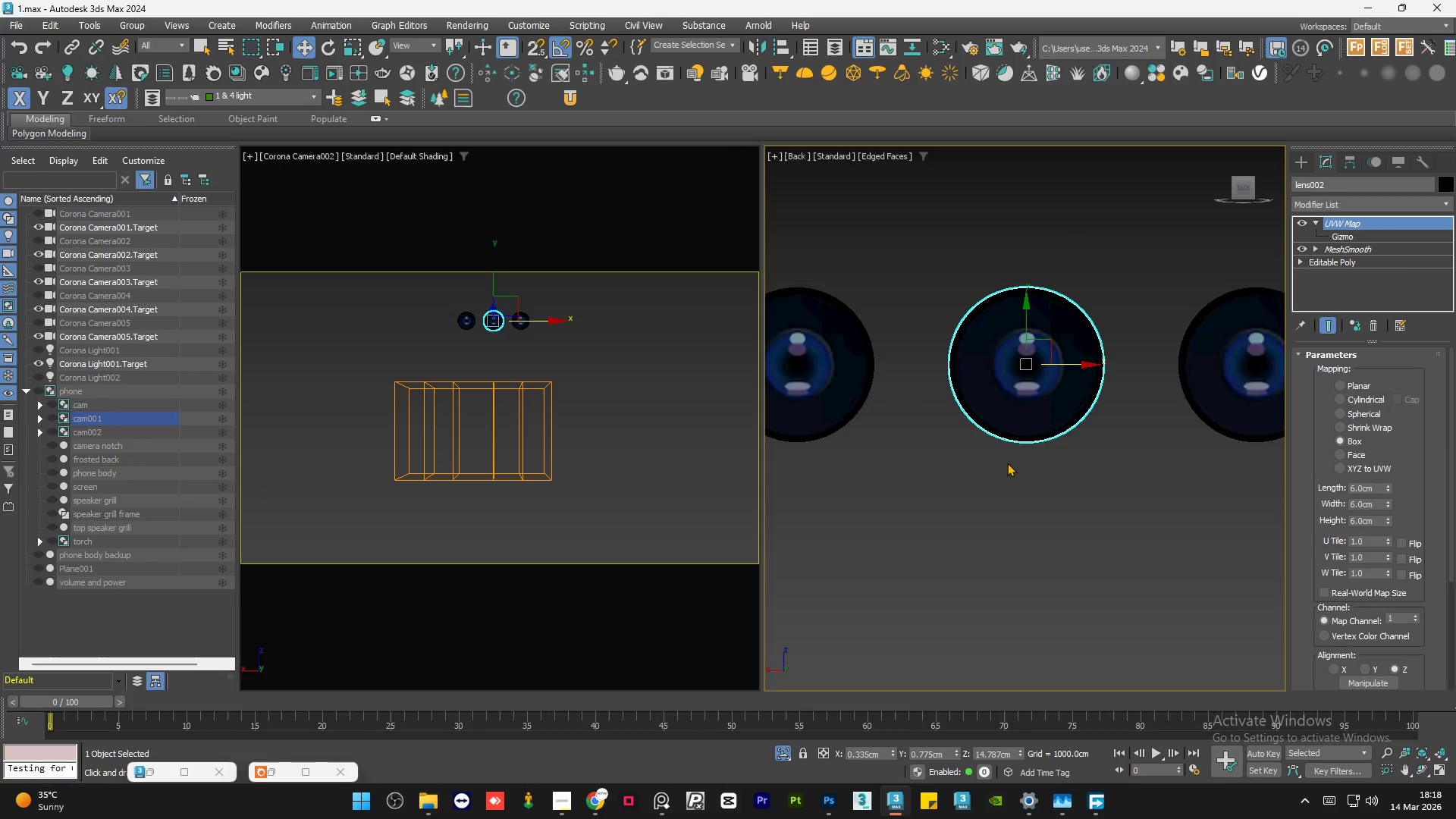 
key(F4)
 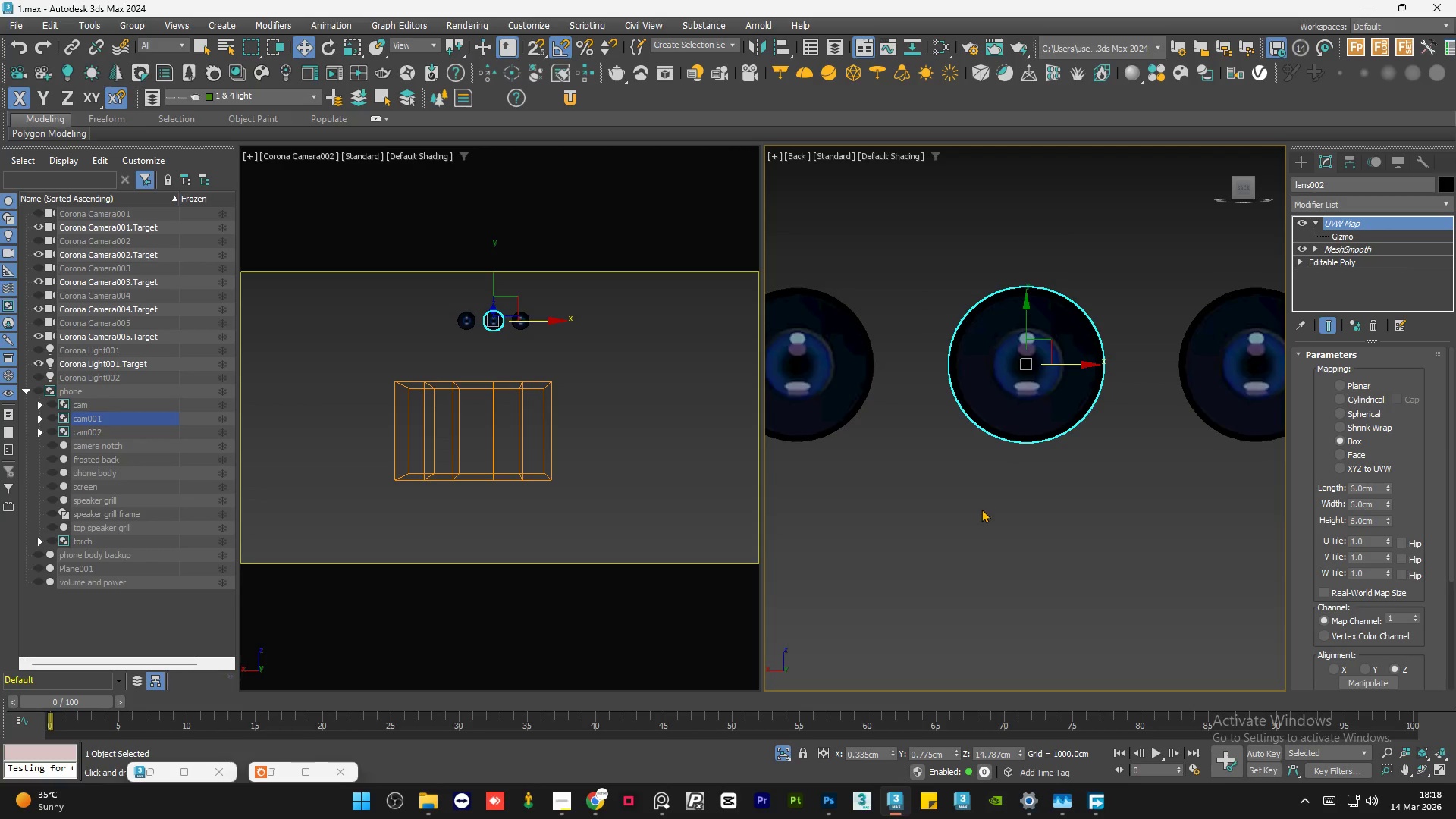 
left_click([981, 509])
 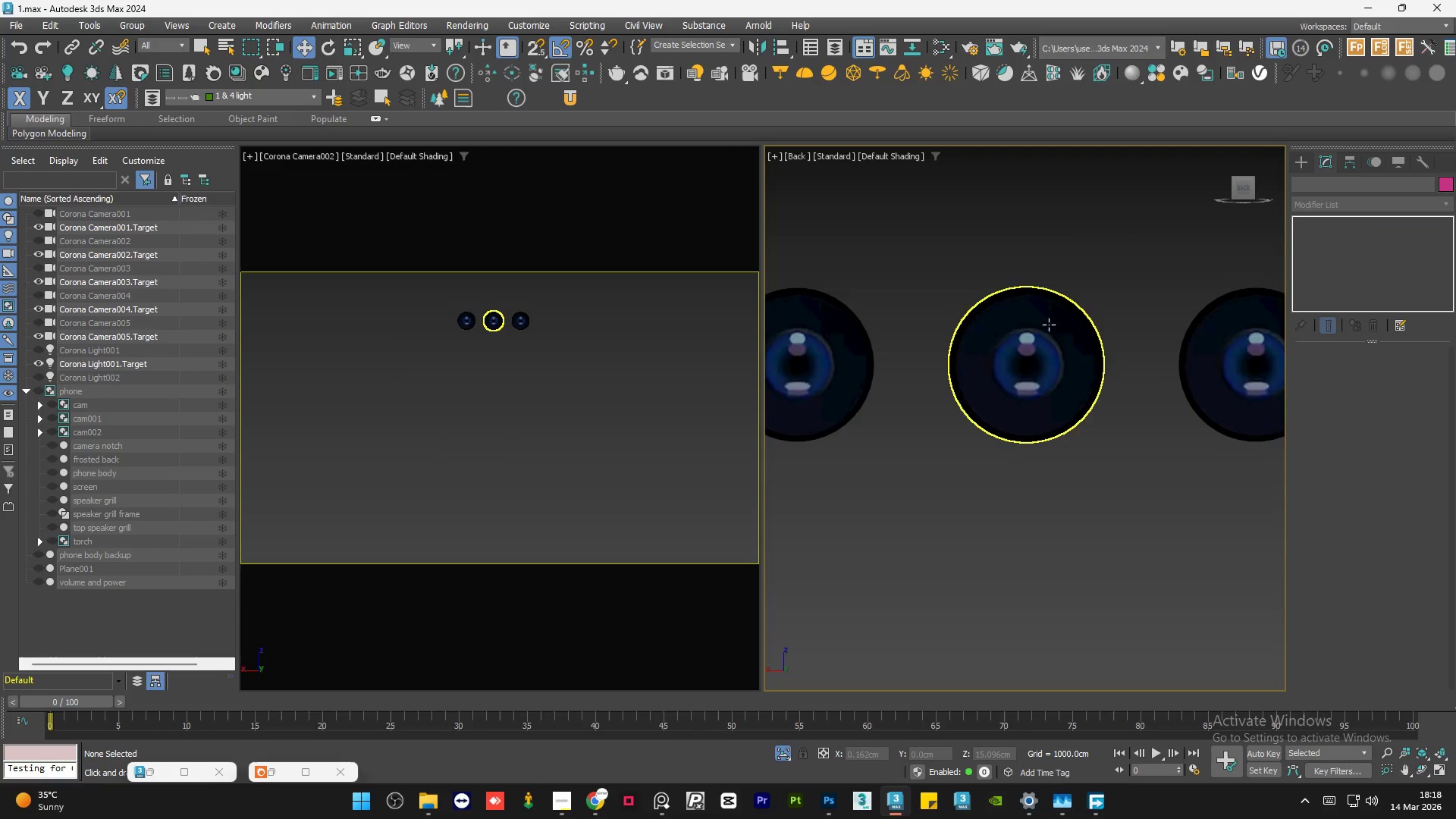 
scroll: coordinate [1049, 325], scroll_direction: down, amount: 2.0
 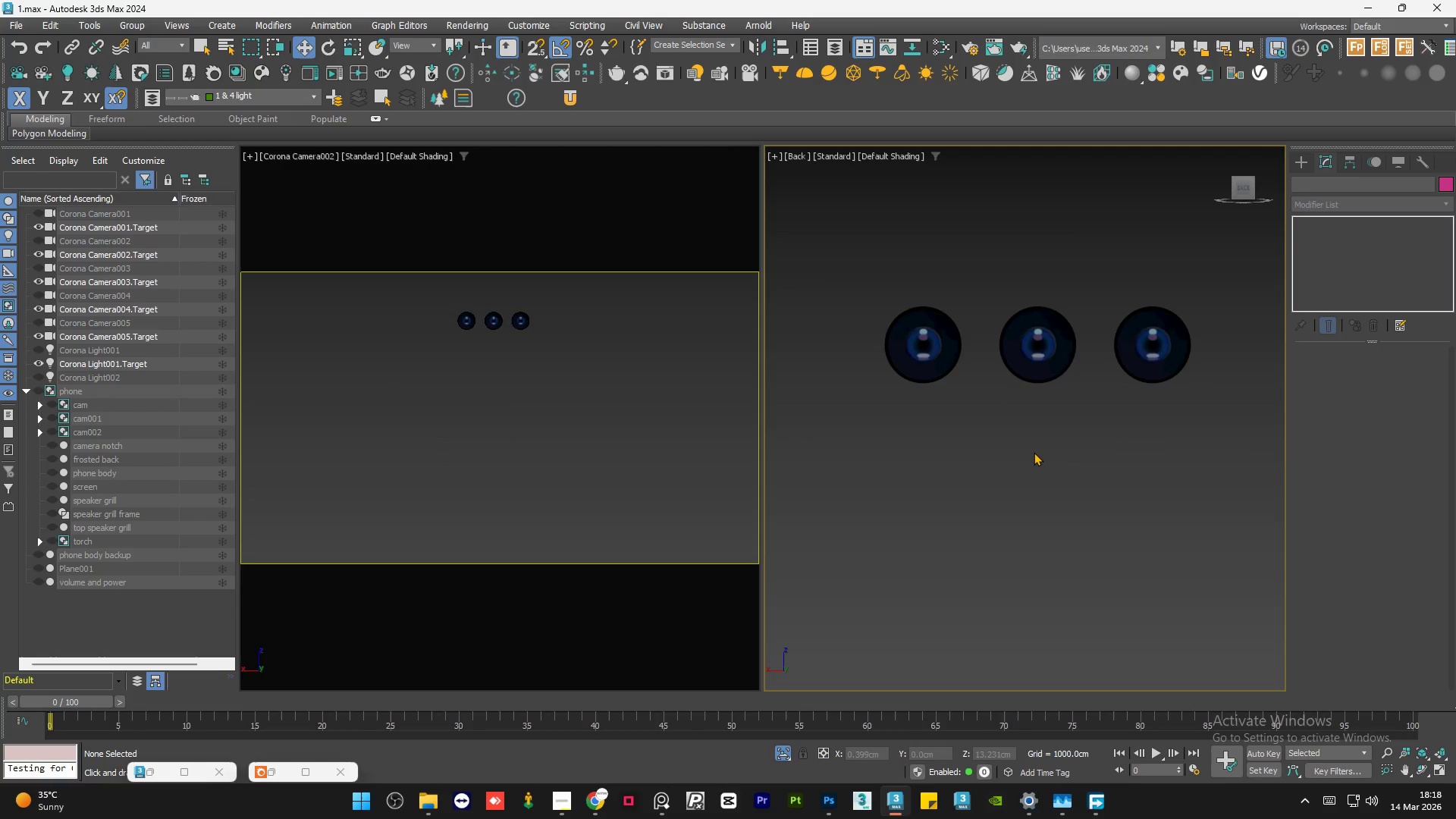 
left_click([1034, 453])
 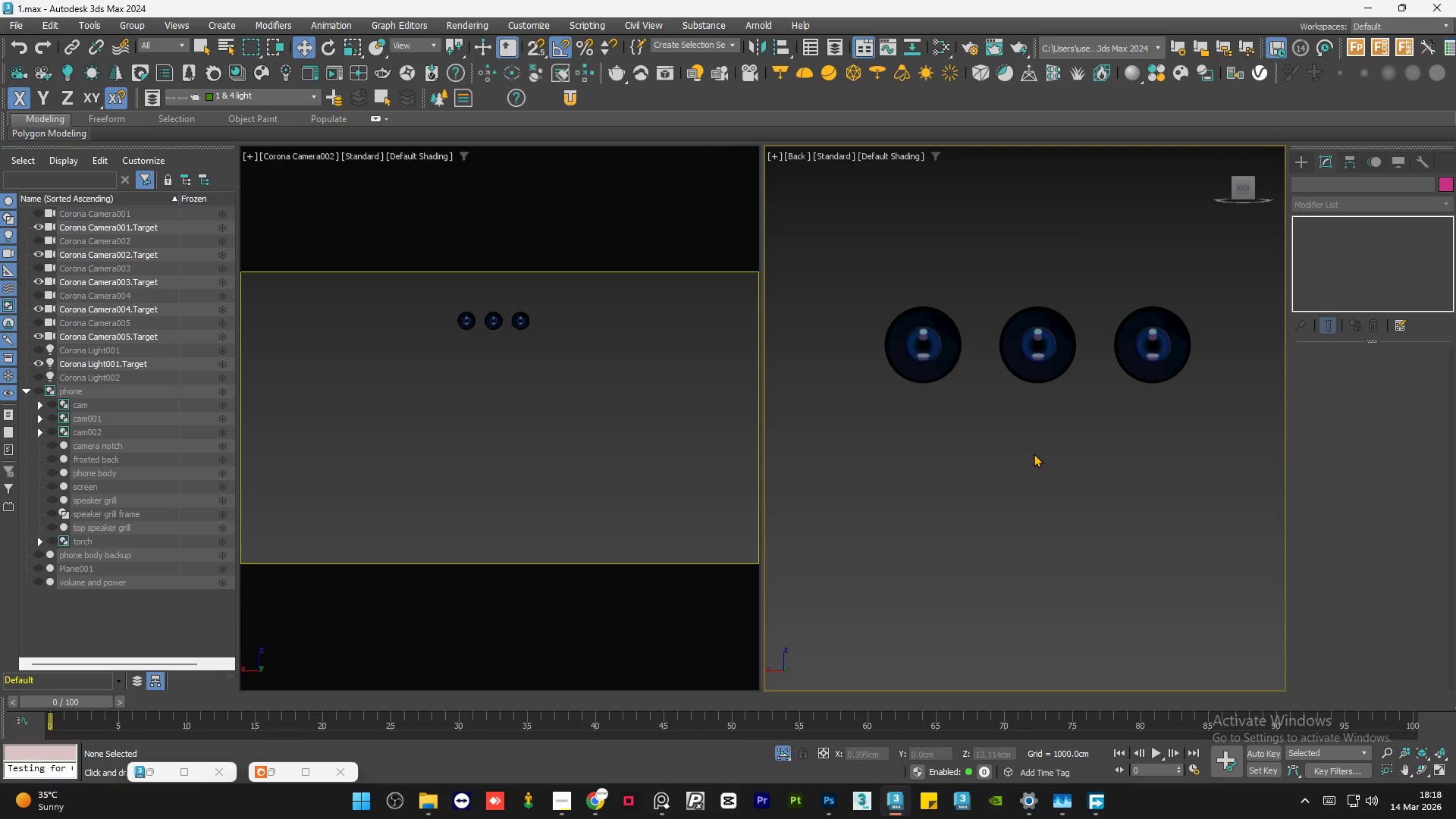 
key(Control+S)
 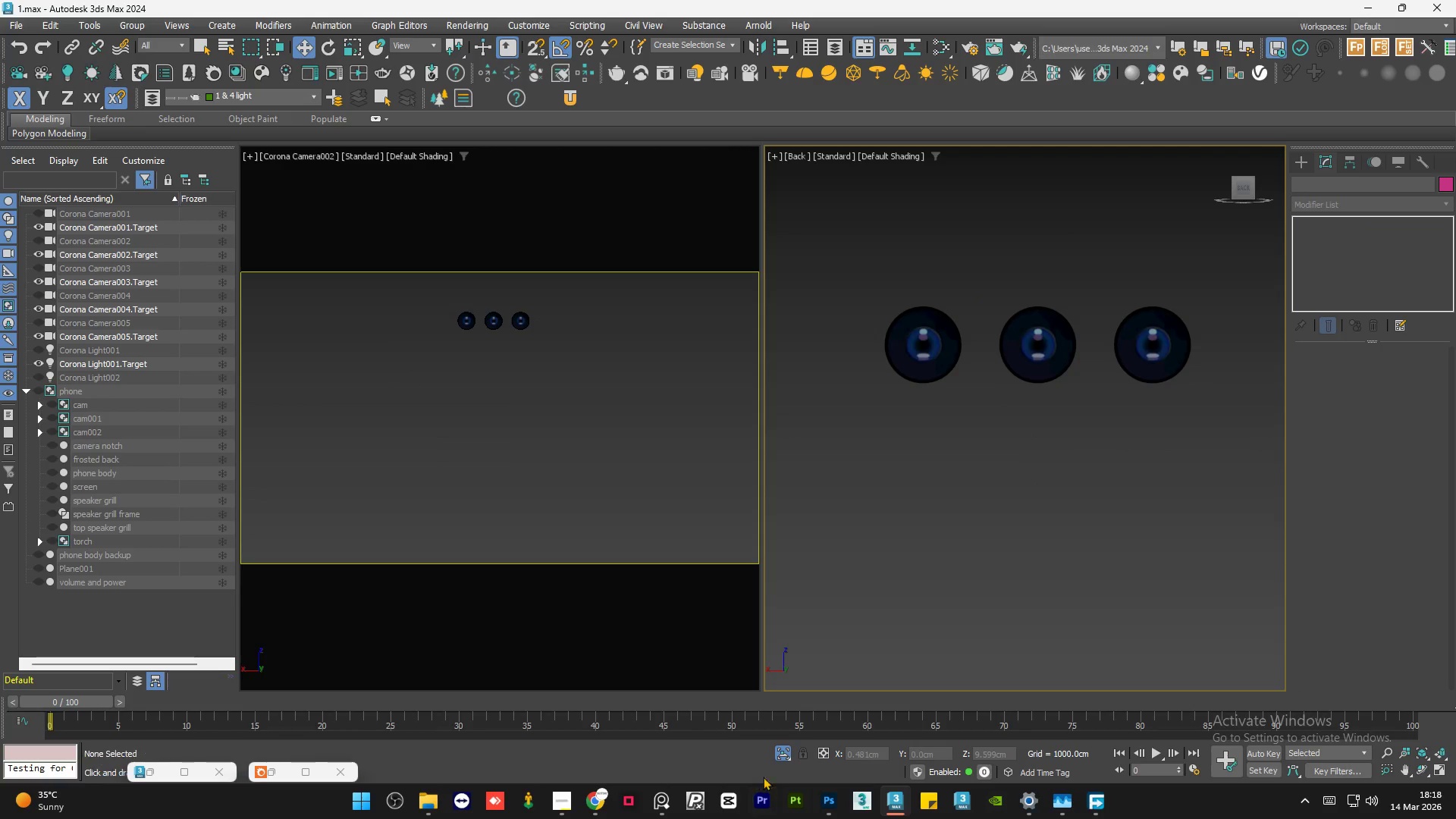 
left_click([780, 757])
 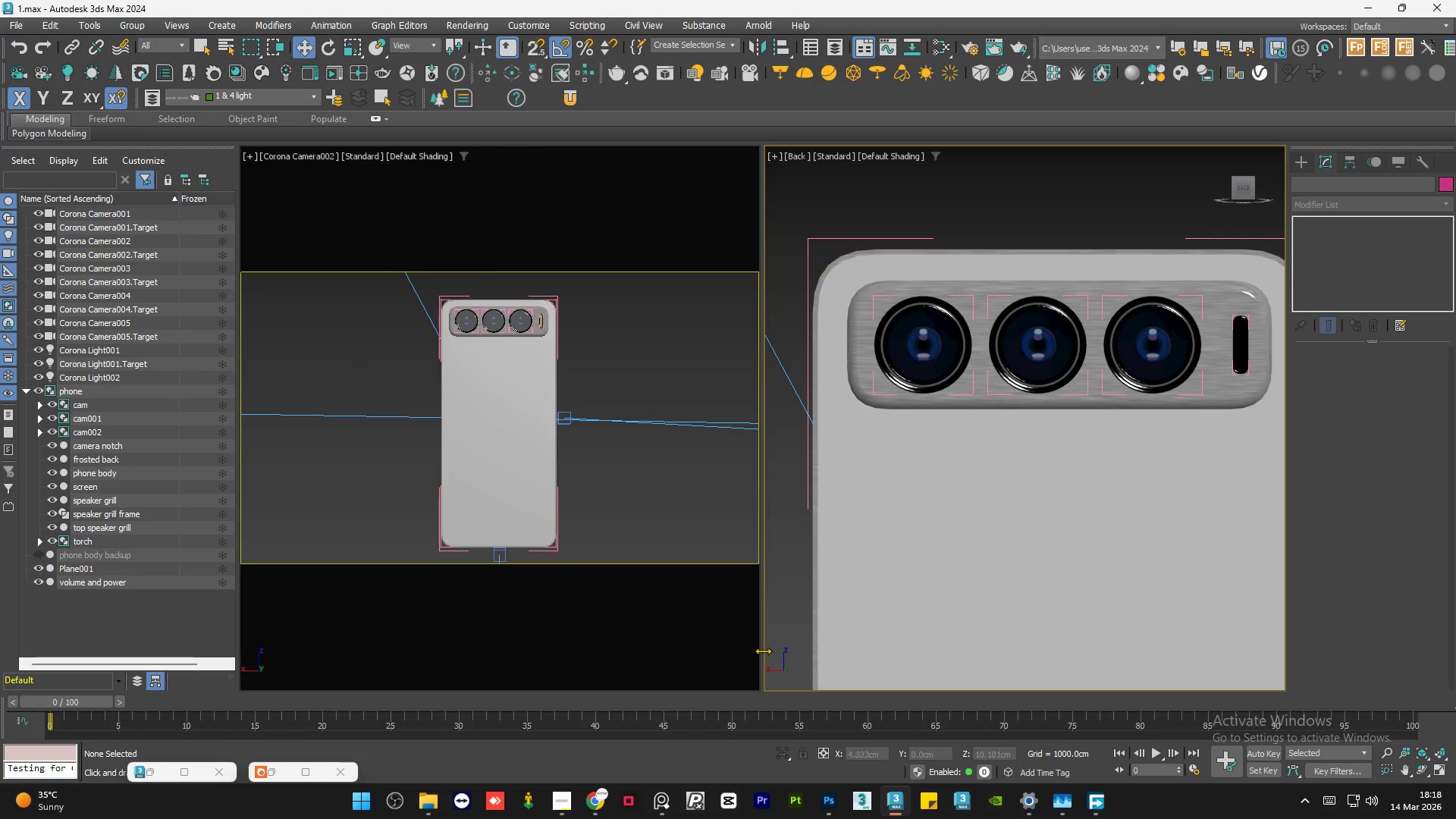 
left_click([272, 773])
 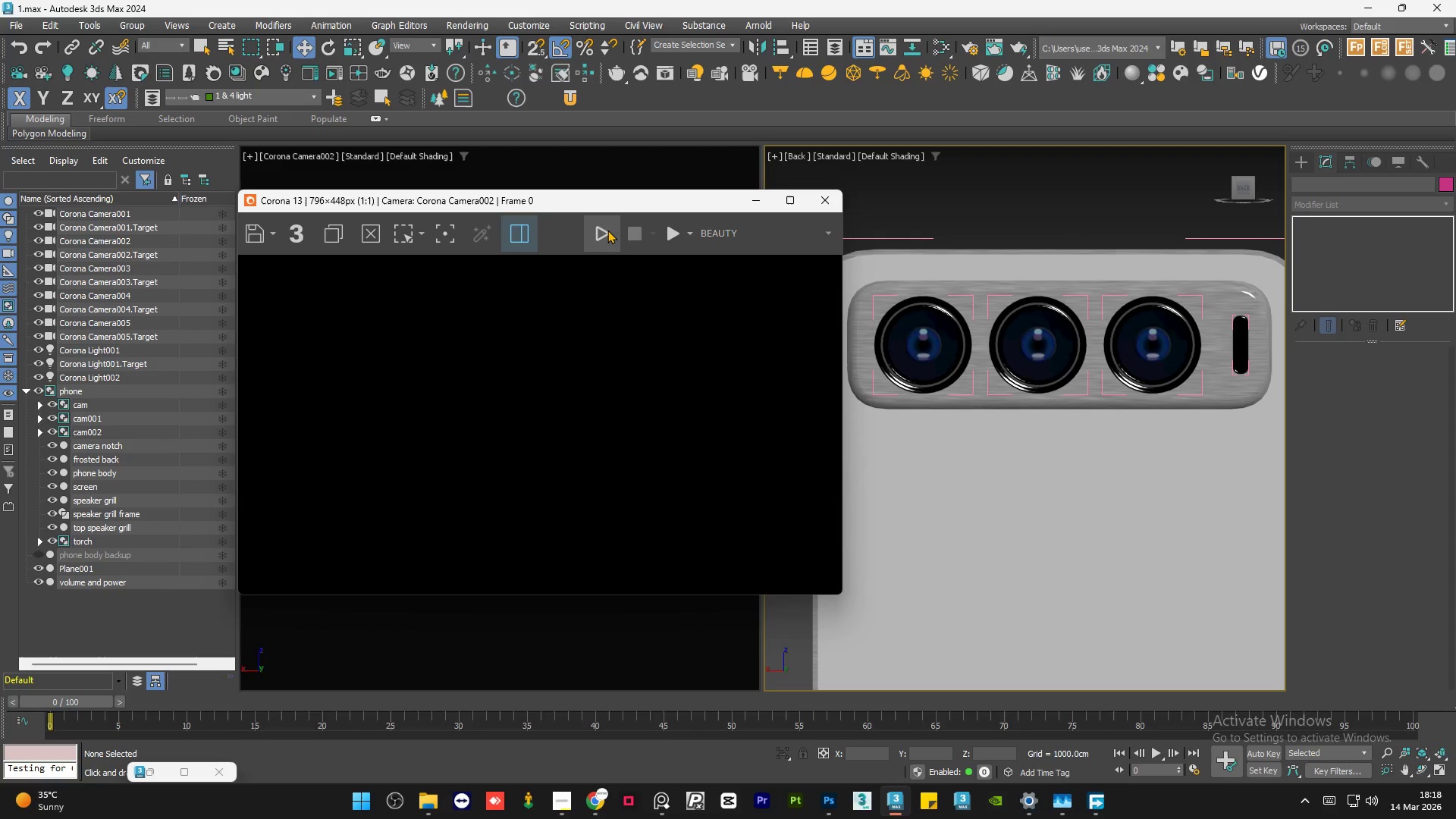 
left_click([607, 230])
 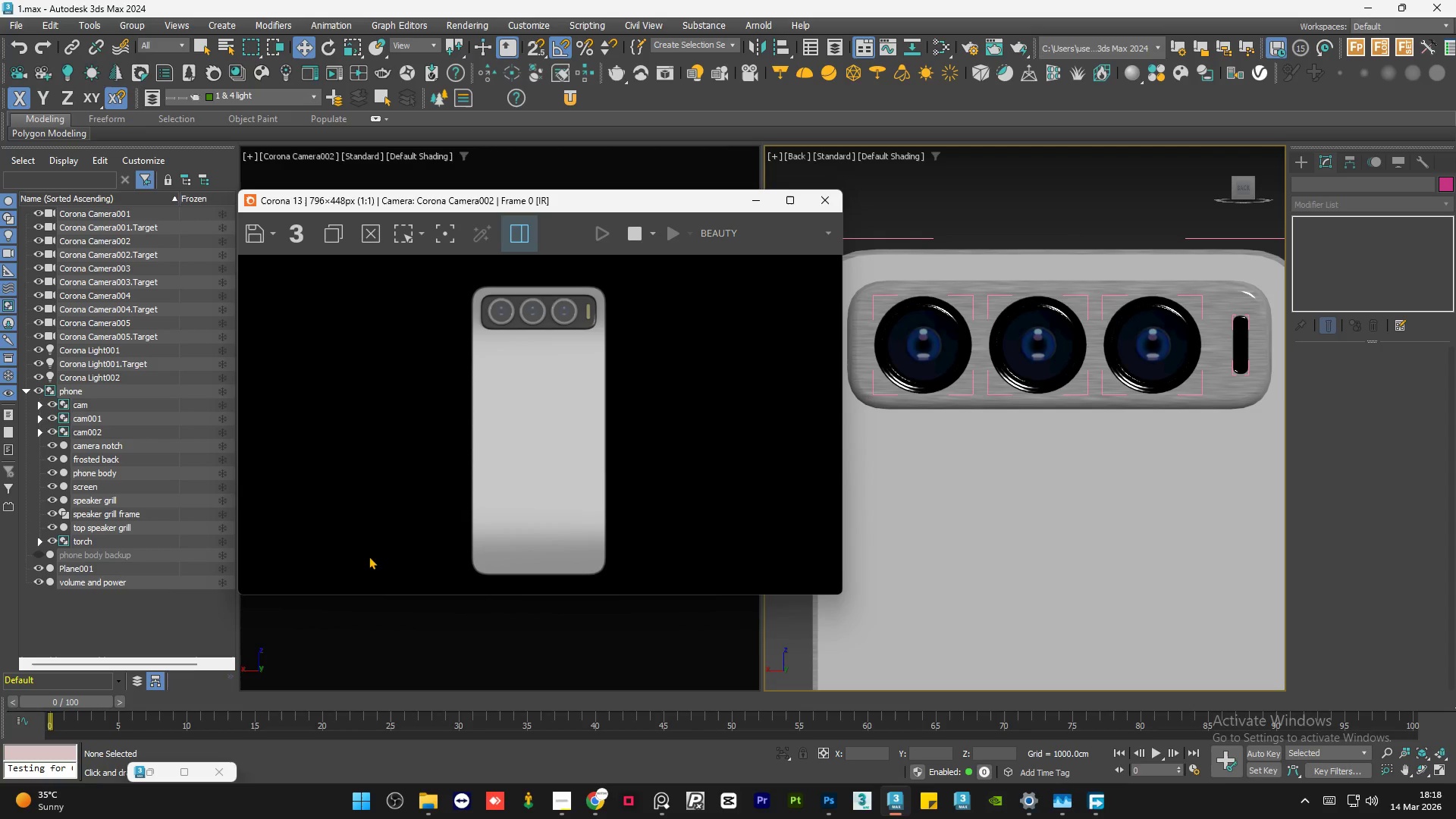 
left_click([155, 775])
 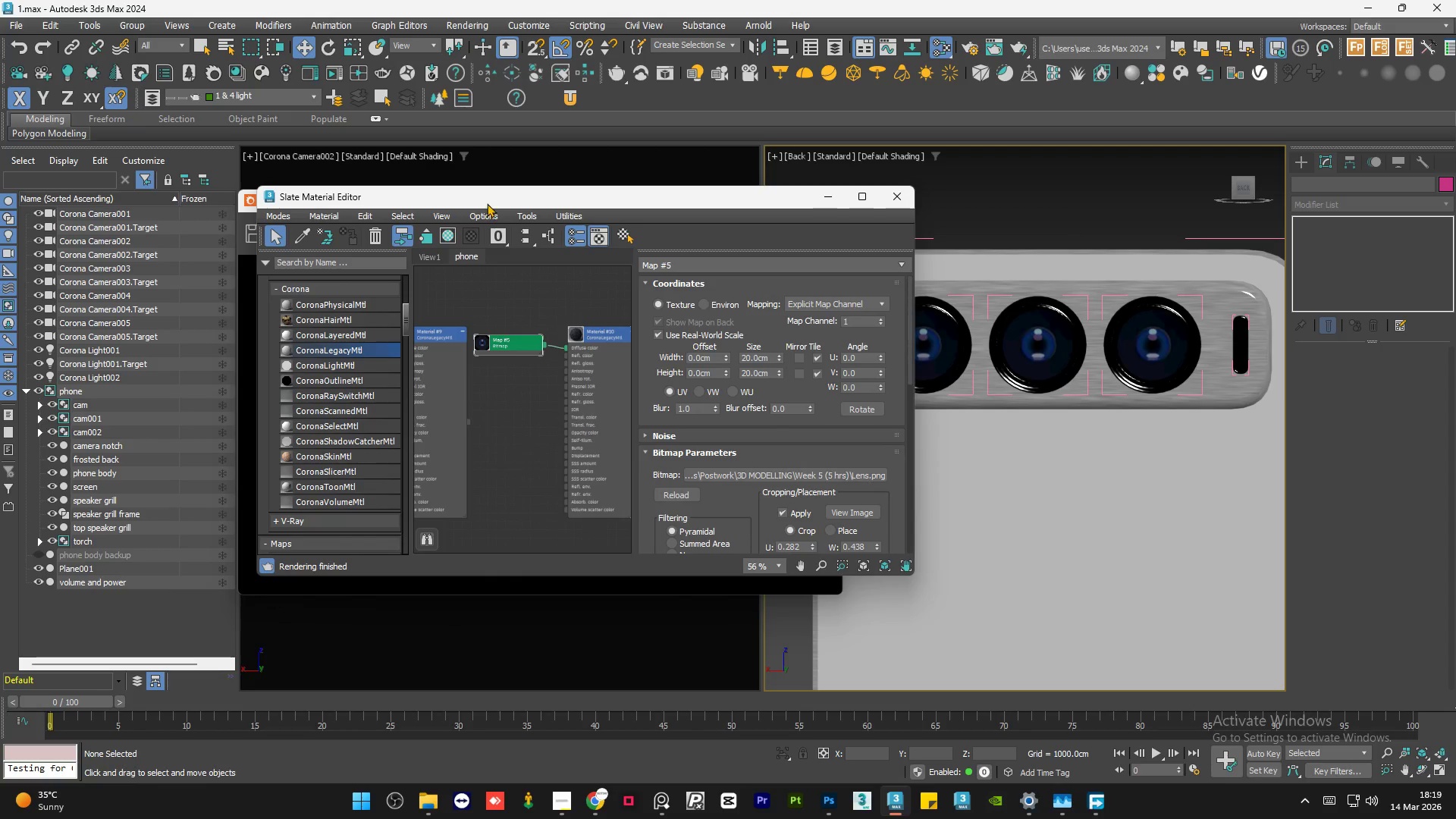 
left_click_drag(start_coordinate=[483, 202], to_coordinate=[917, 228])
 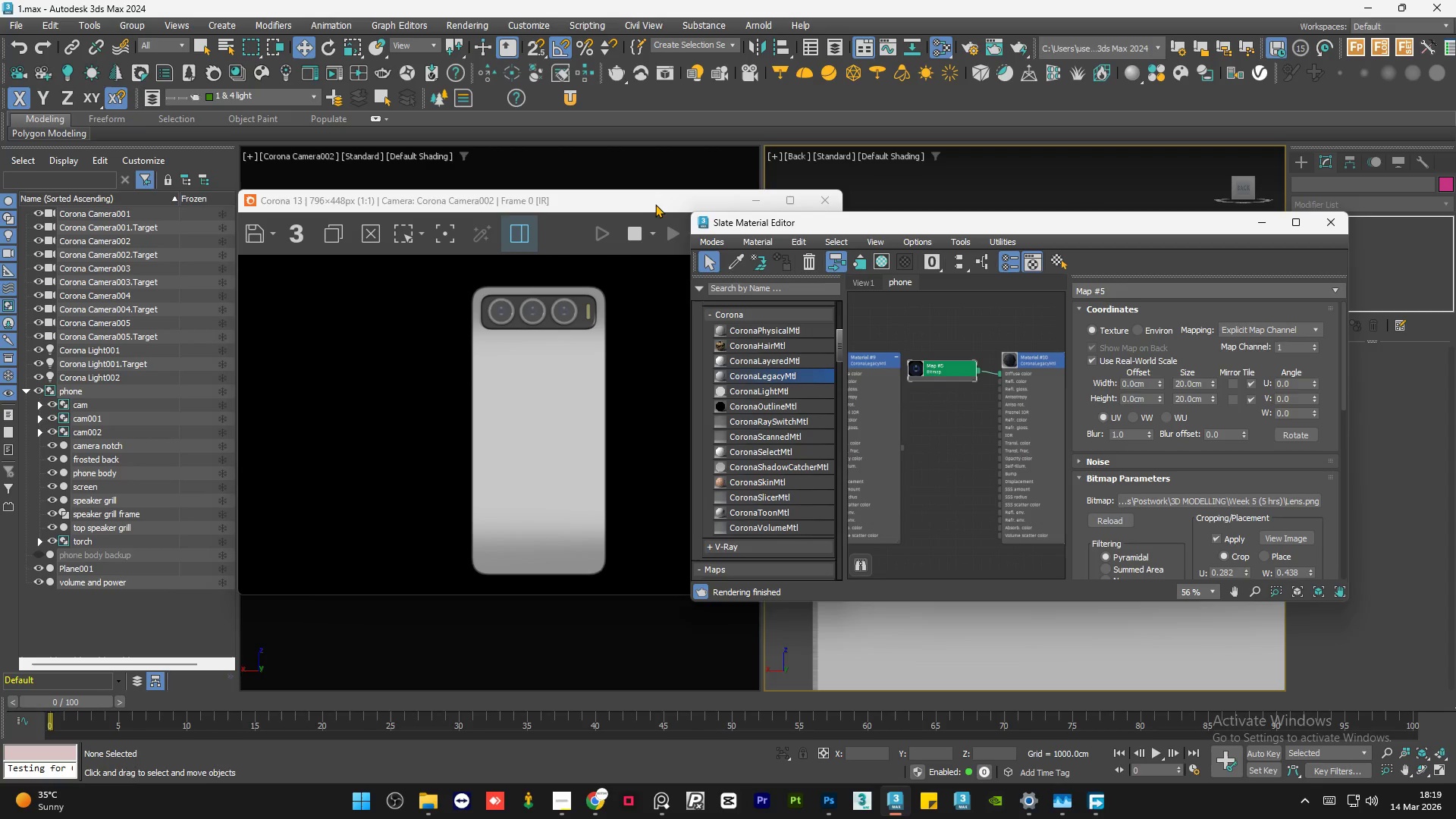 
left_click_drag(start_coordinate=[651, 203], to_coordinate=[563, 206])
 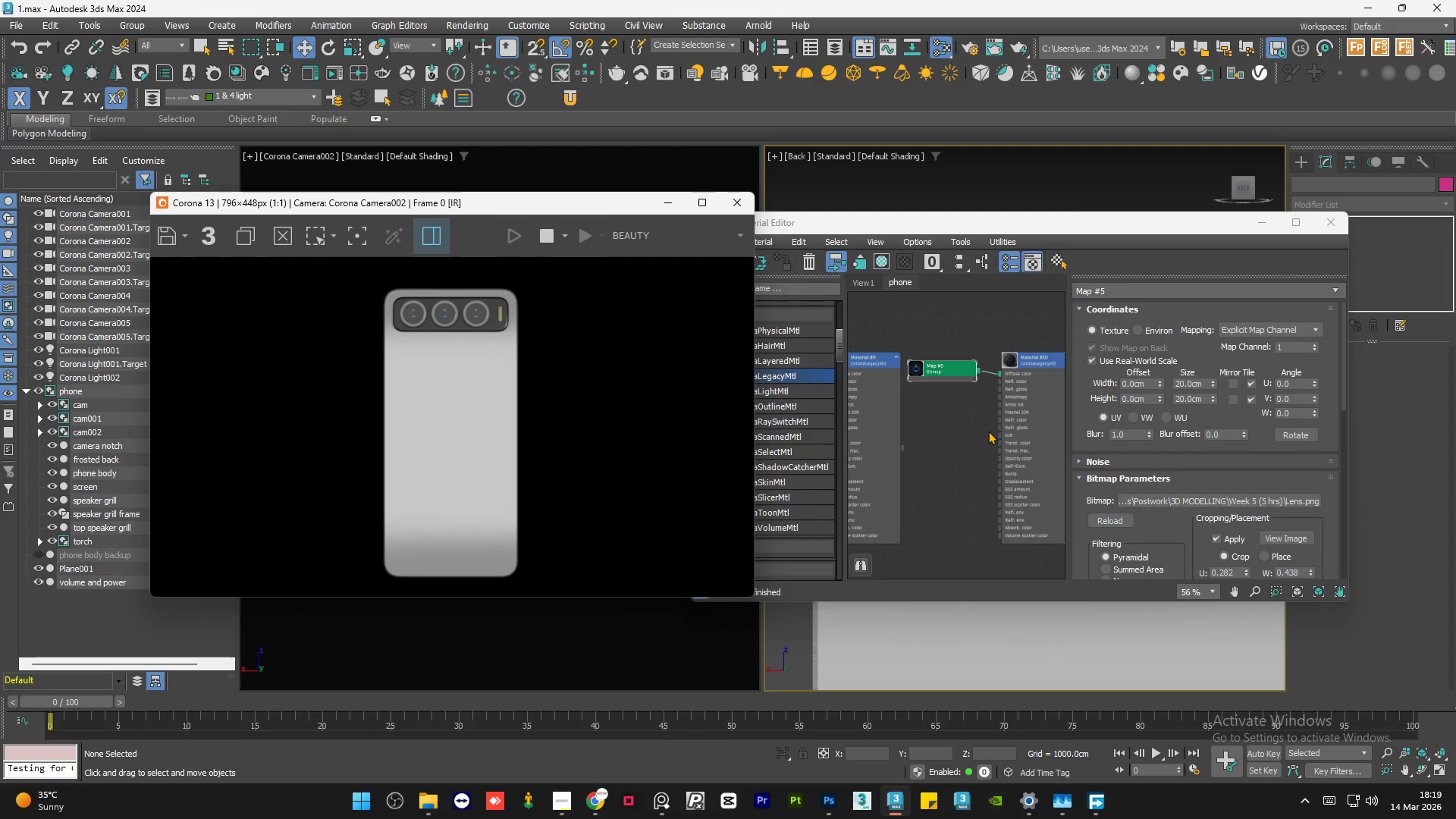 
scroll: coordinate [989, 431], scroll_direction: down, amount: 3.0
 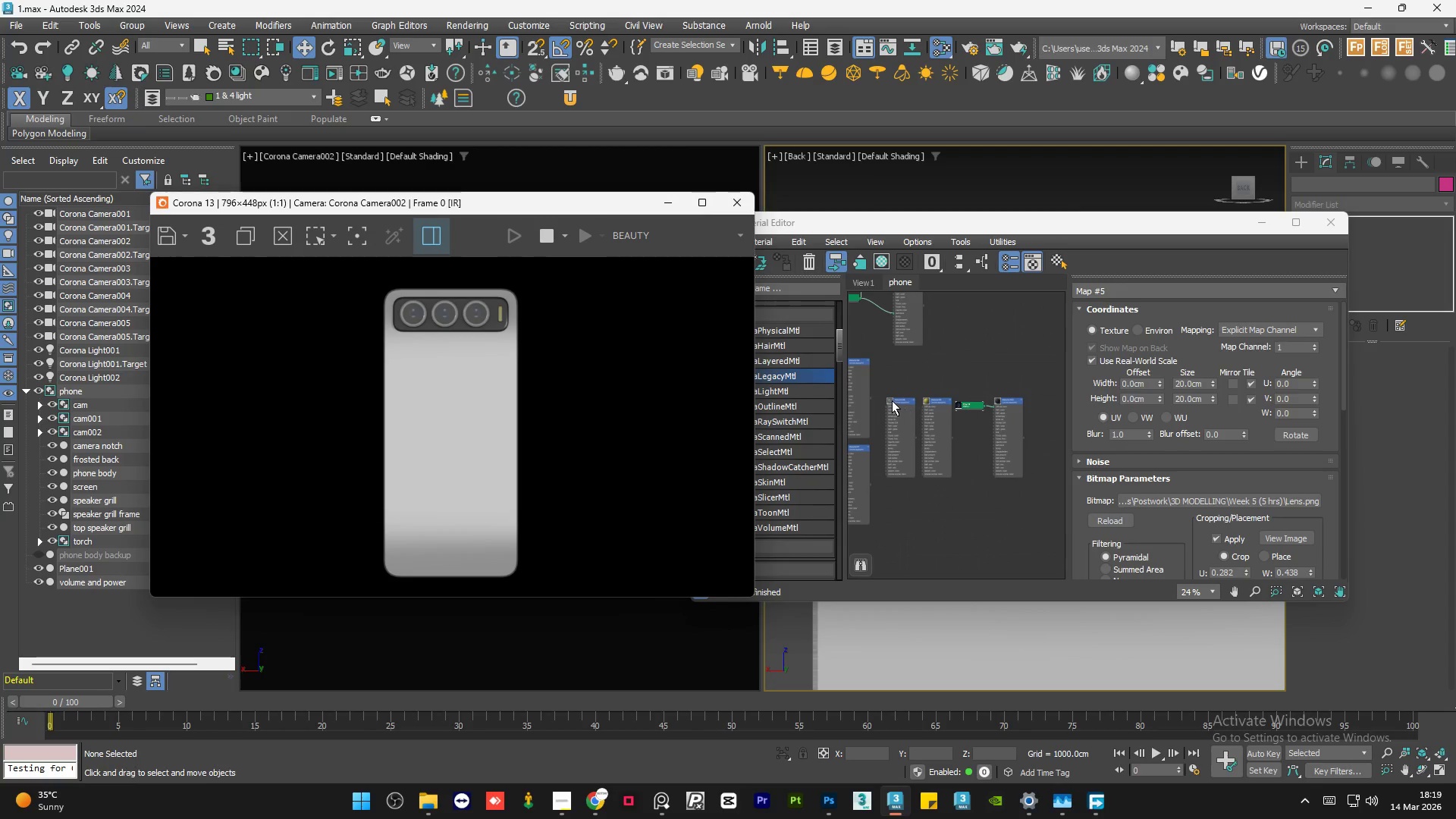 
left_click([915, 454])
 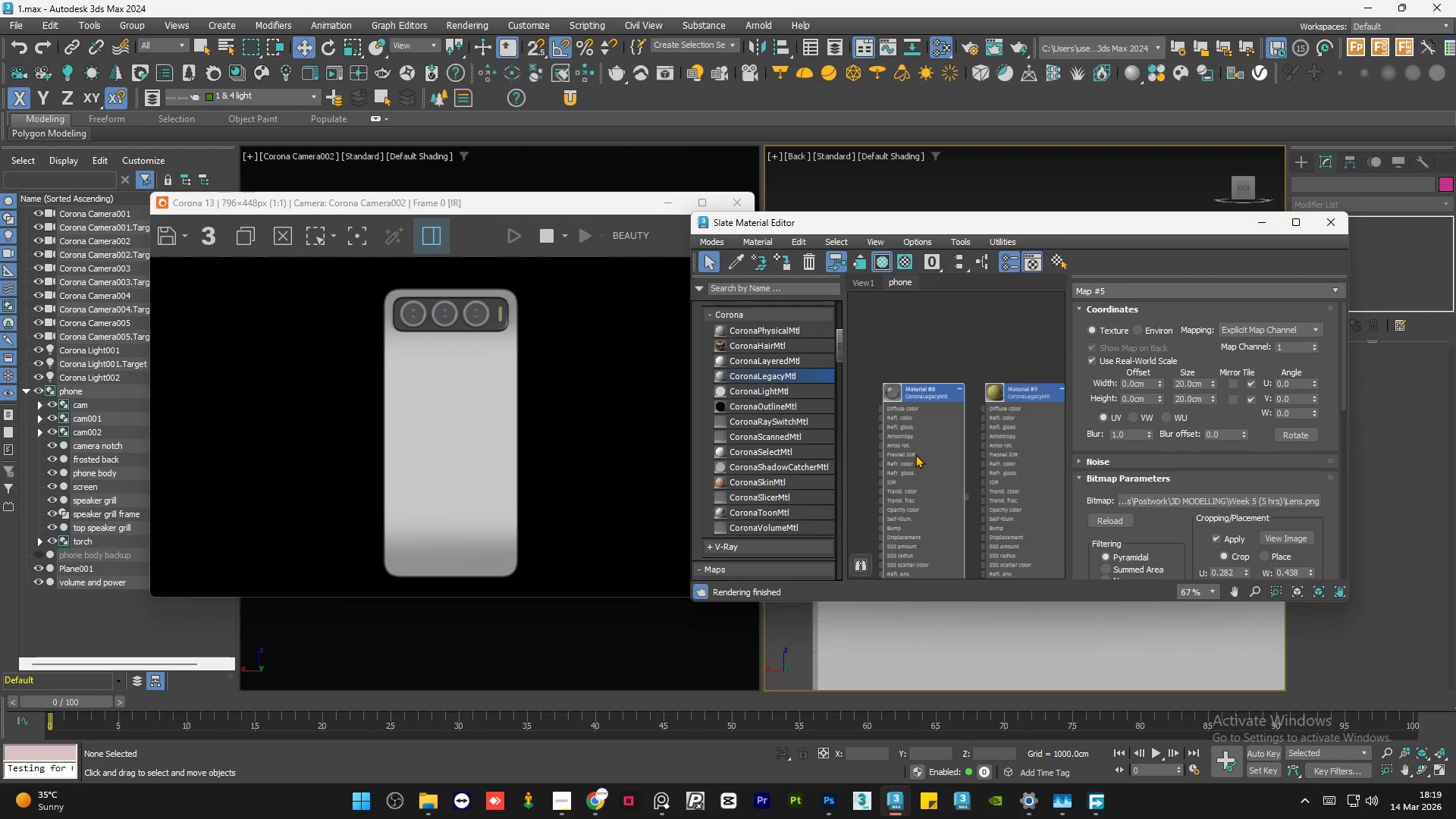 
scroll: coordinate [886, 420], scroll_direction: up, amount: 4.0
 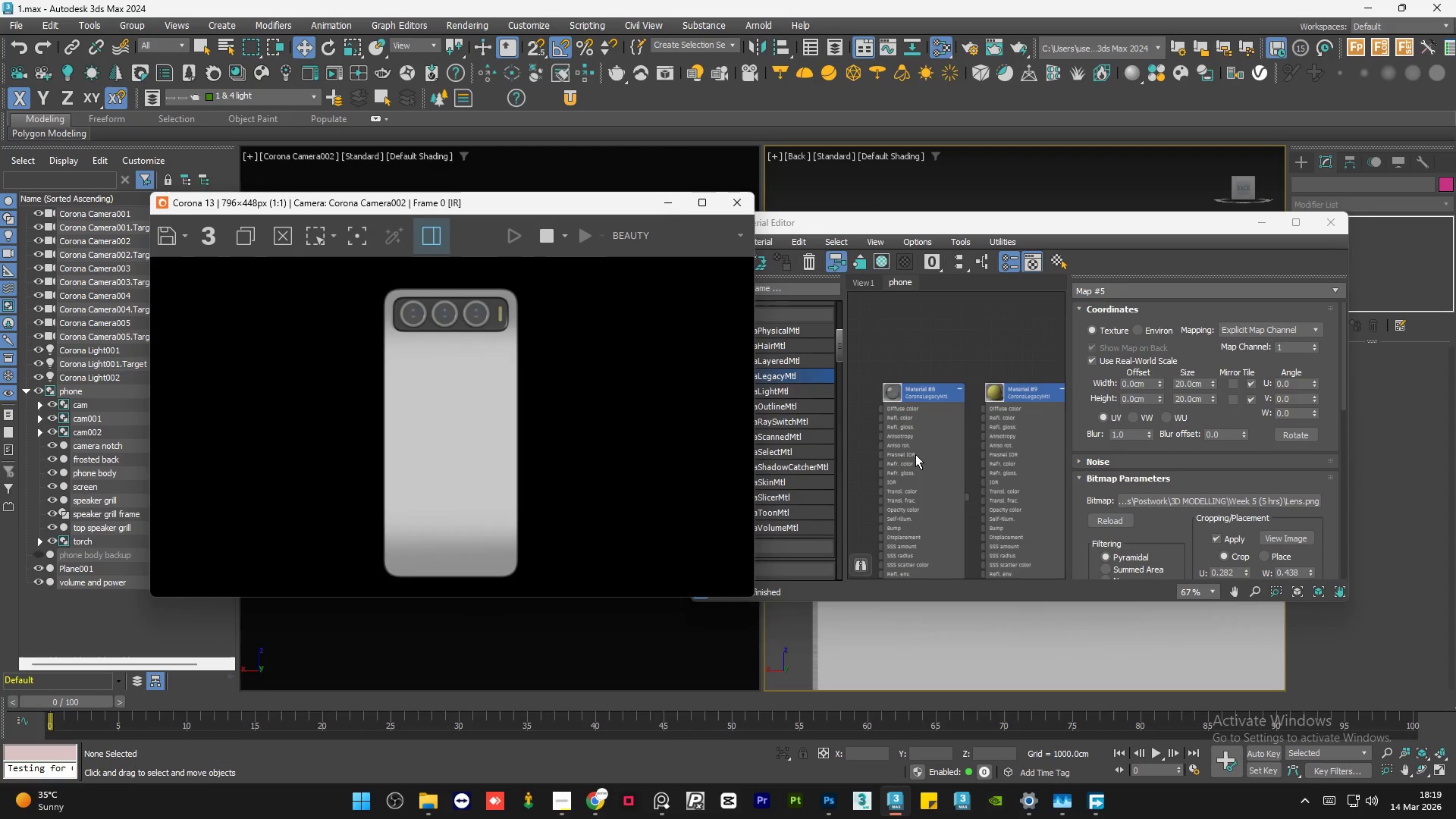 
double_click([915, 454])
 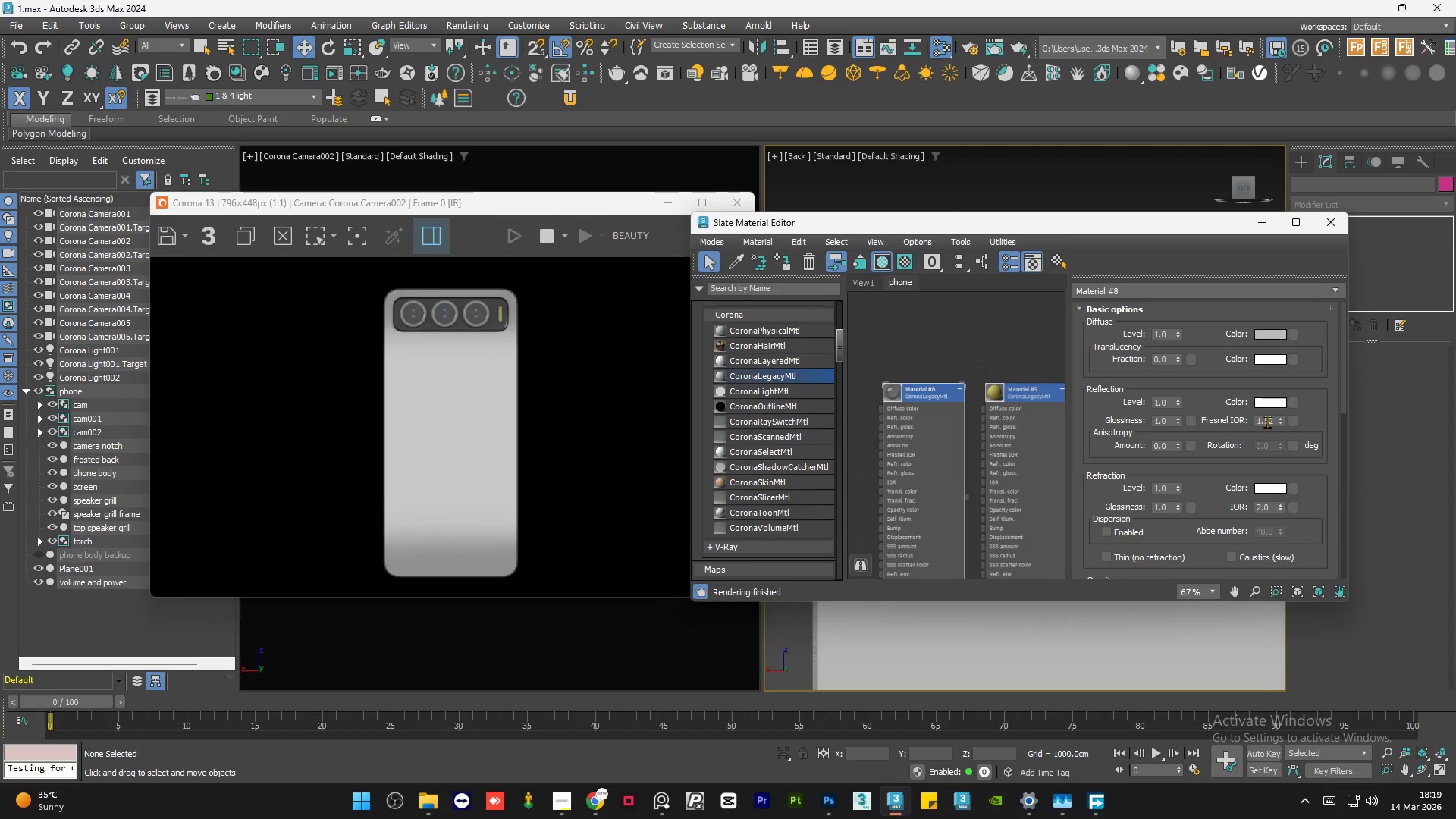 
double_click([1270, 423])
 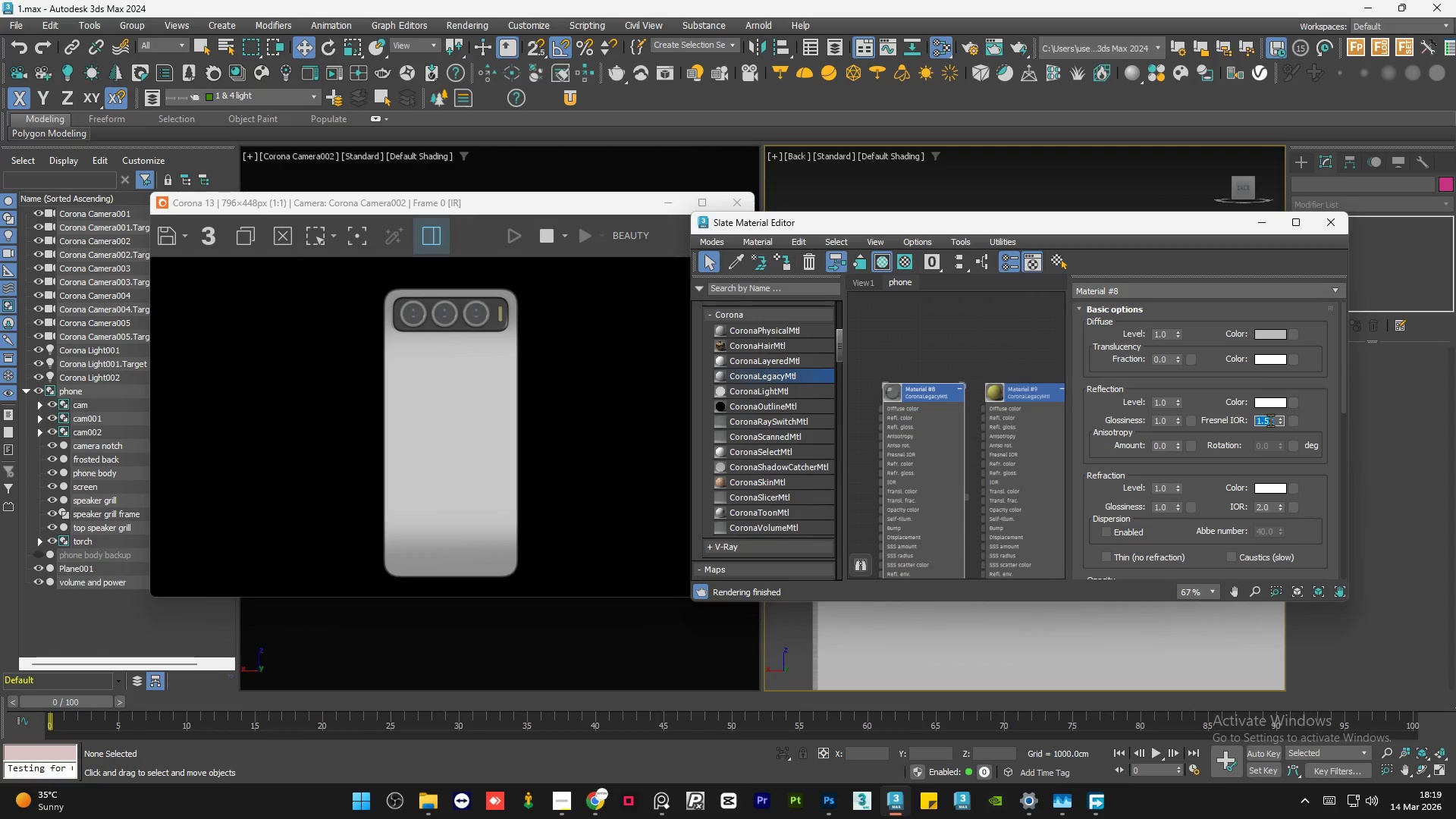 
key(Numpad1)
 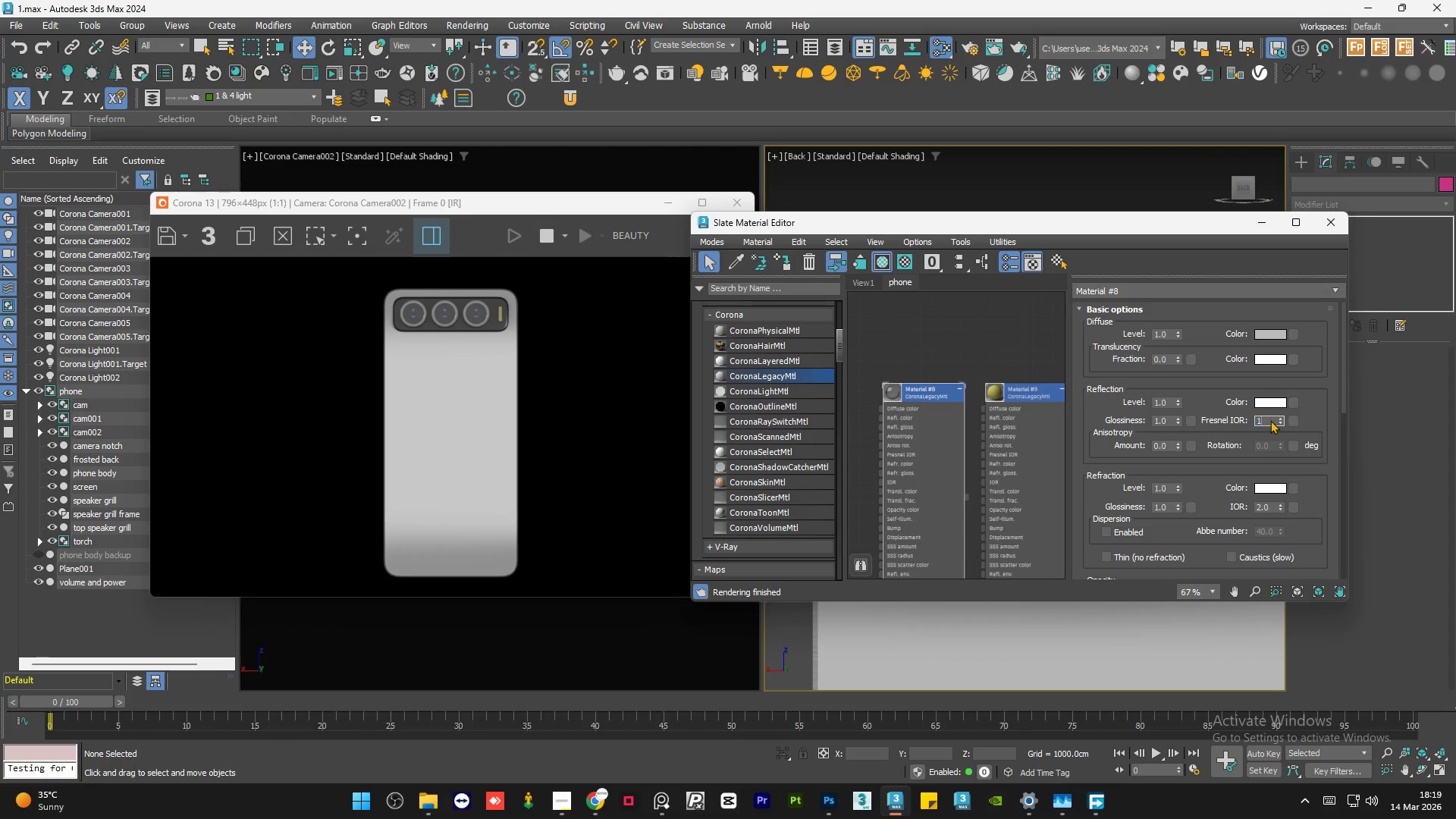 
key(Numpad0)
 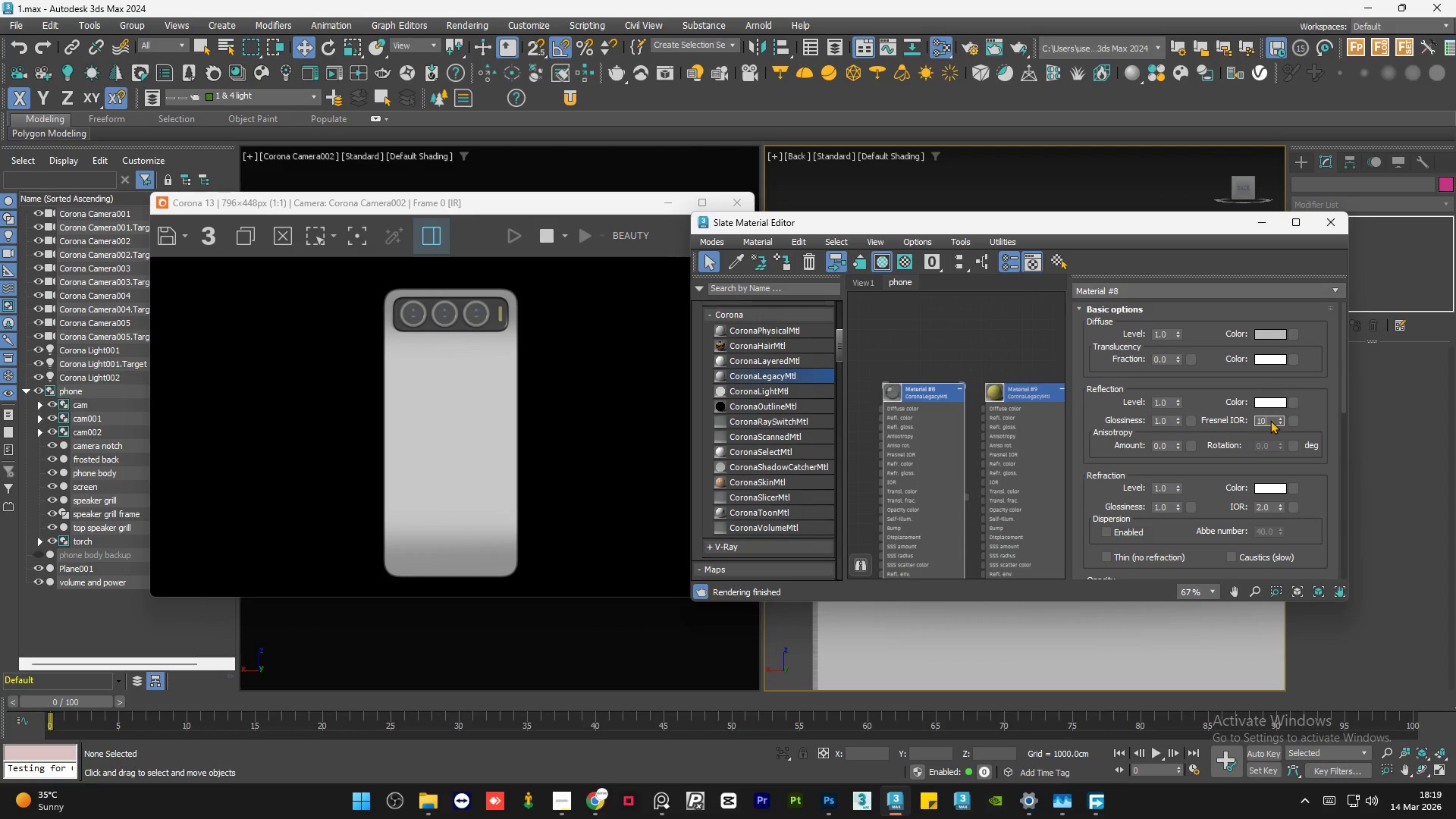 
key(NumpadEnter)
 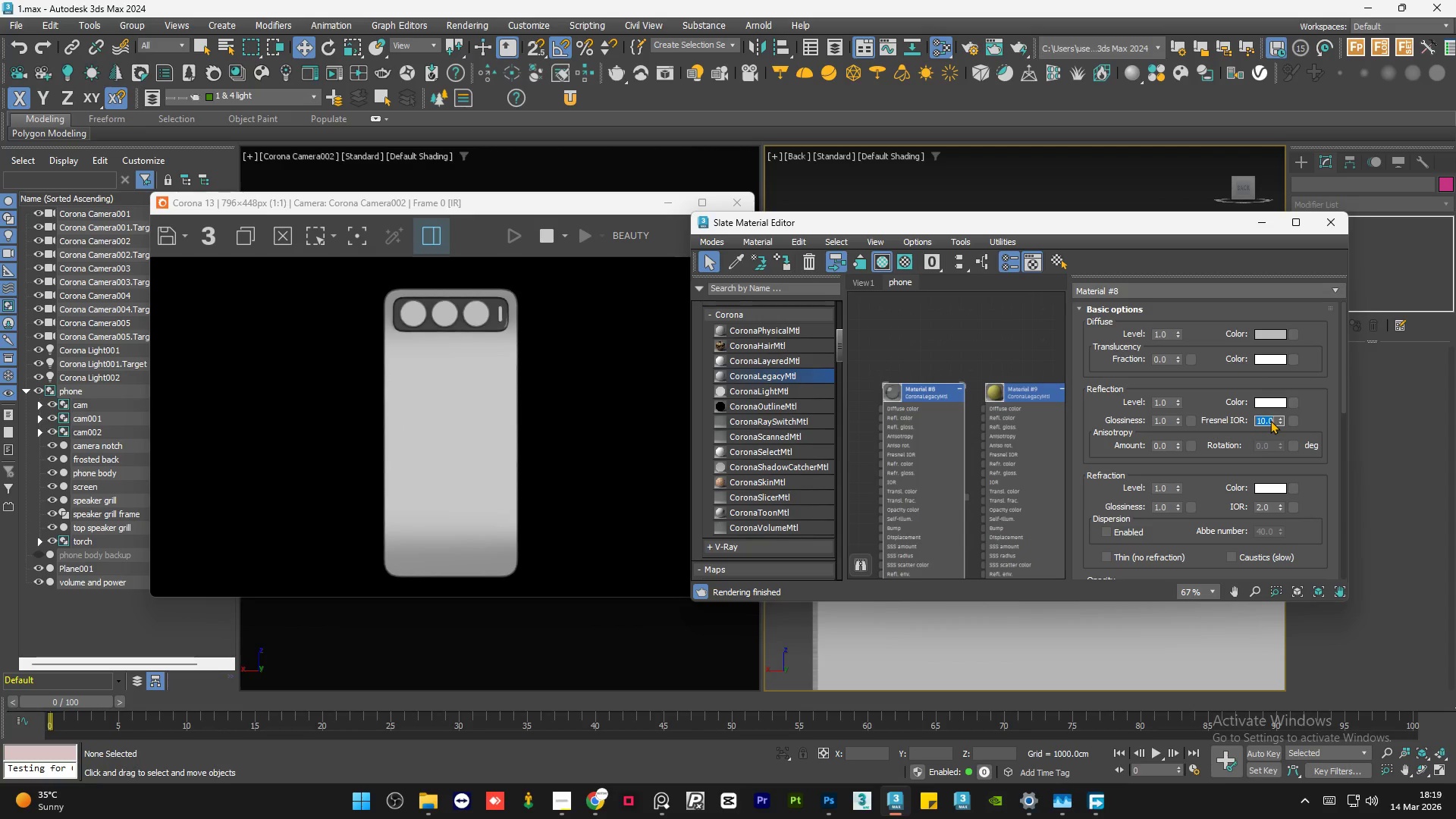 
key(Numpad1)
 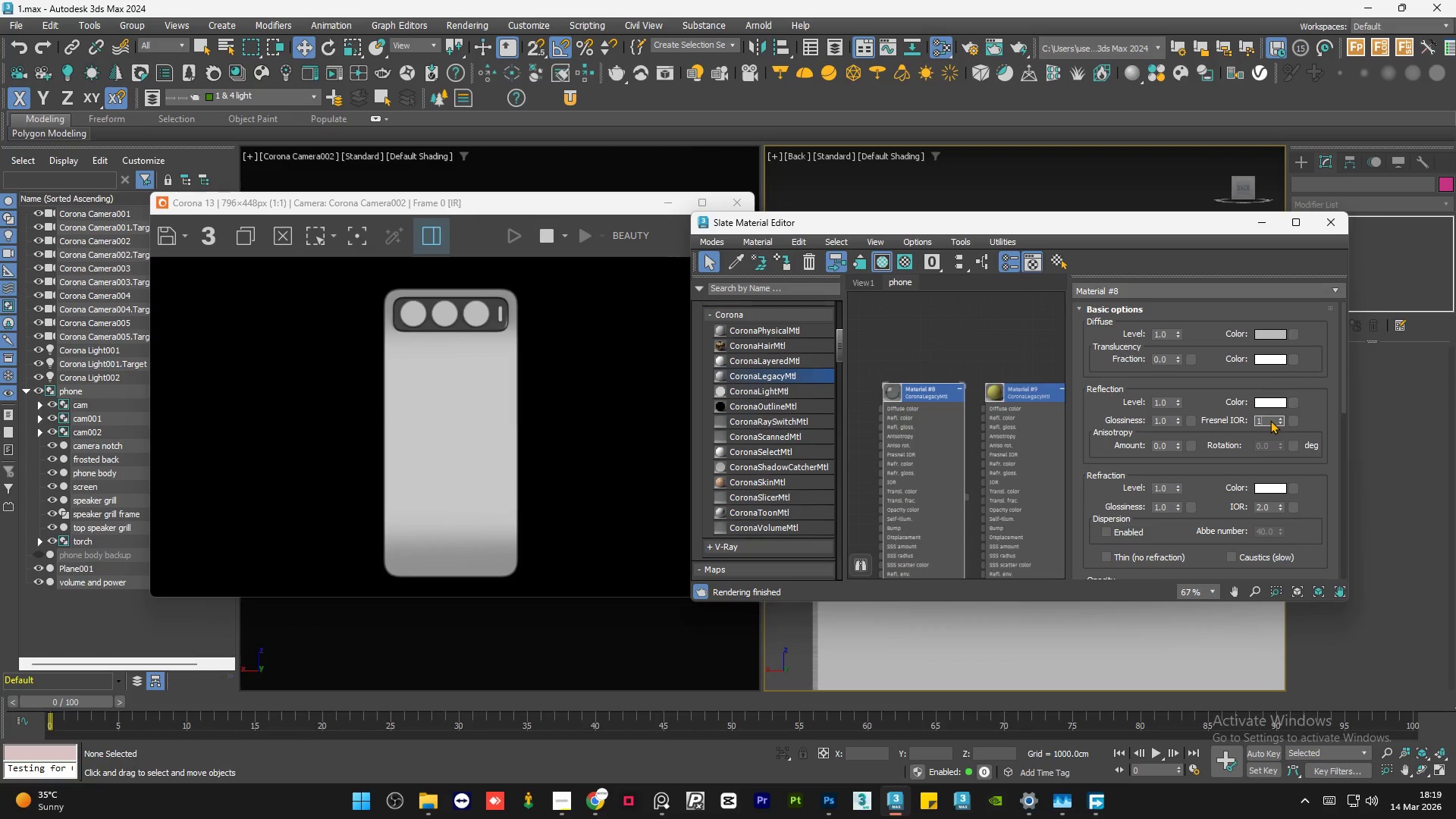 
key(NumpadEnter)
 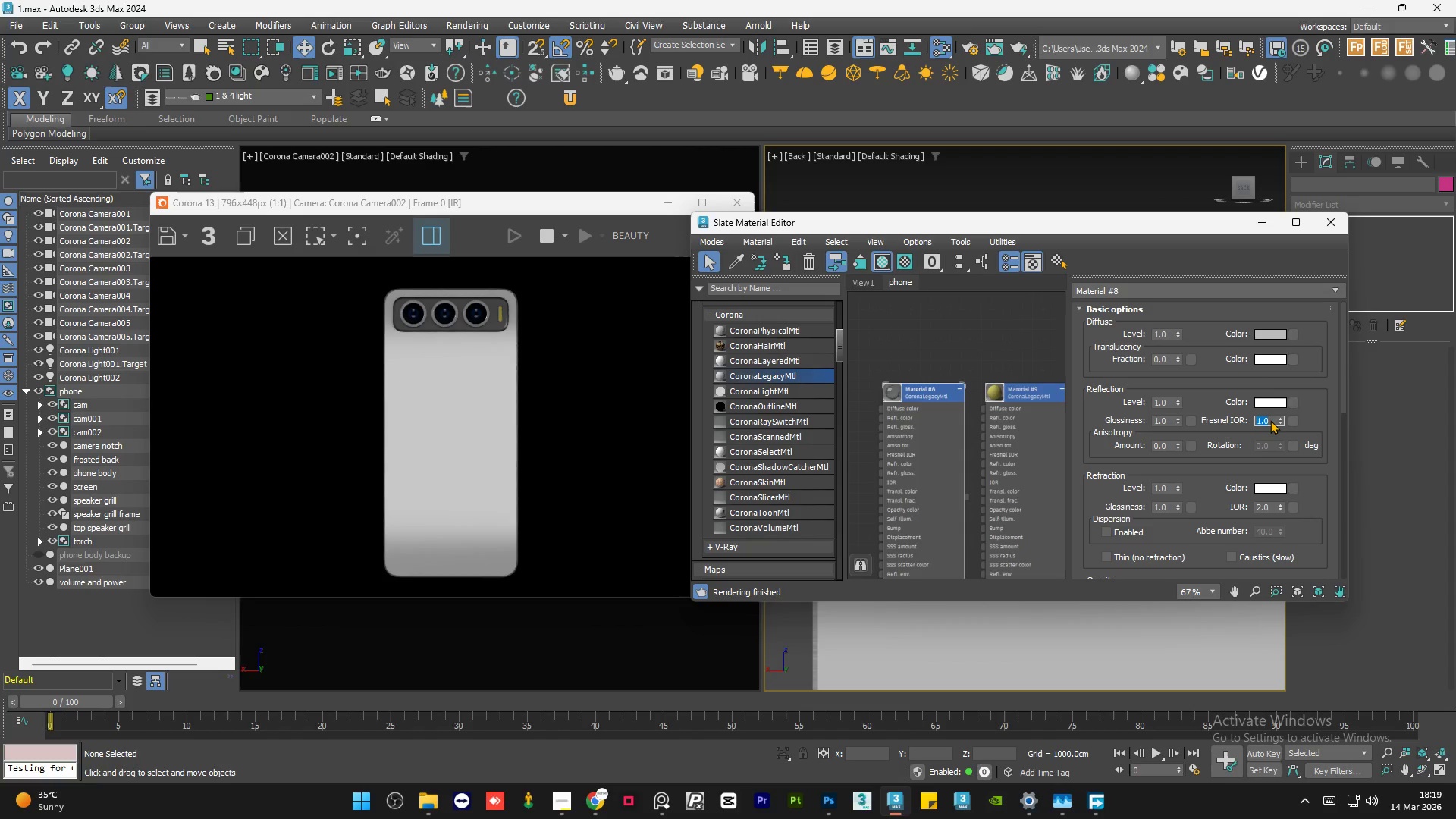 
key(Numpad1)
 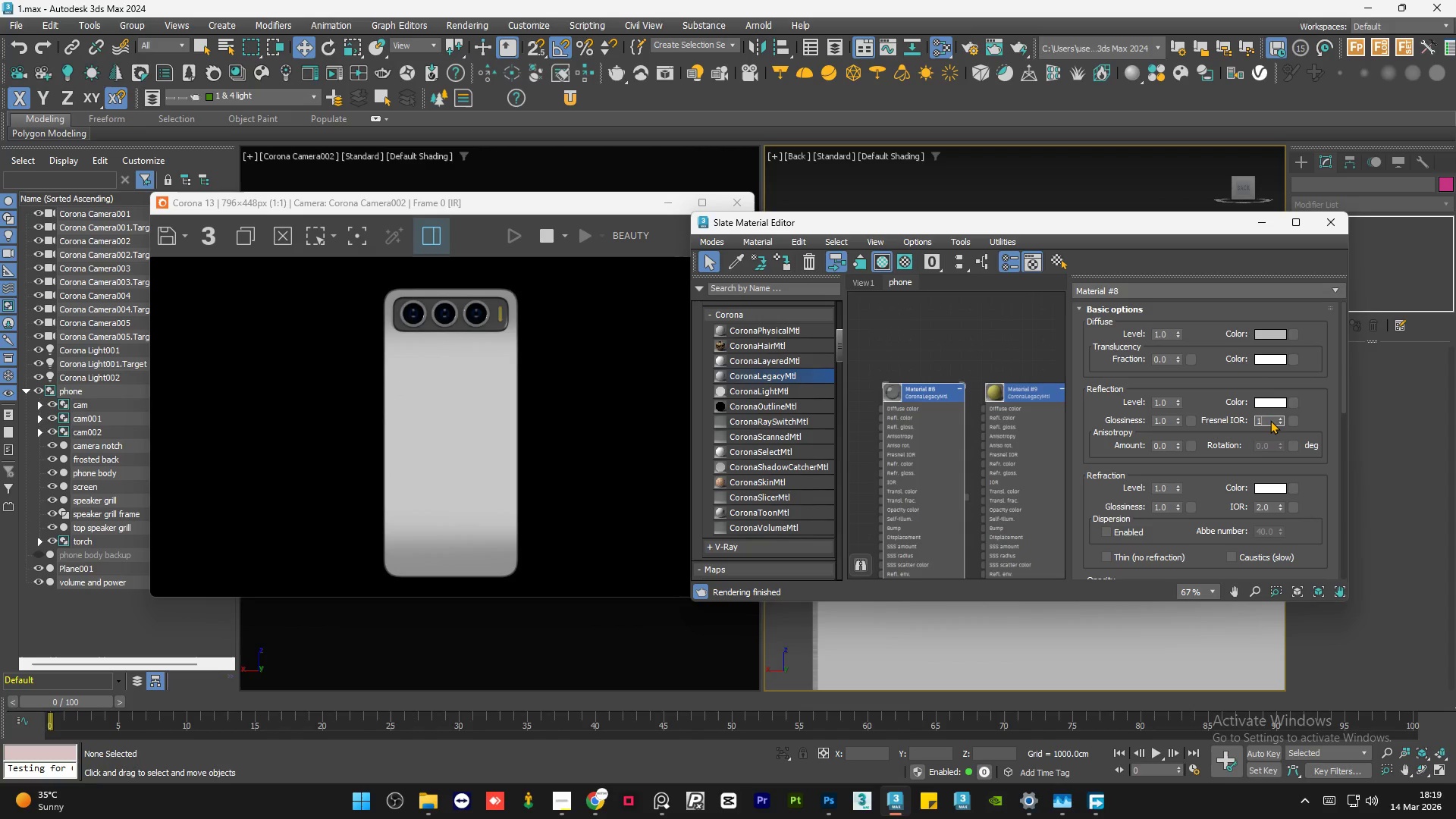 
key(NumpadDecimal)
 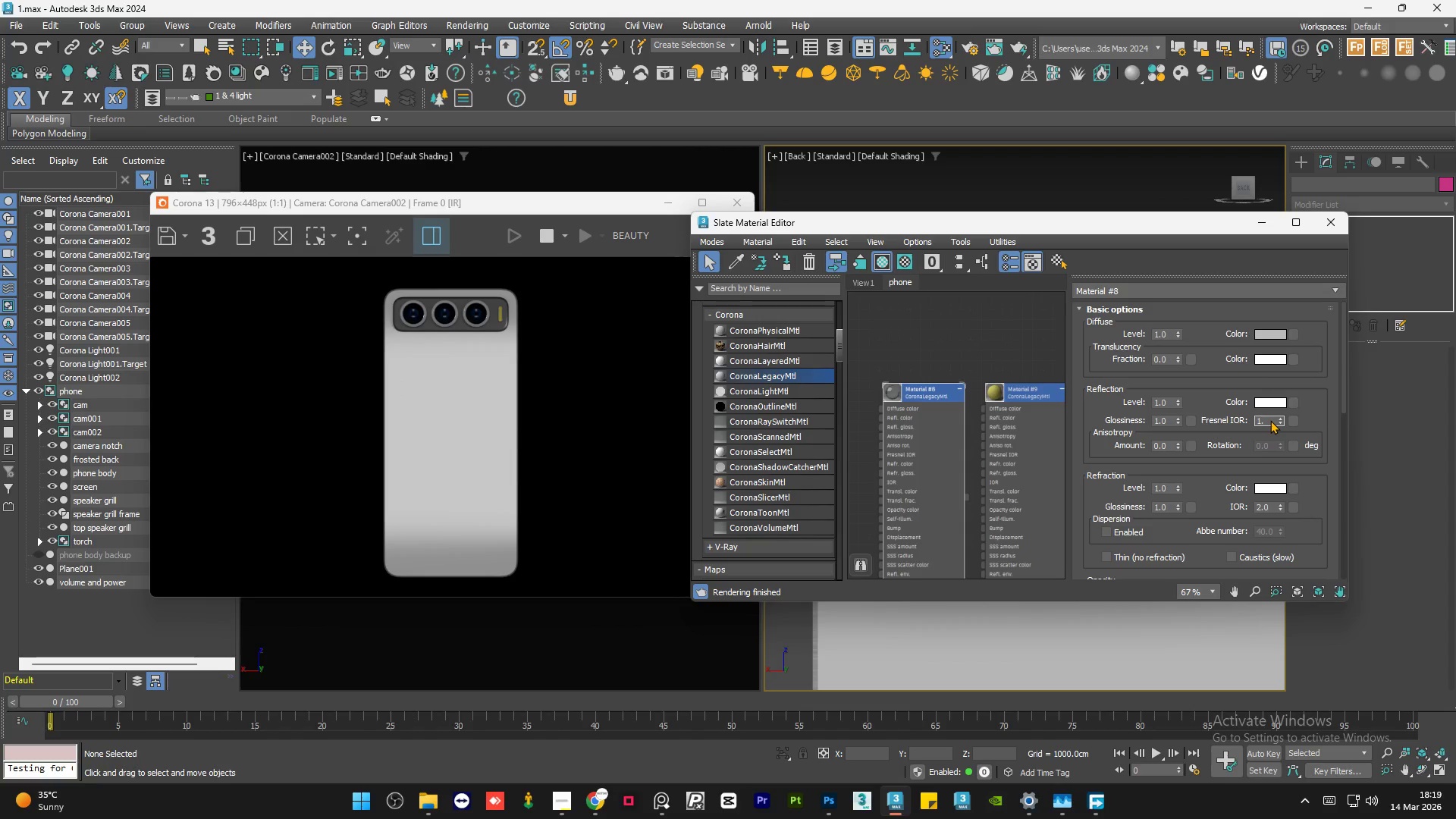 
key(Numpad3)
 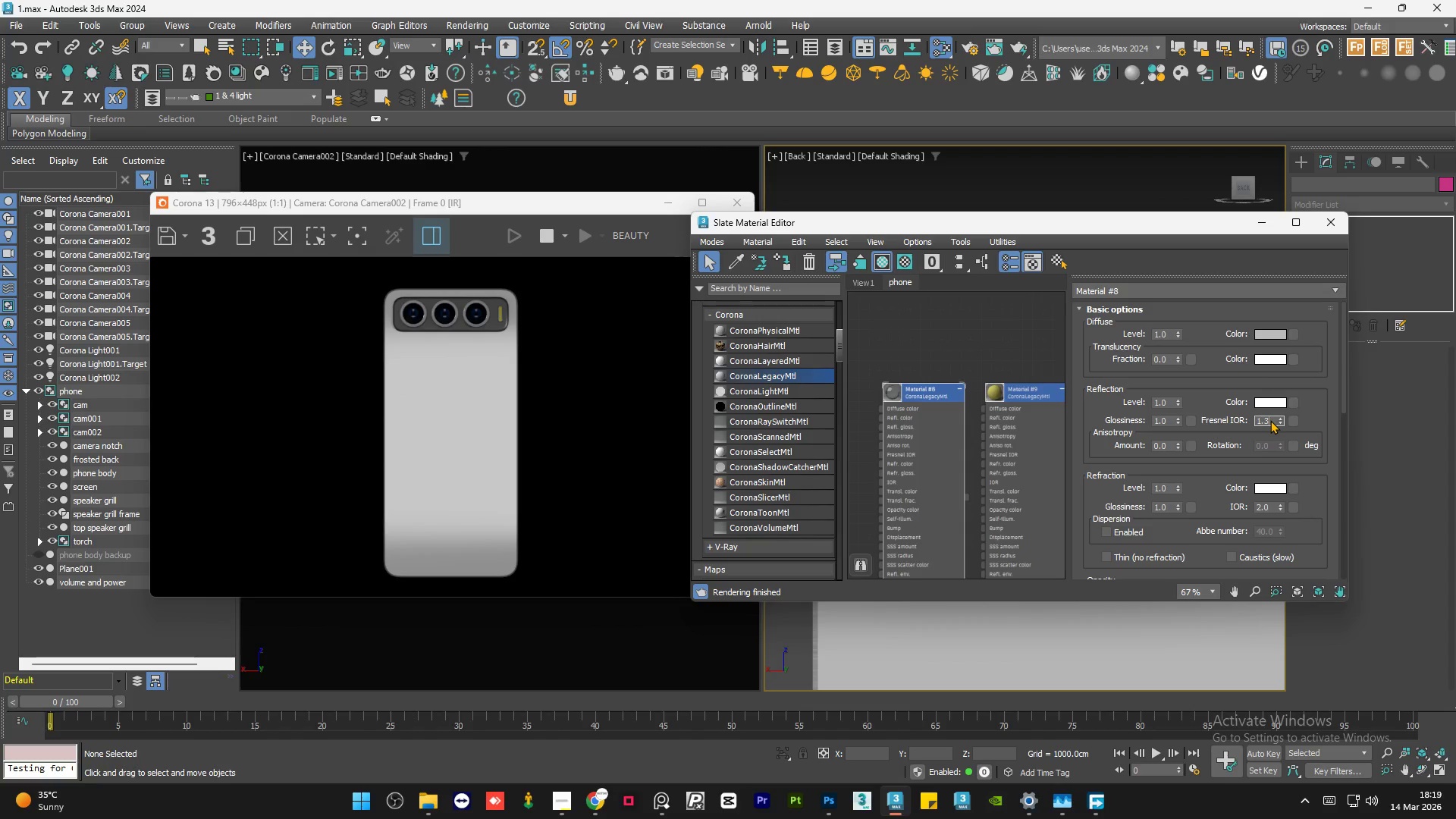 
key(NumpadEnter)
 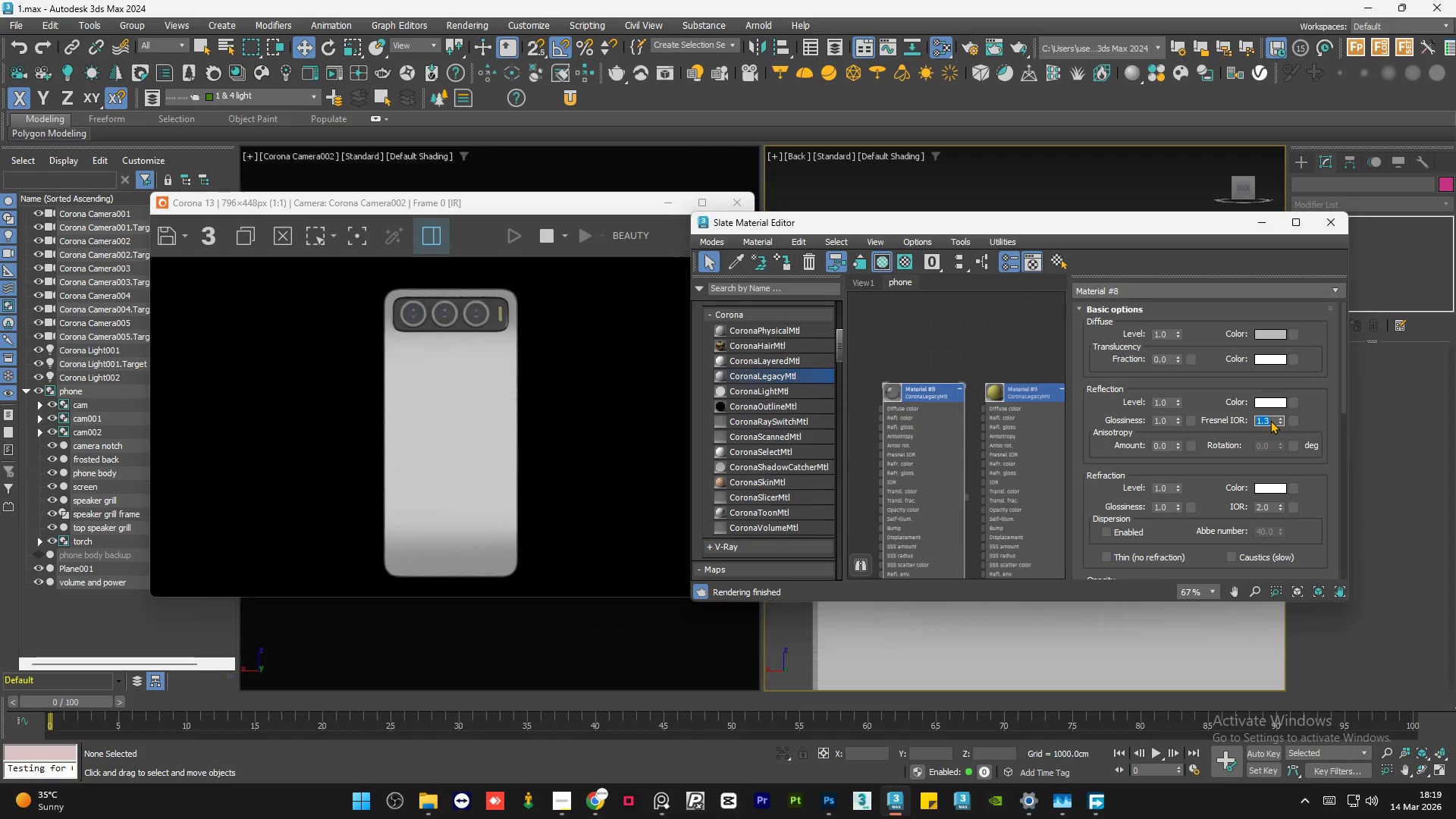 
key(Numpad1)
 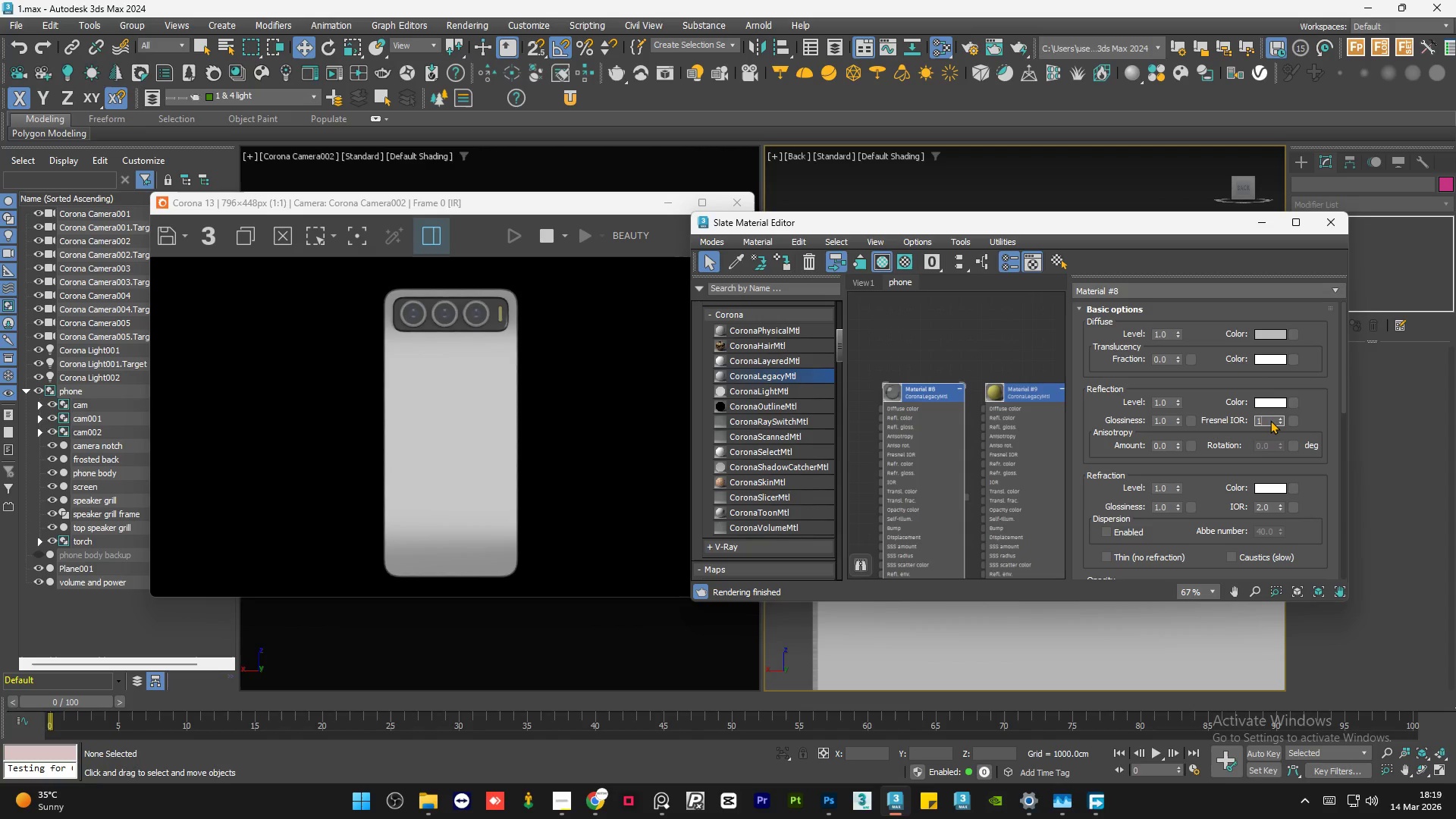 
key(NumpadDecimal)
 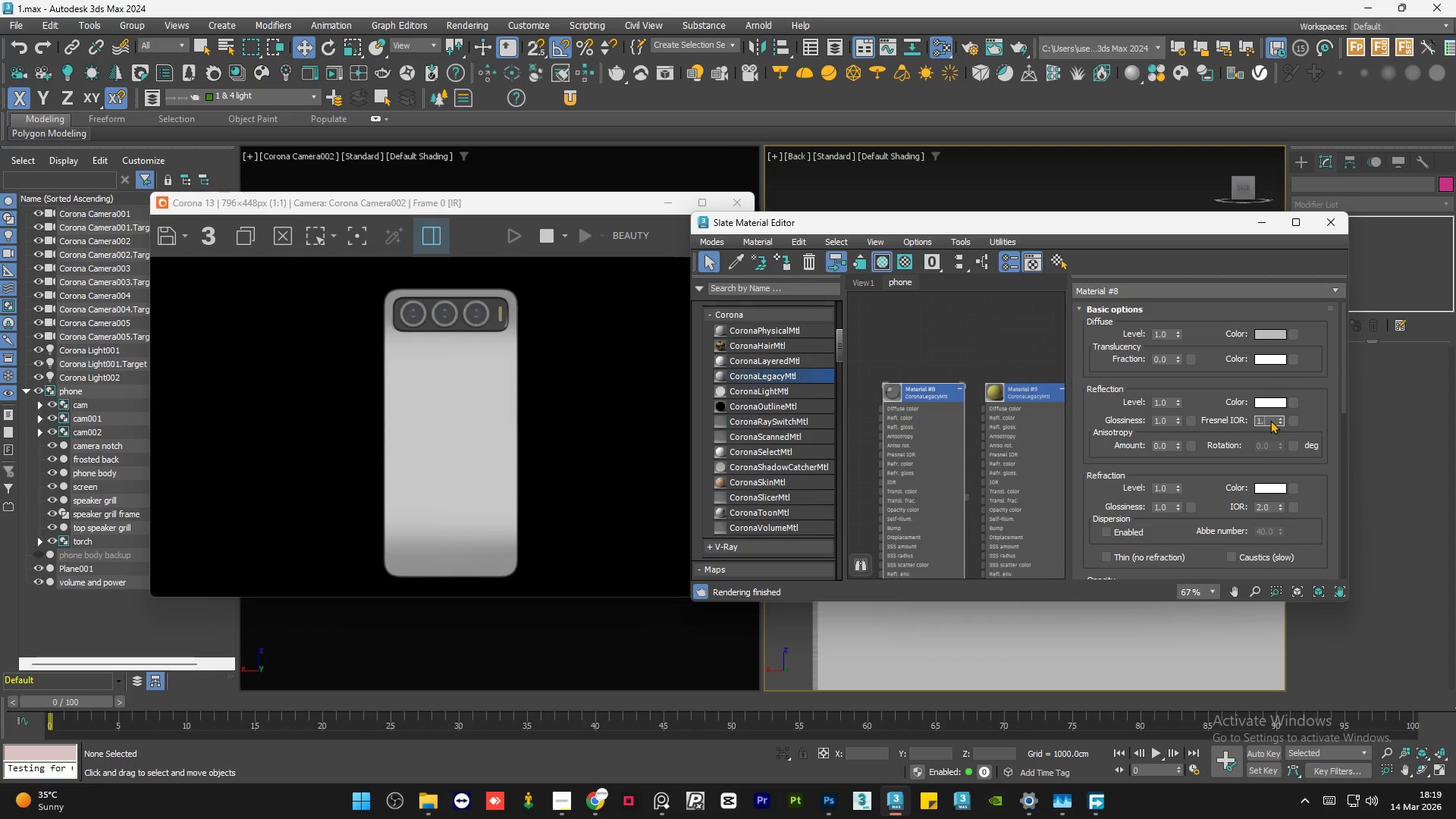 
key(Numpad2)
 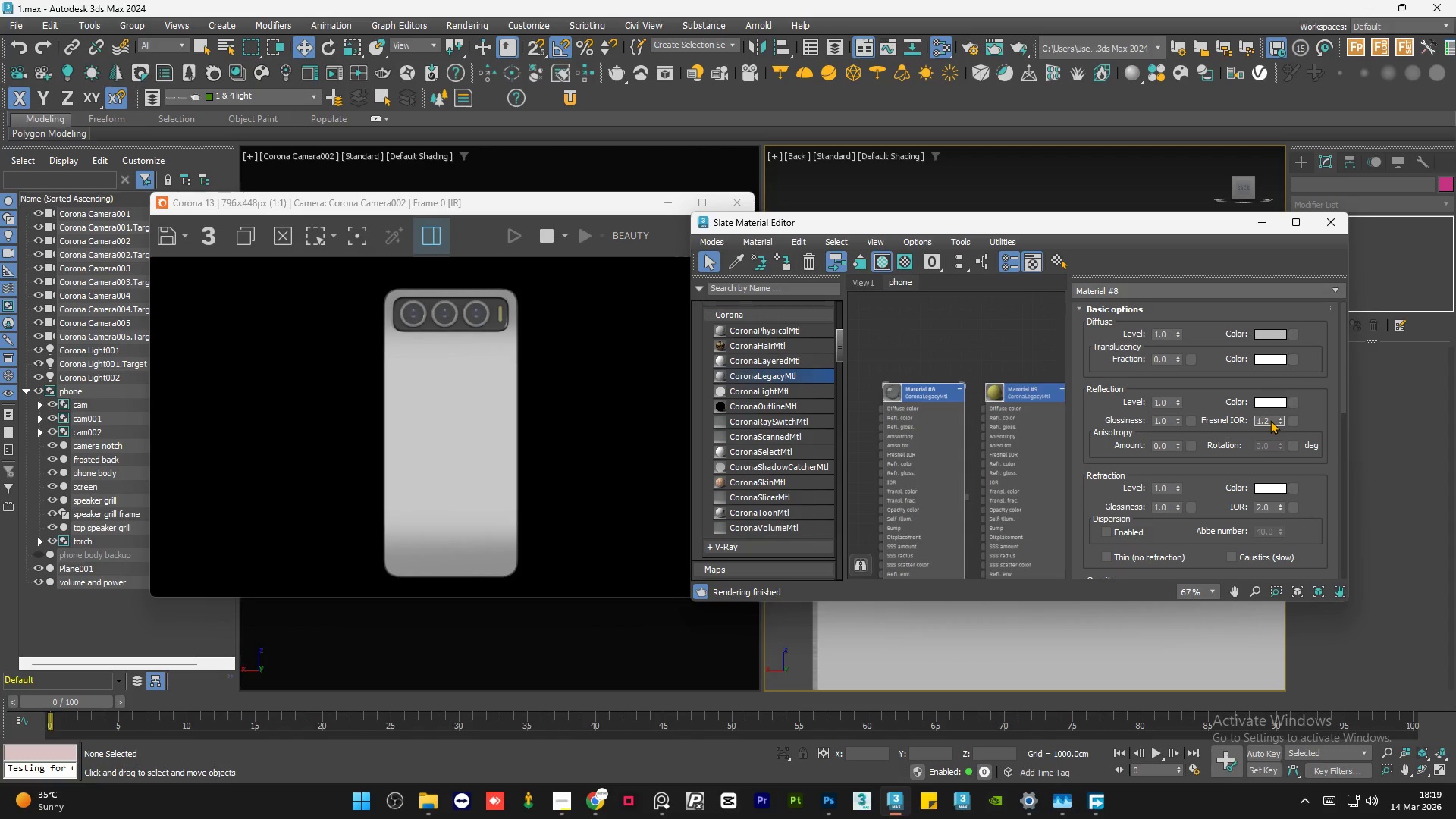 
key(NumpadEnter)
 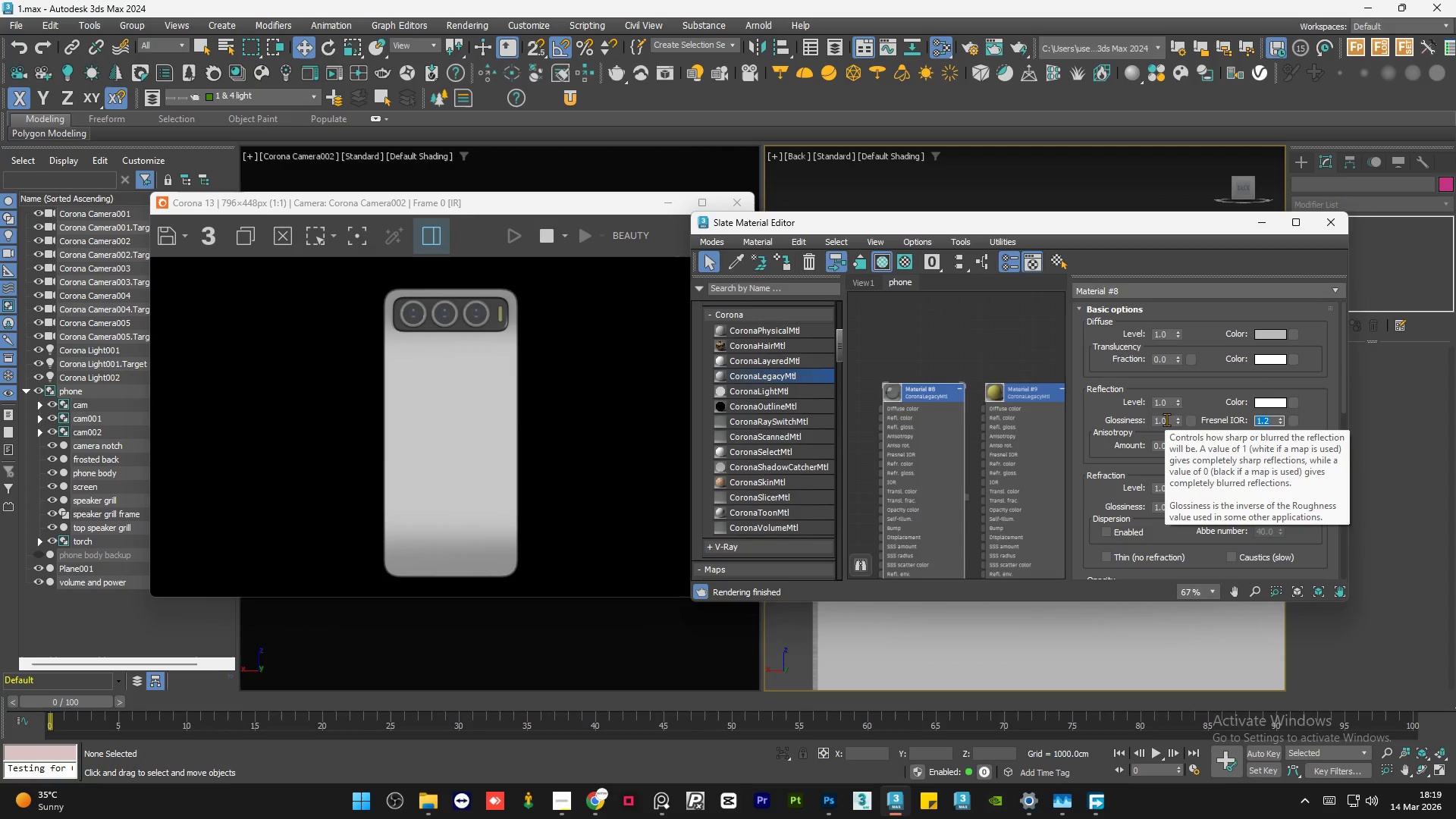 
key(Numpad1)
 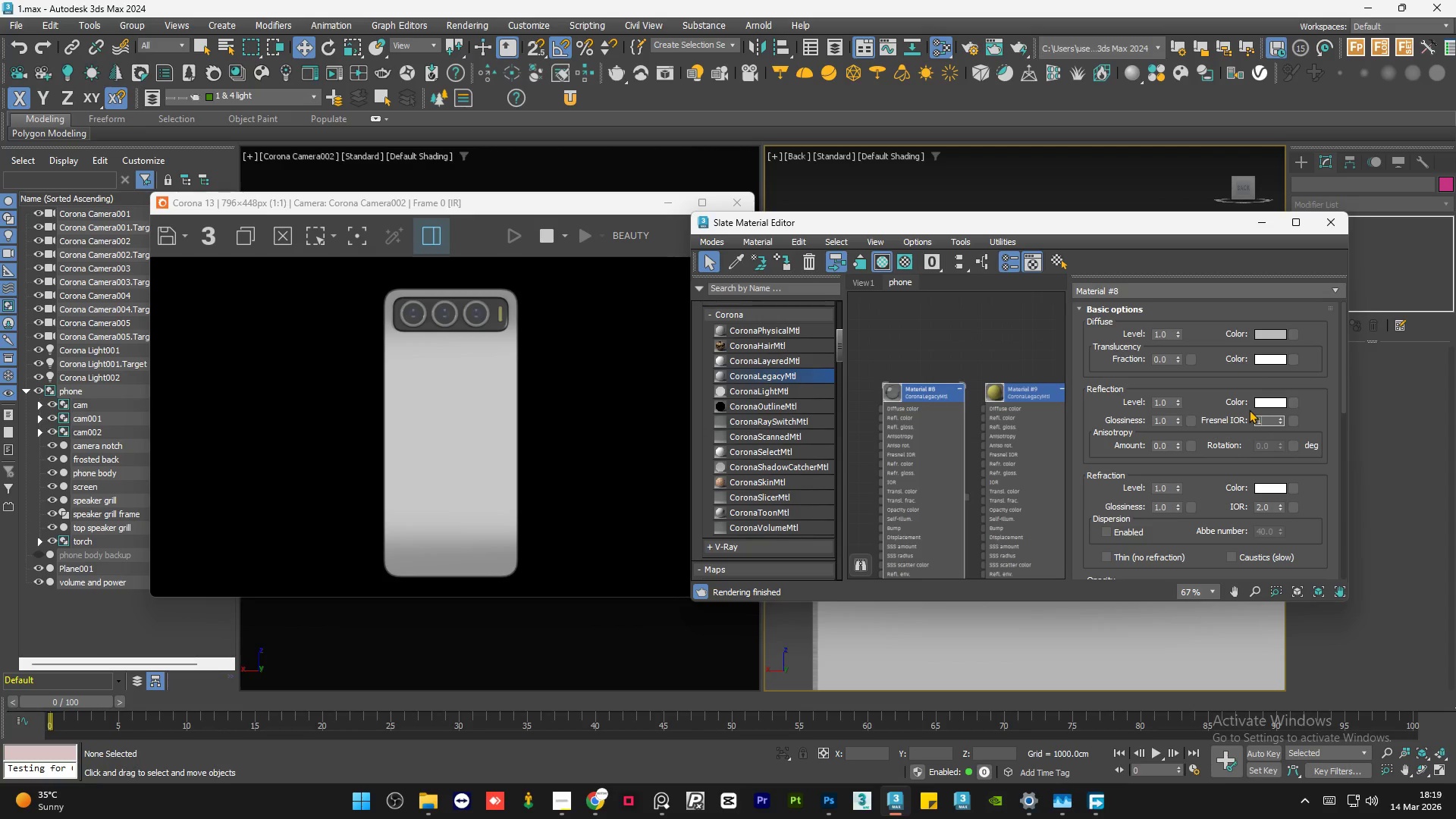 
key(NumpadEnter)
 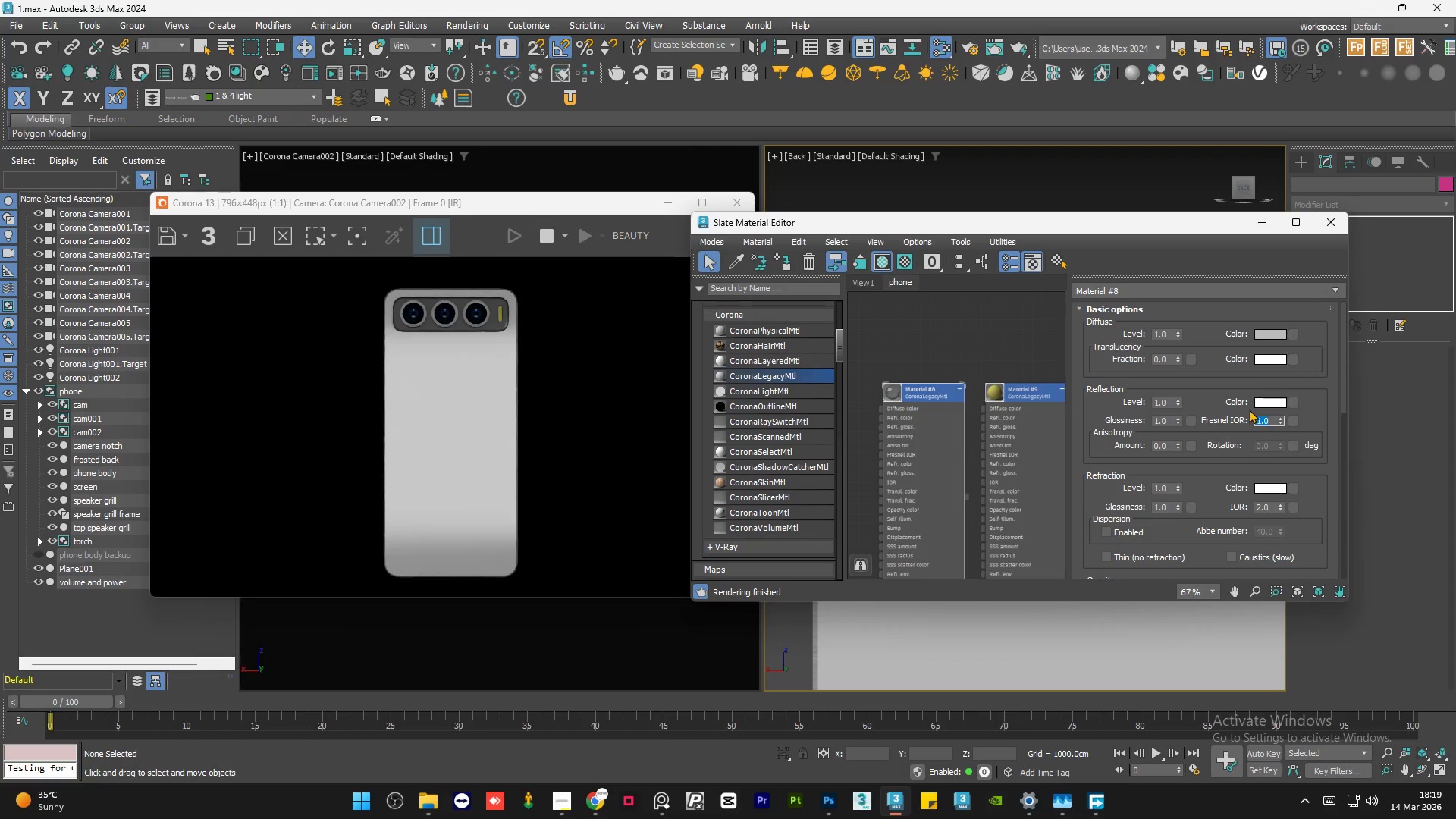 
key(Numpad1)
 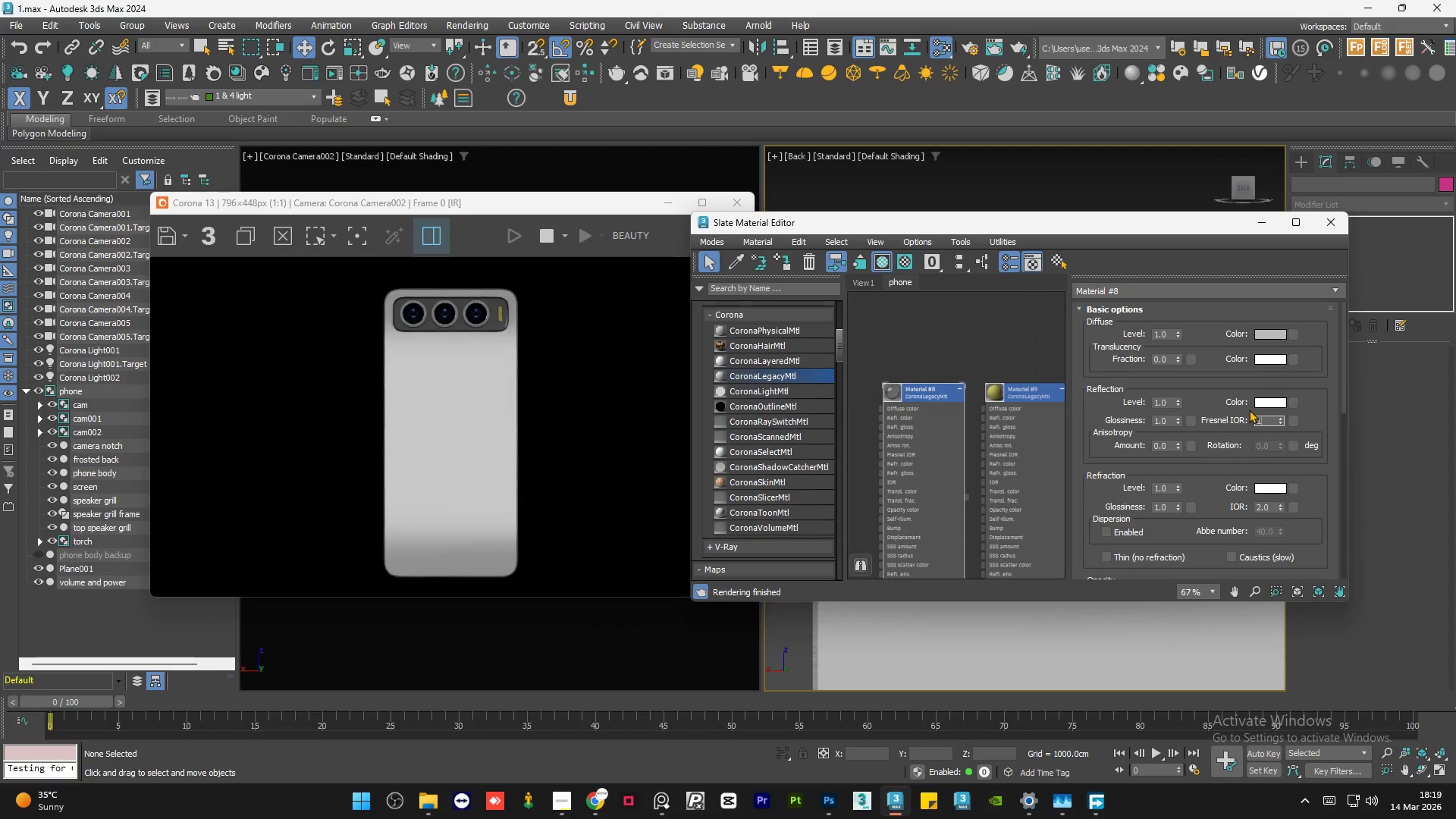 
key(NumpadDecimal)
 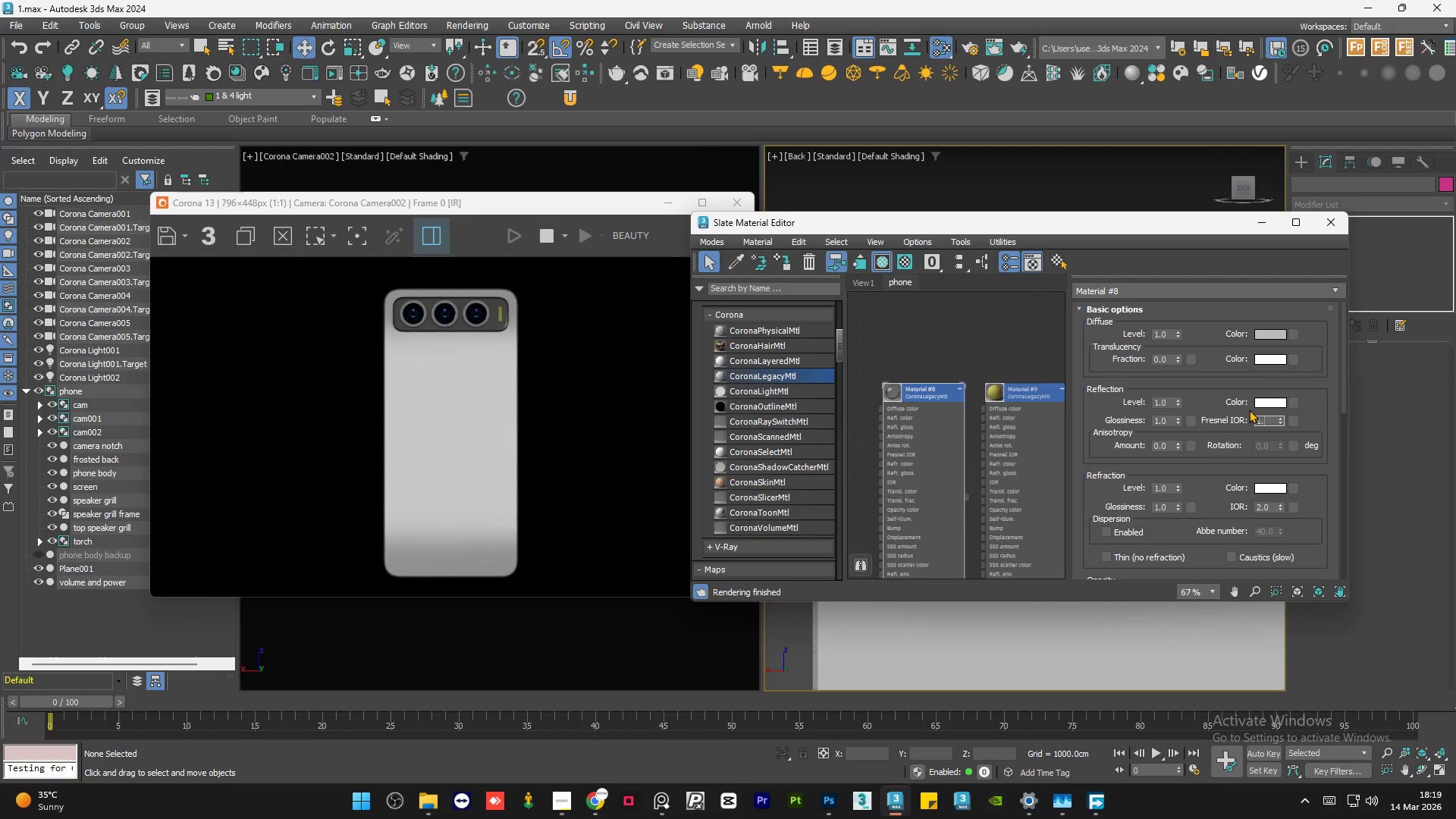 
key(Numpad2)
 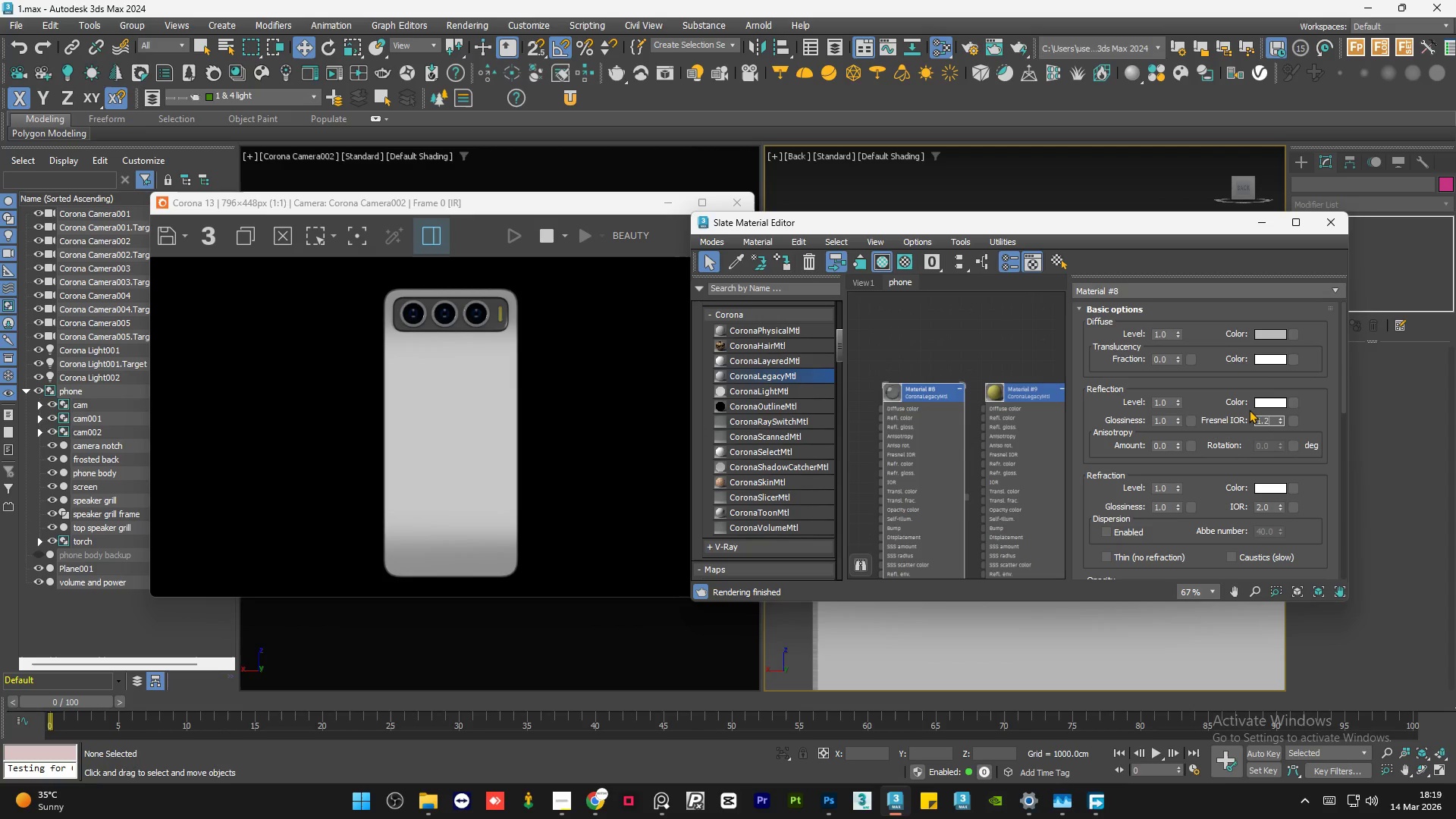 
key(NumpadEnter)
 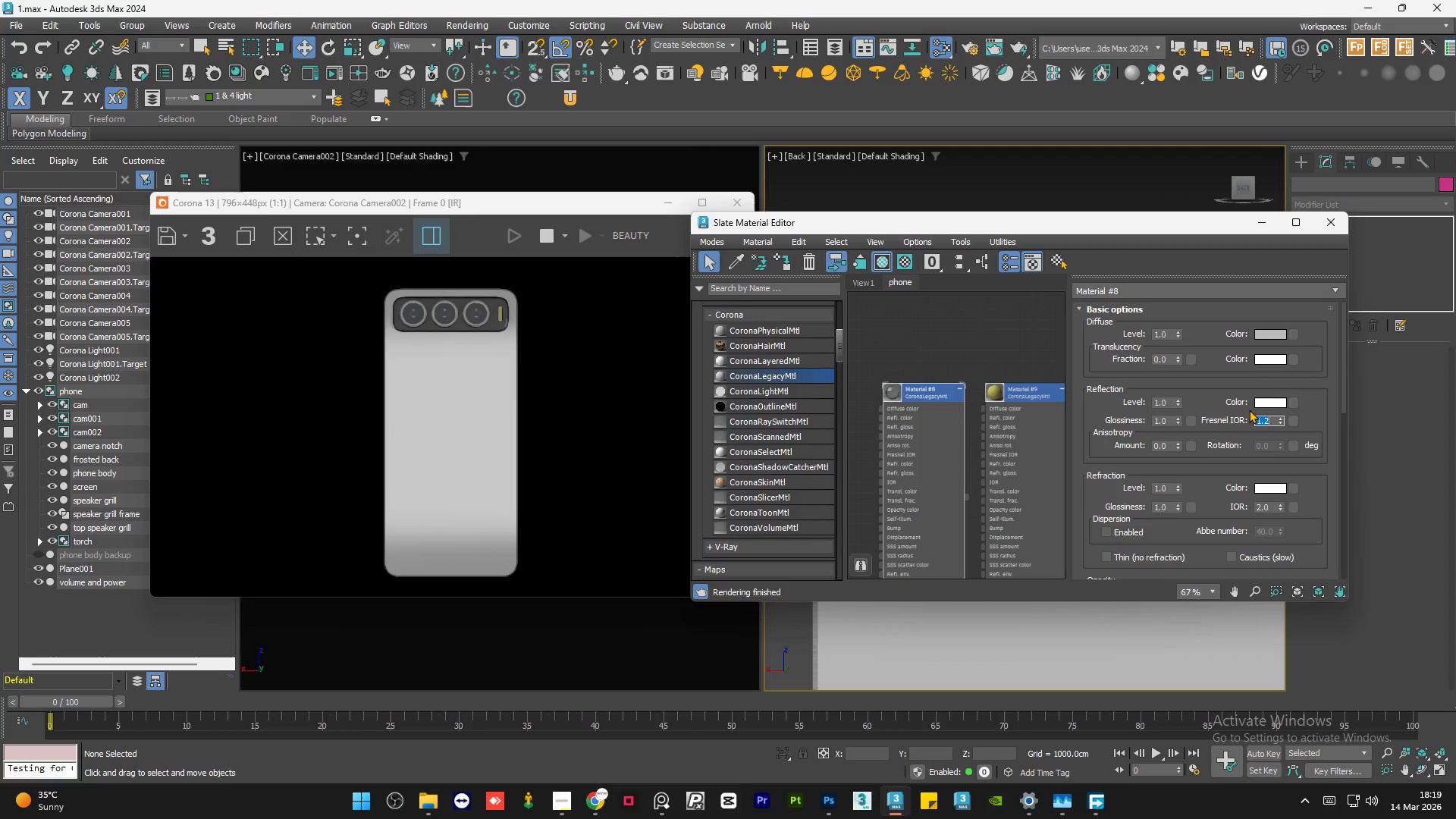 
key(Numpad1)
 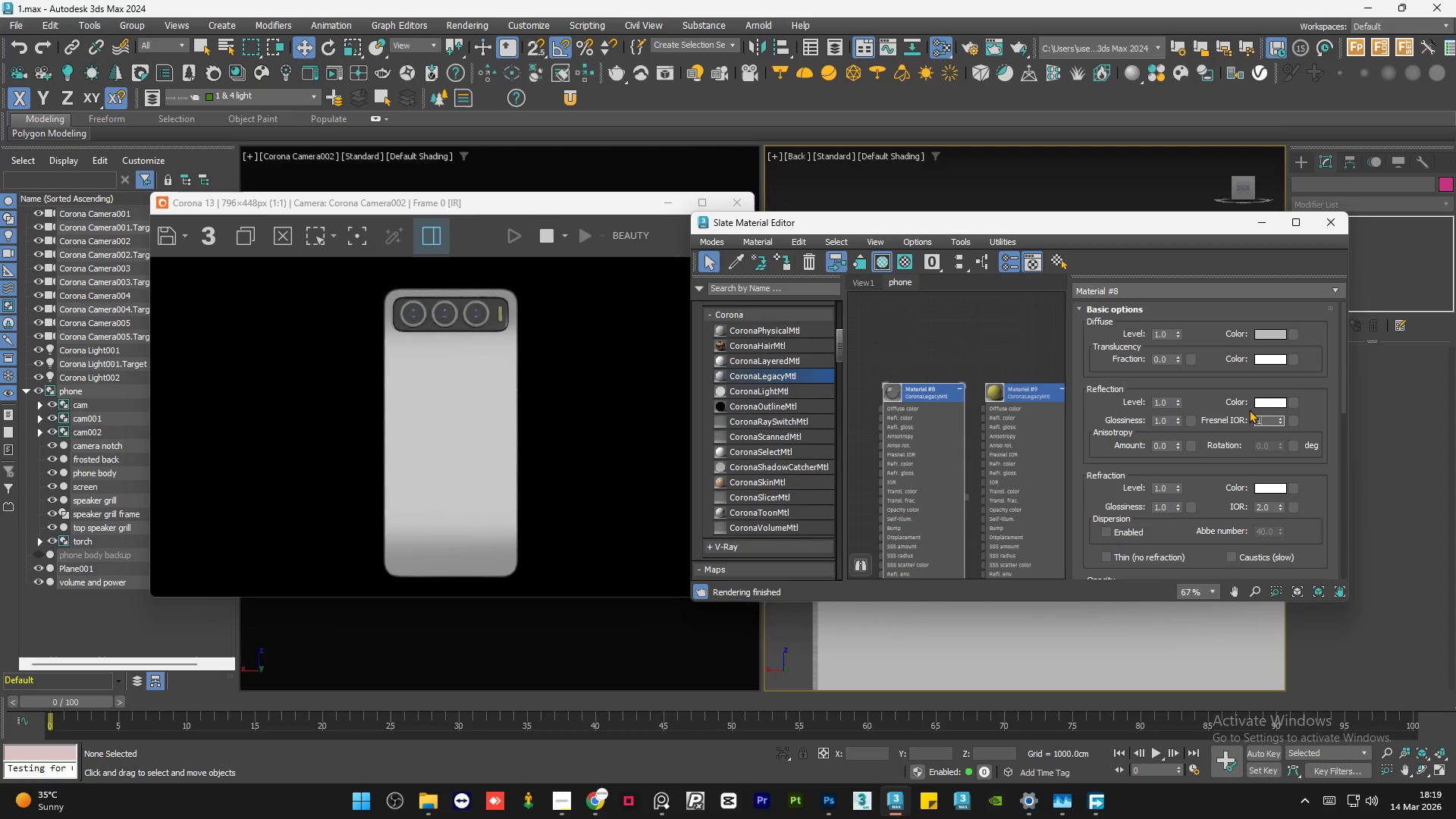 
key(NumpadDecimal)
 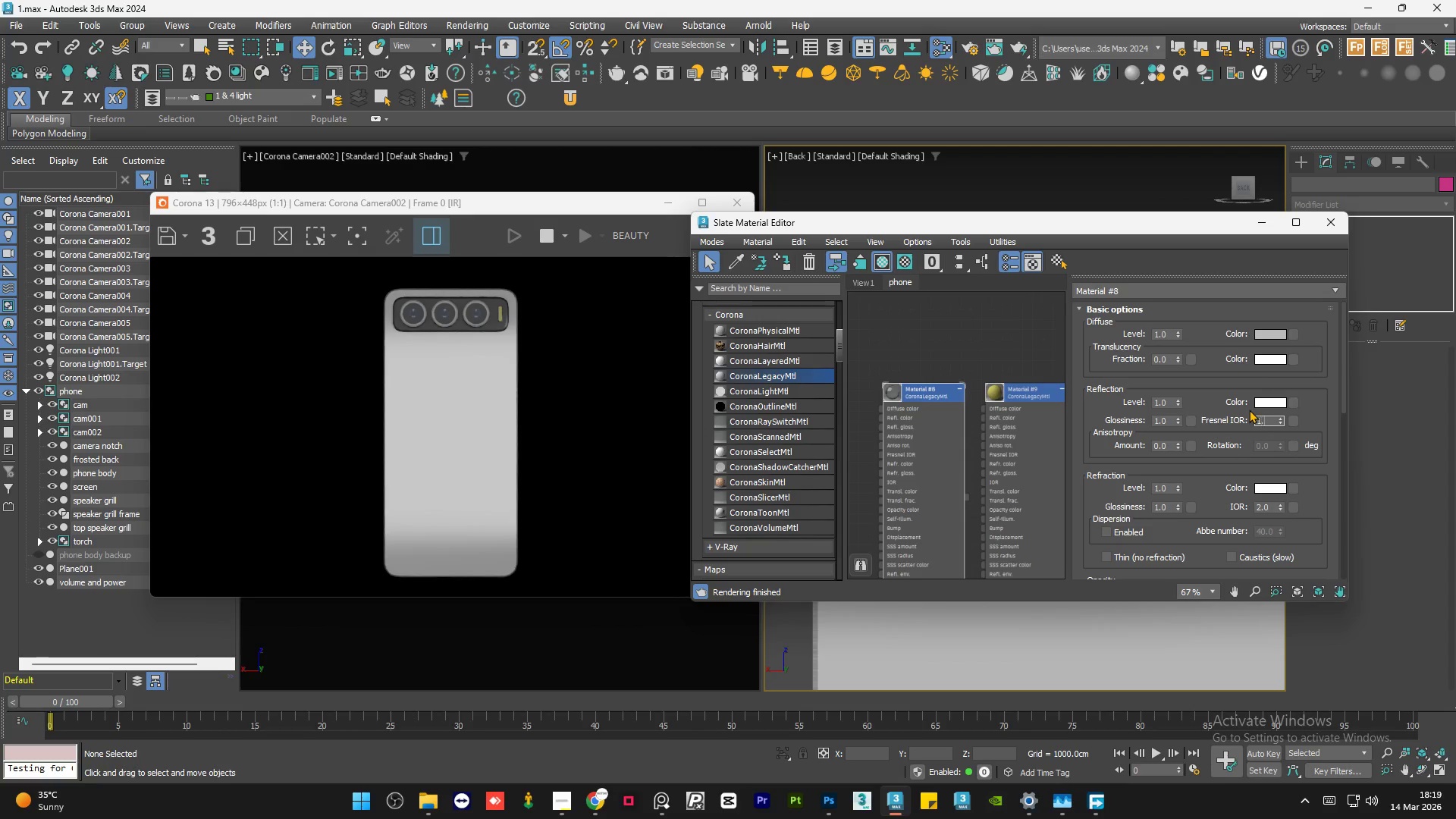 
key(NumpadDecimal)
 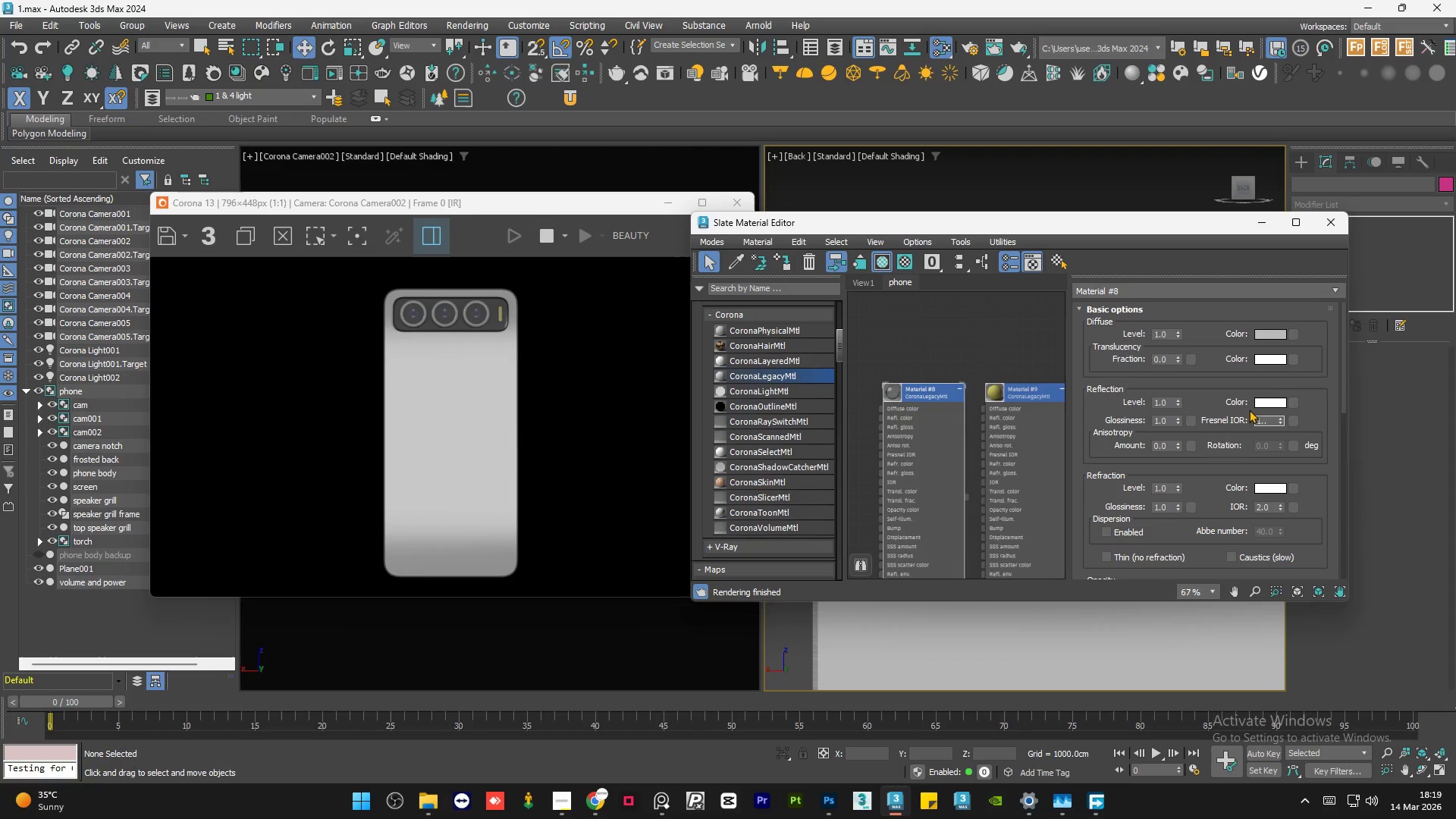 
key(Backspace)
 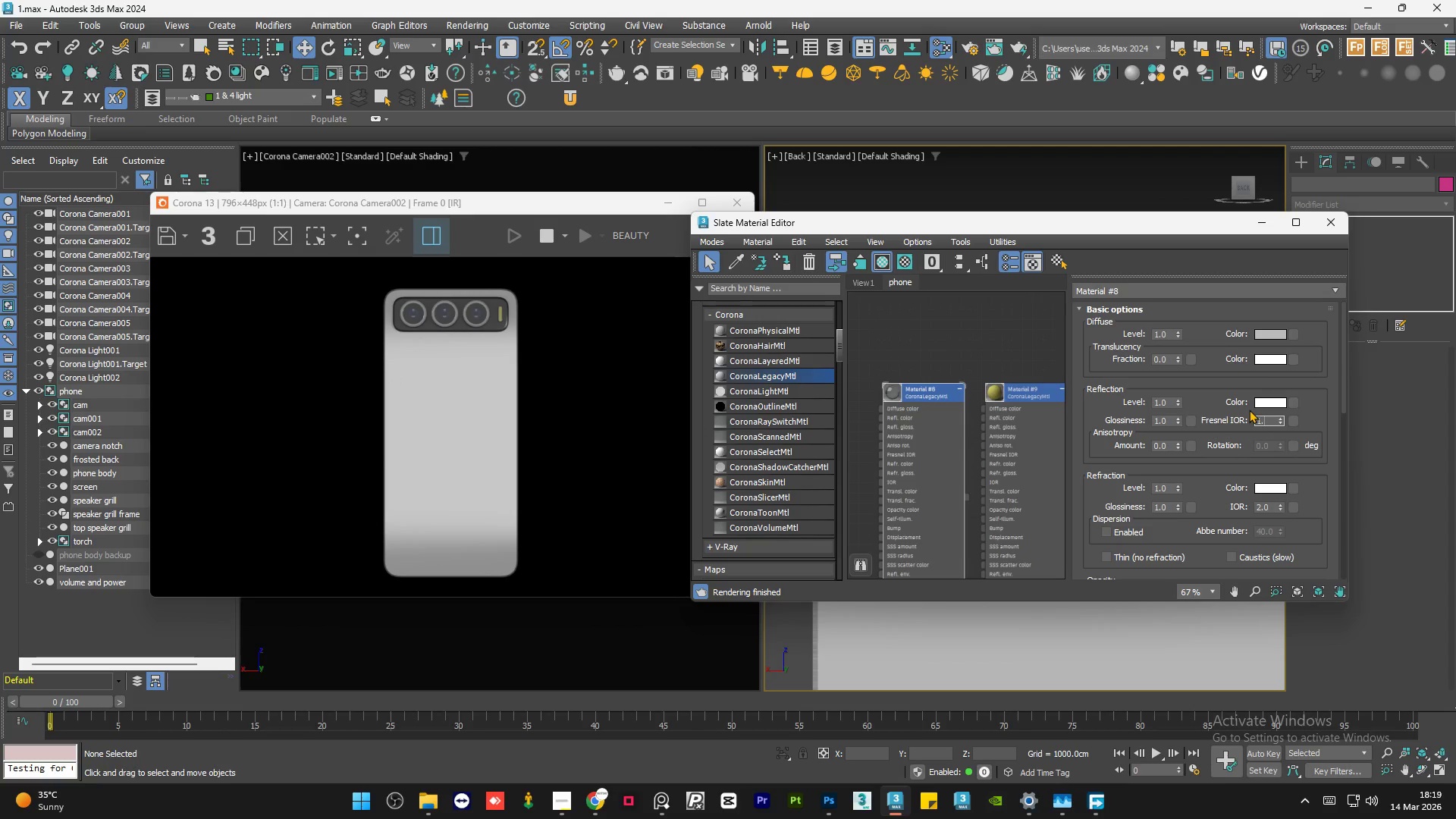 
key(Numpad1)
 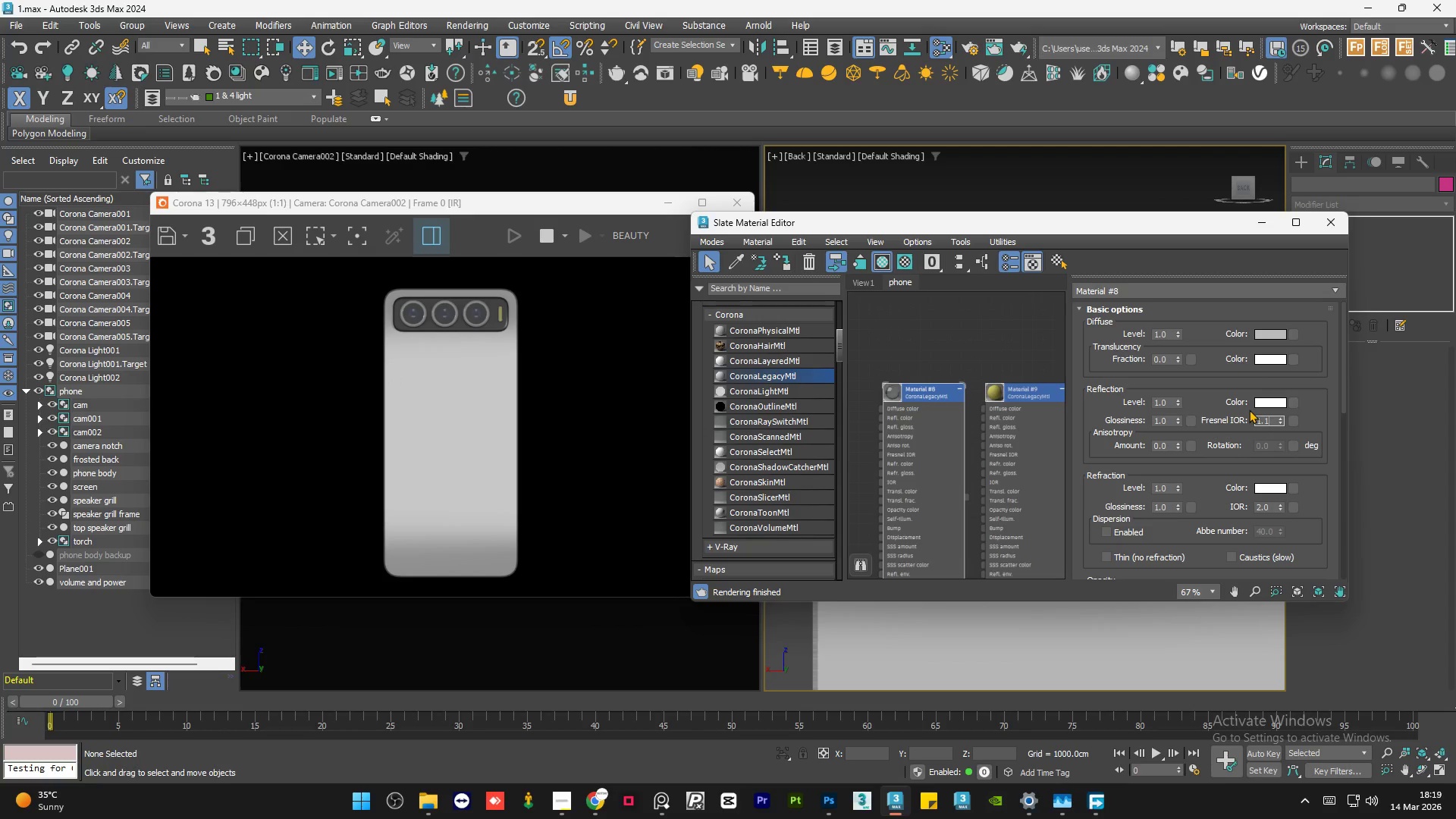 
key(NumpadEnter)
 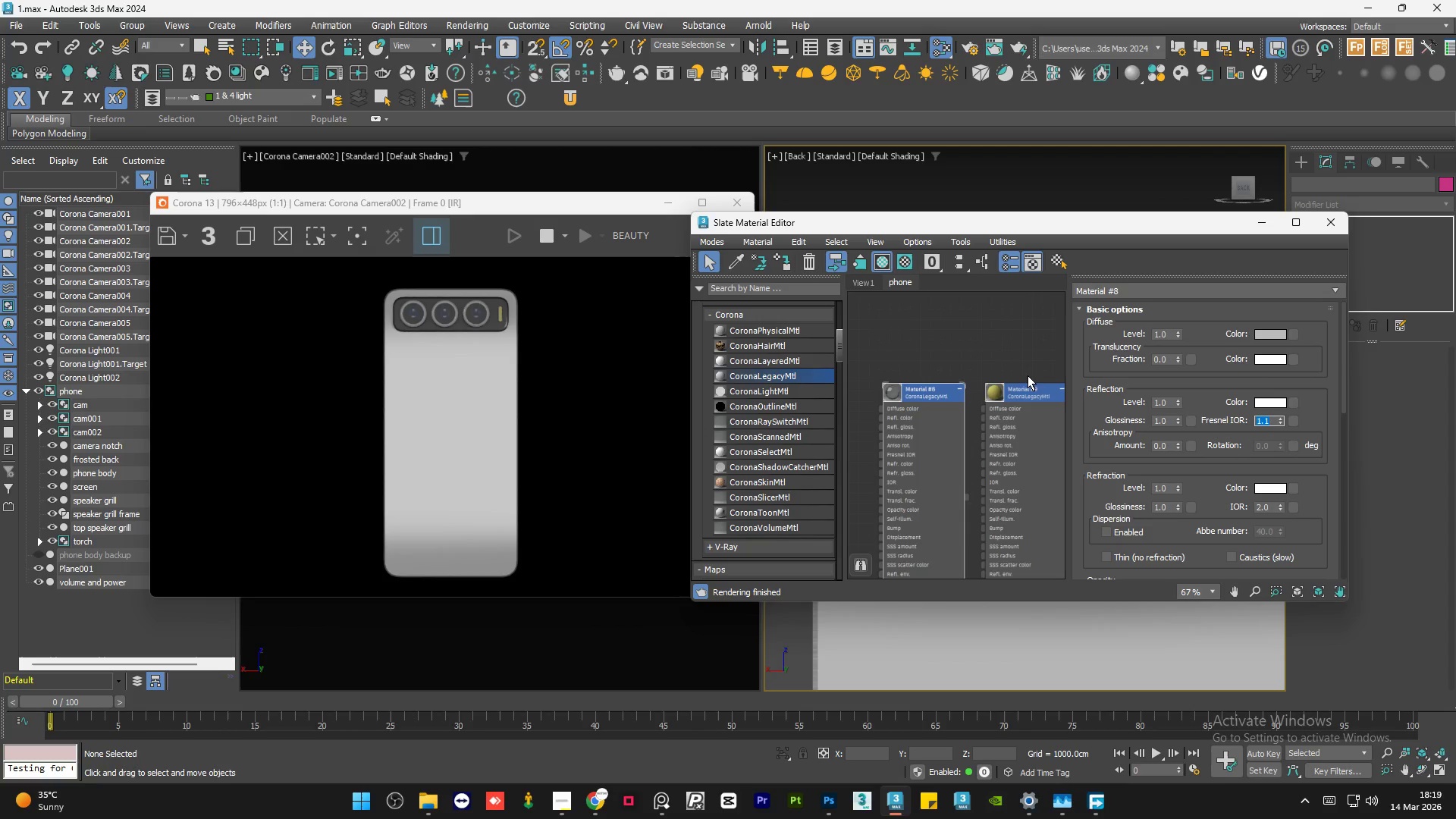 
left_click([955, 320])
 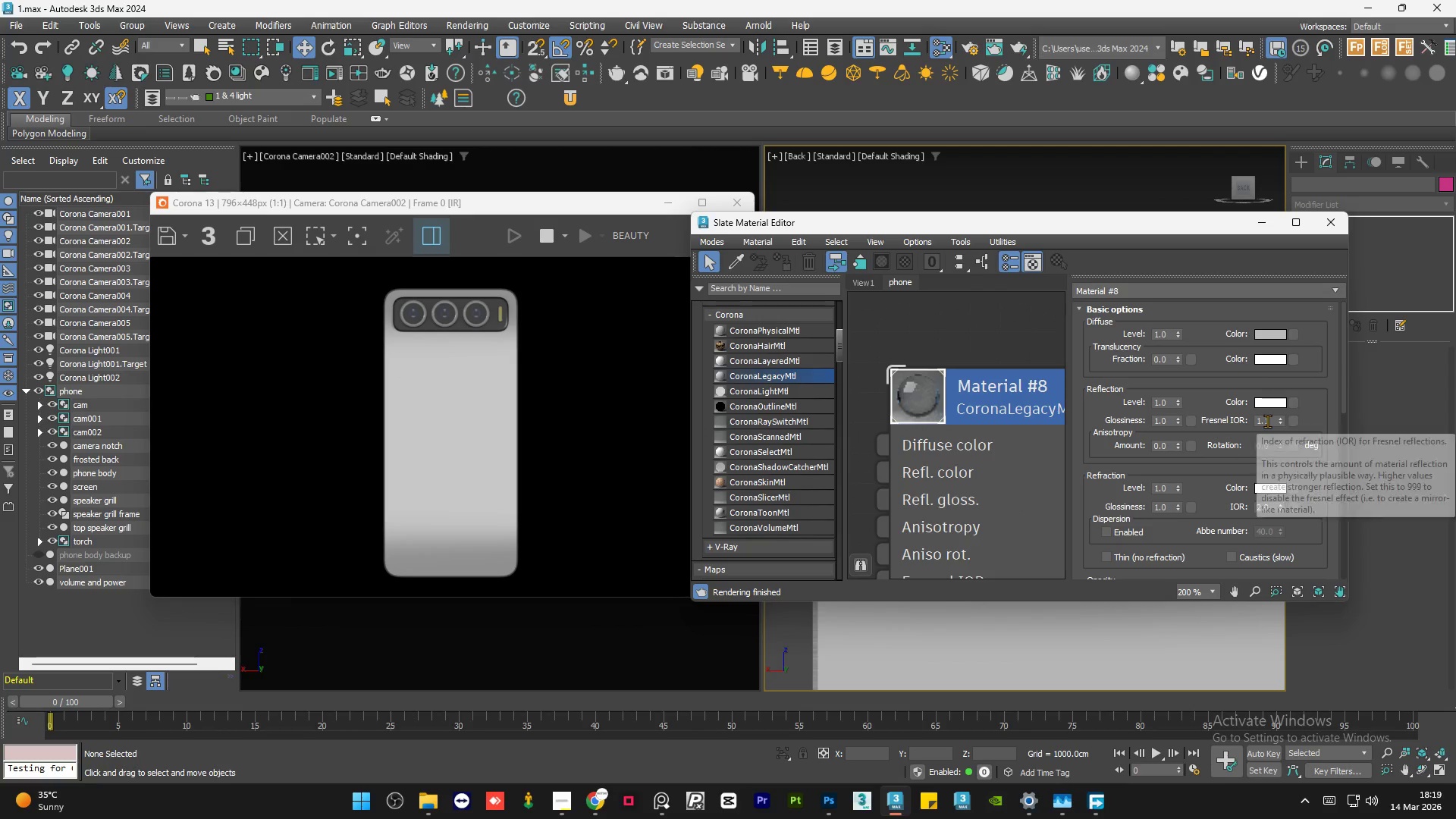 
scroll: coordinate [927, 414], scroll_direction: up, amount: 15.0
 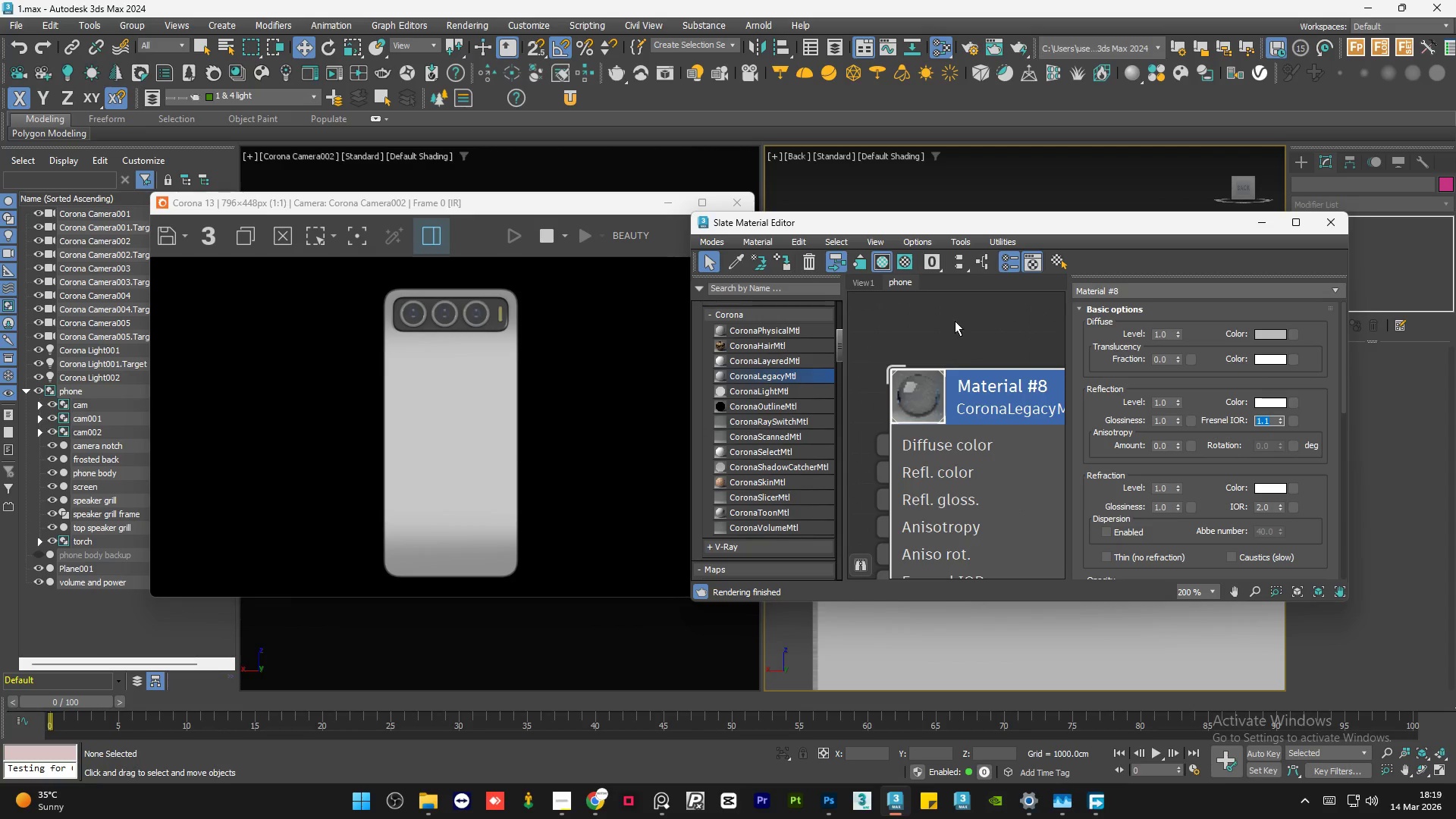 
left_click([1267, 421])
 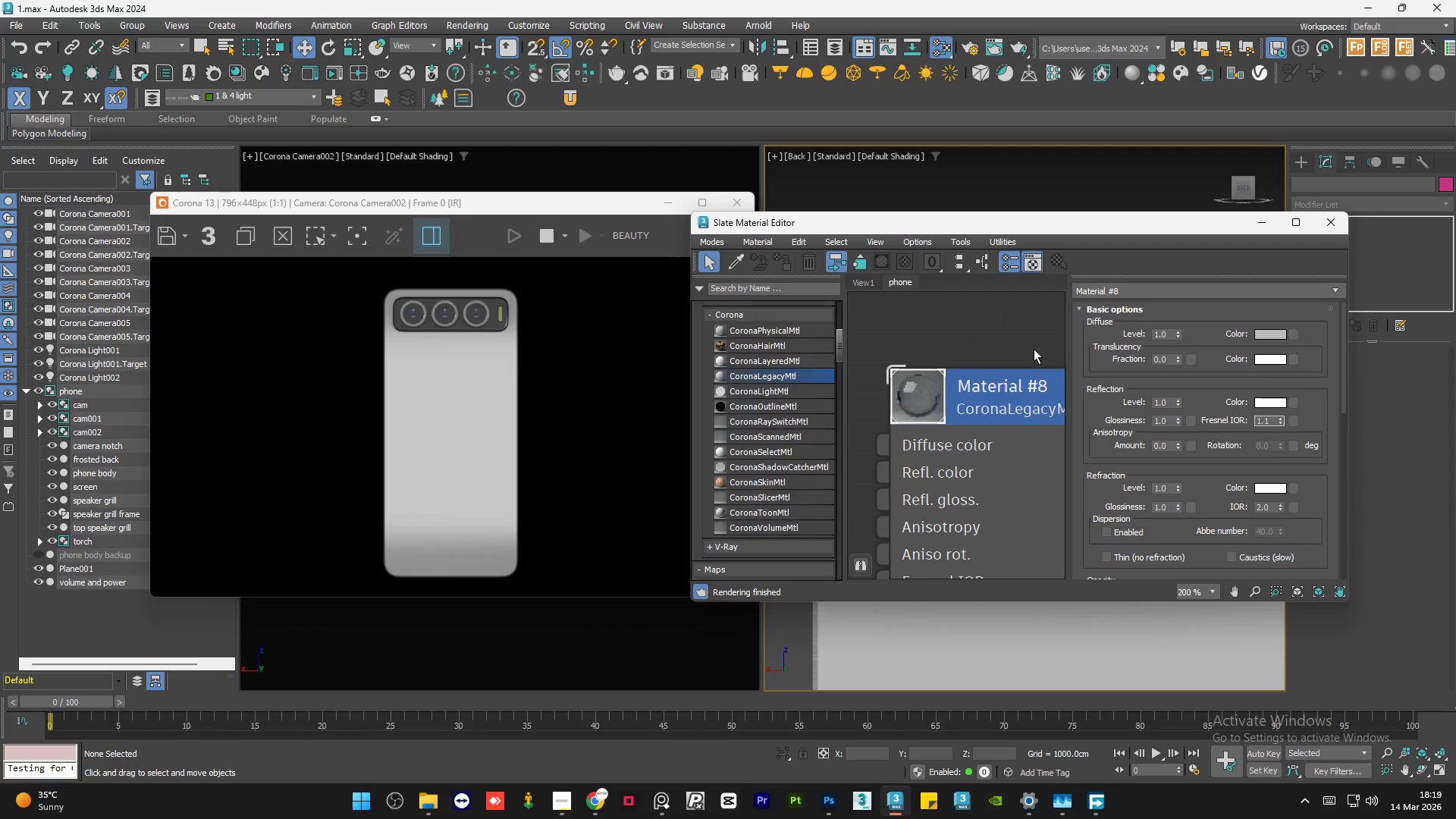 
left_click([1000, 335])
 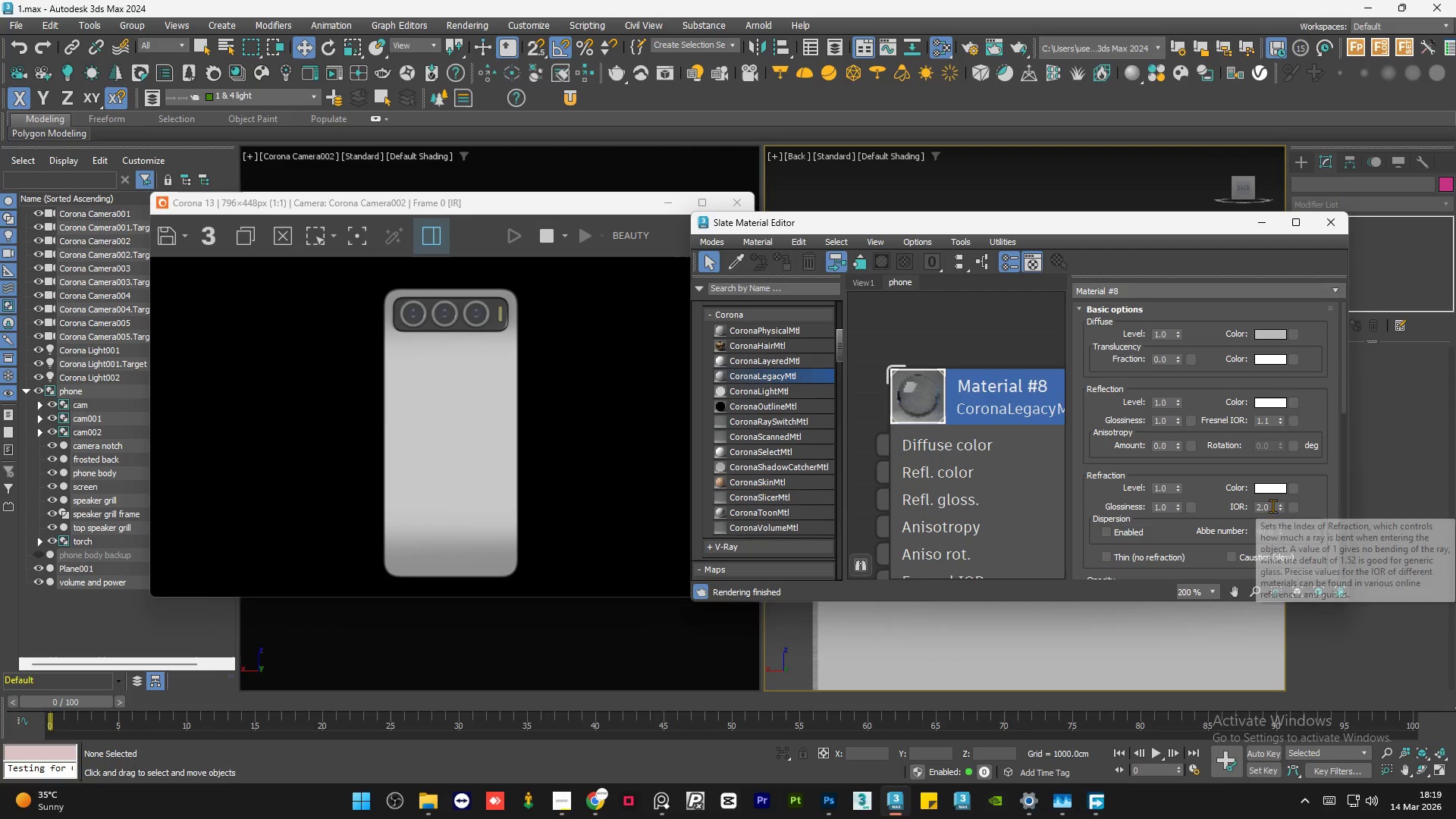 
double_click([1272, 506])
 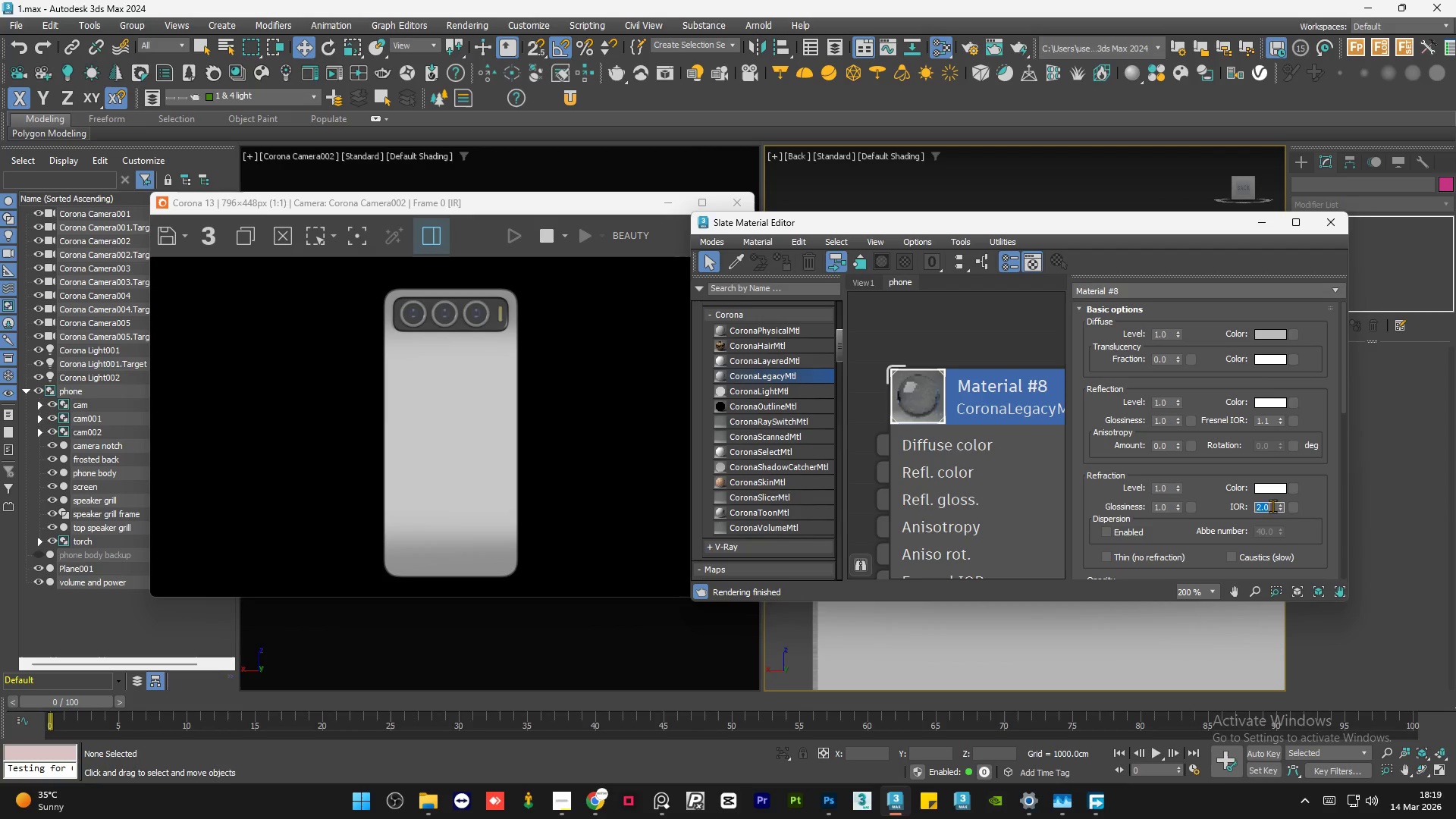 
key(Numpad1)
 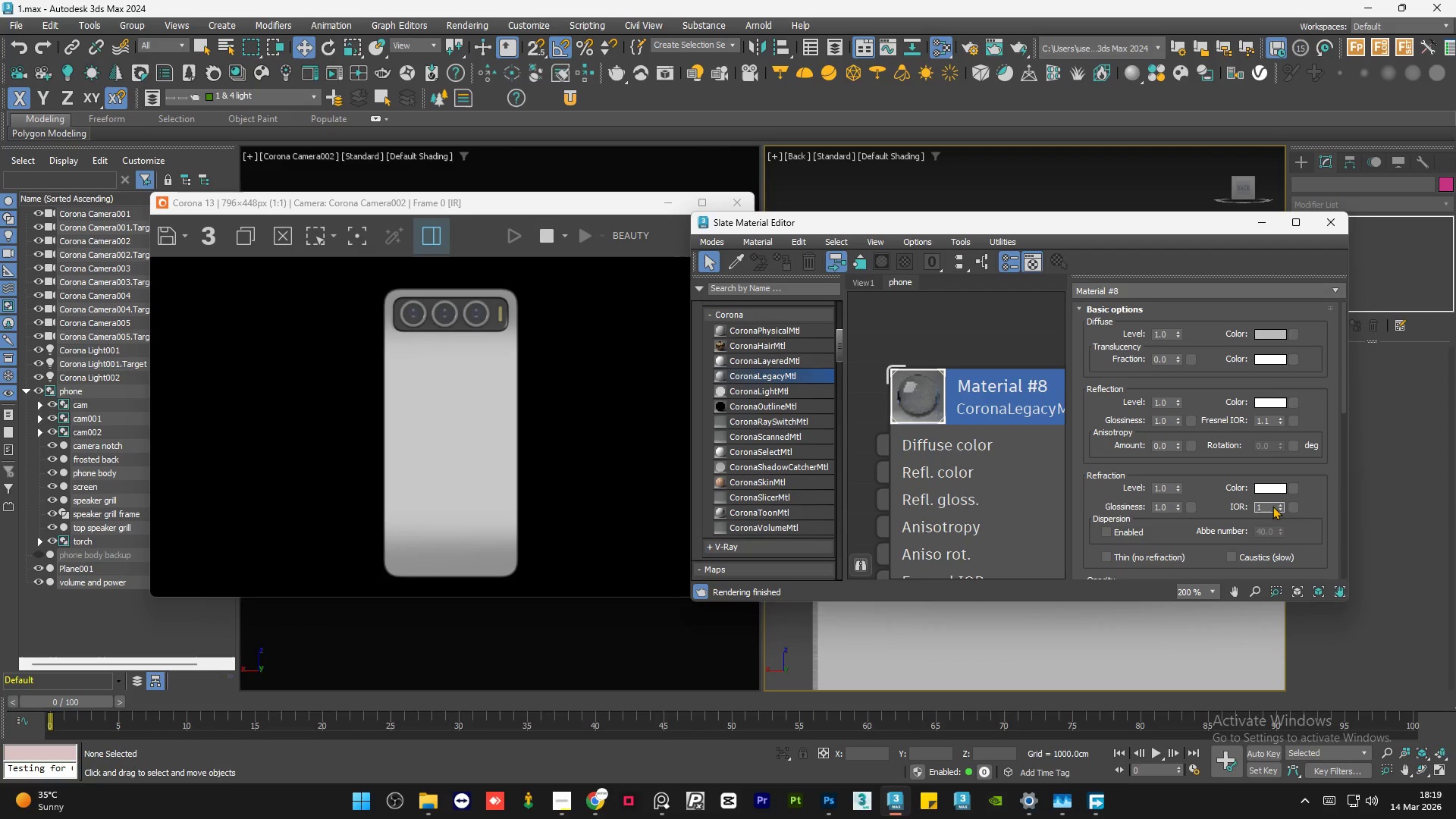 
key(NumpadEnter)
 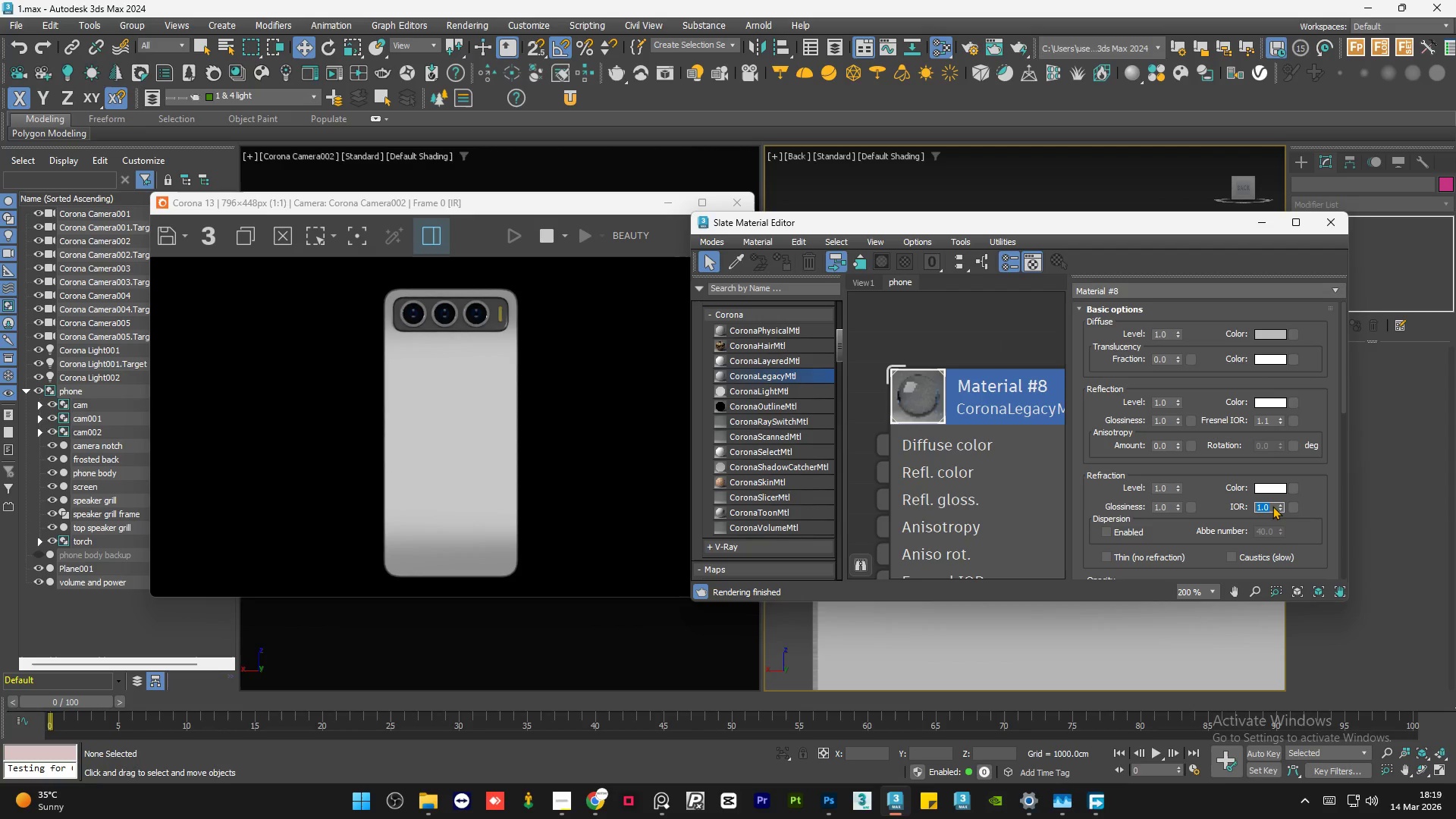 
key(Numpad1)
 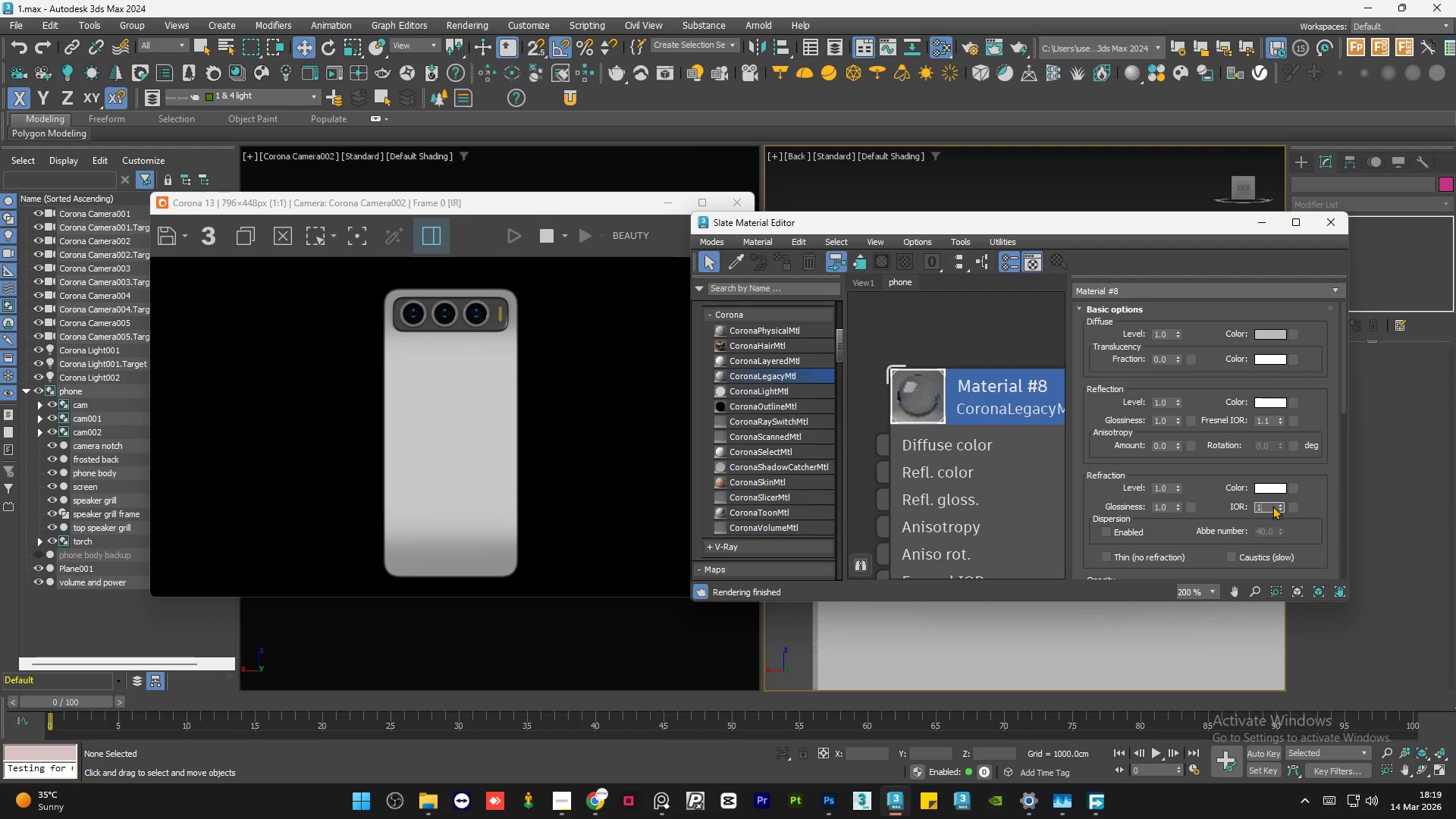 
key(NumpadDecimal)
 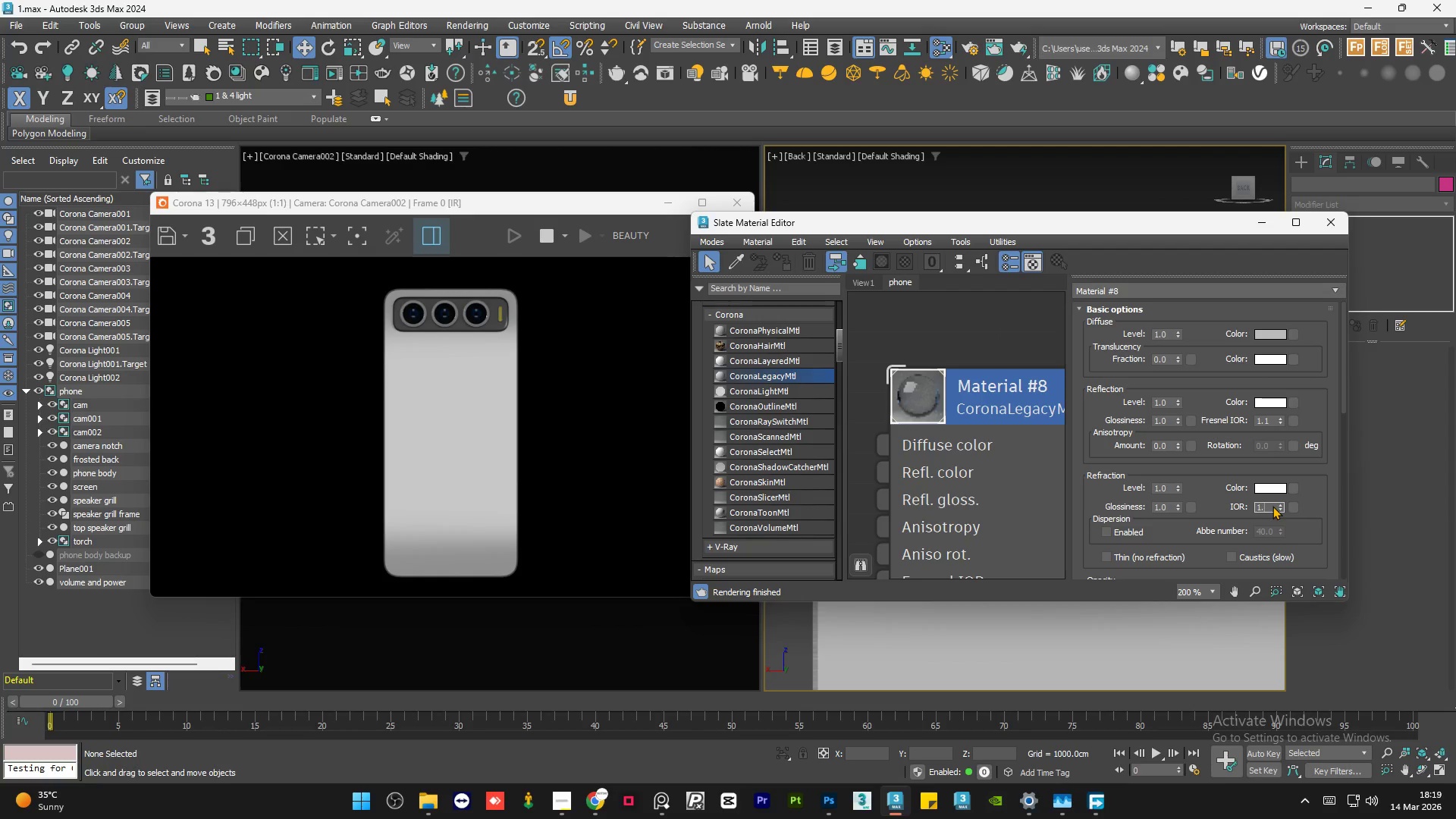 
key(Numpad5)
 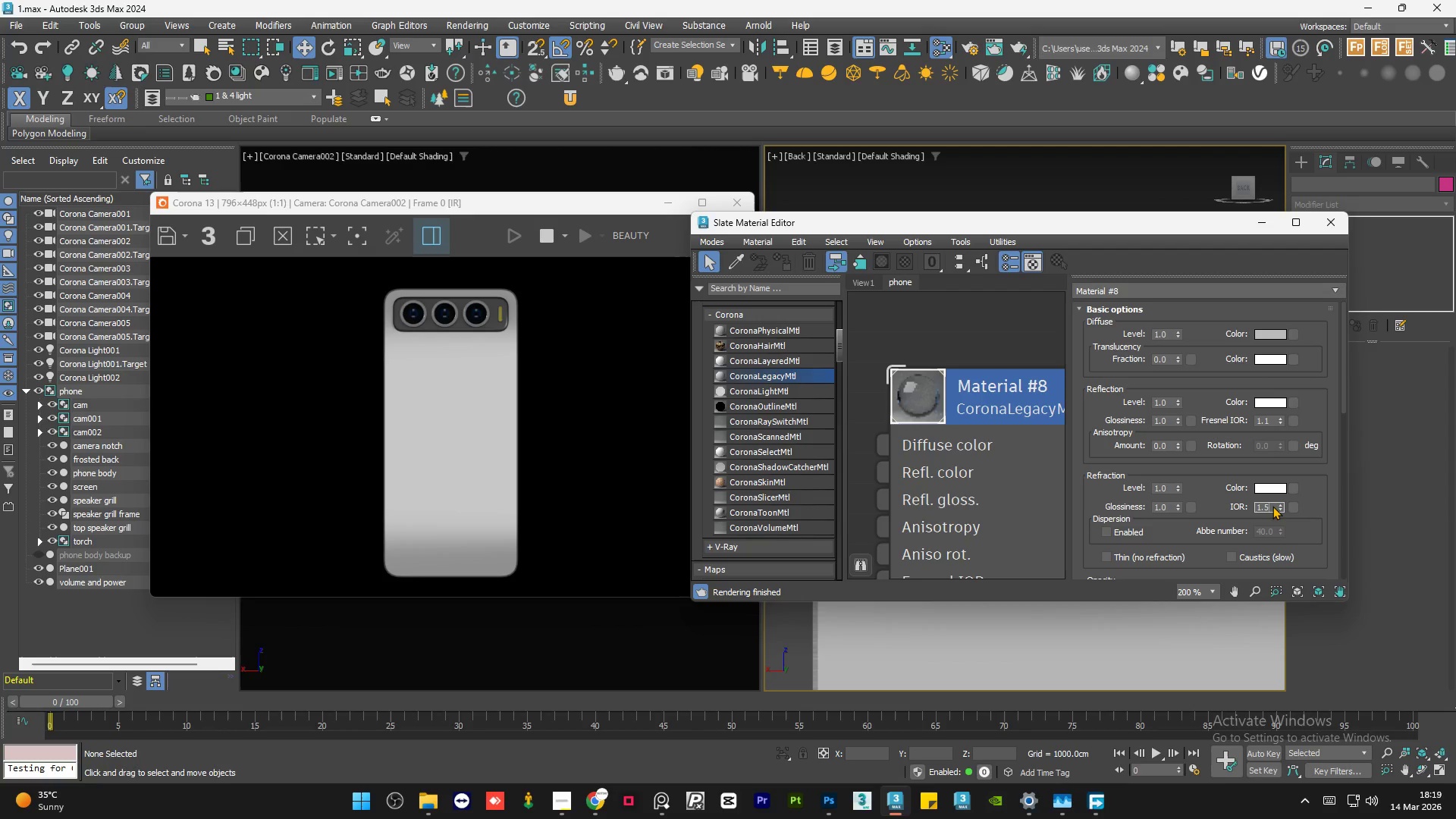 
key(Numpad2)
 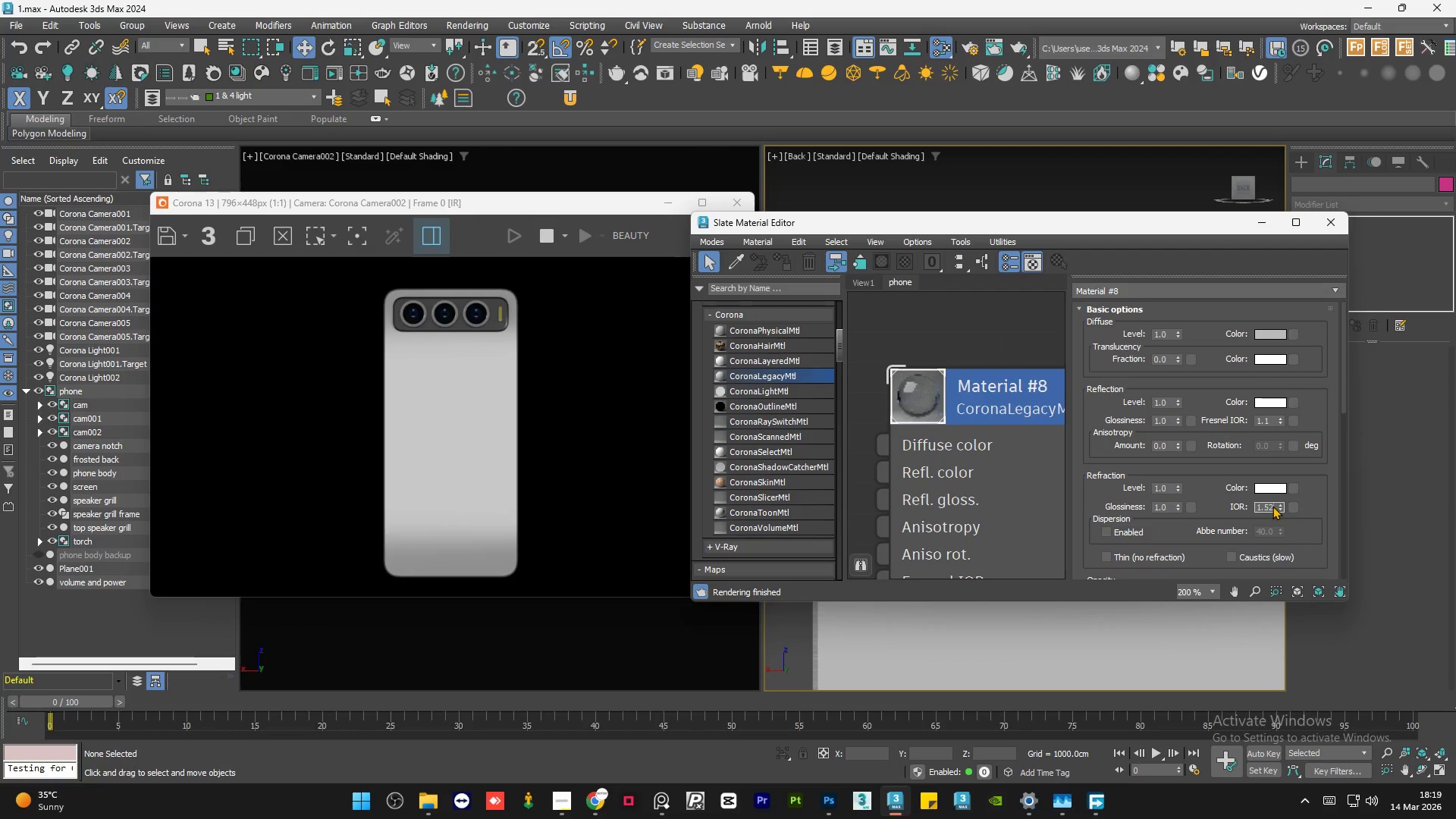 
key(NumpadEnter)
 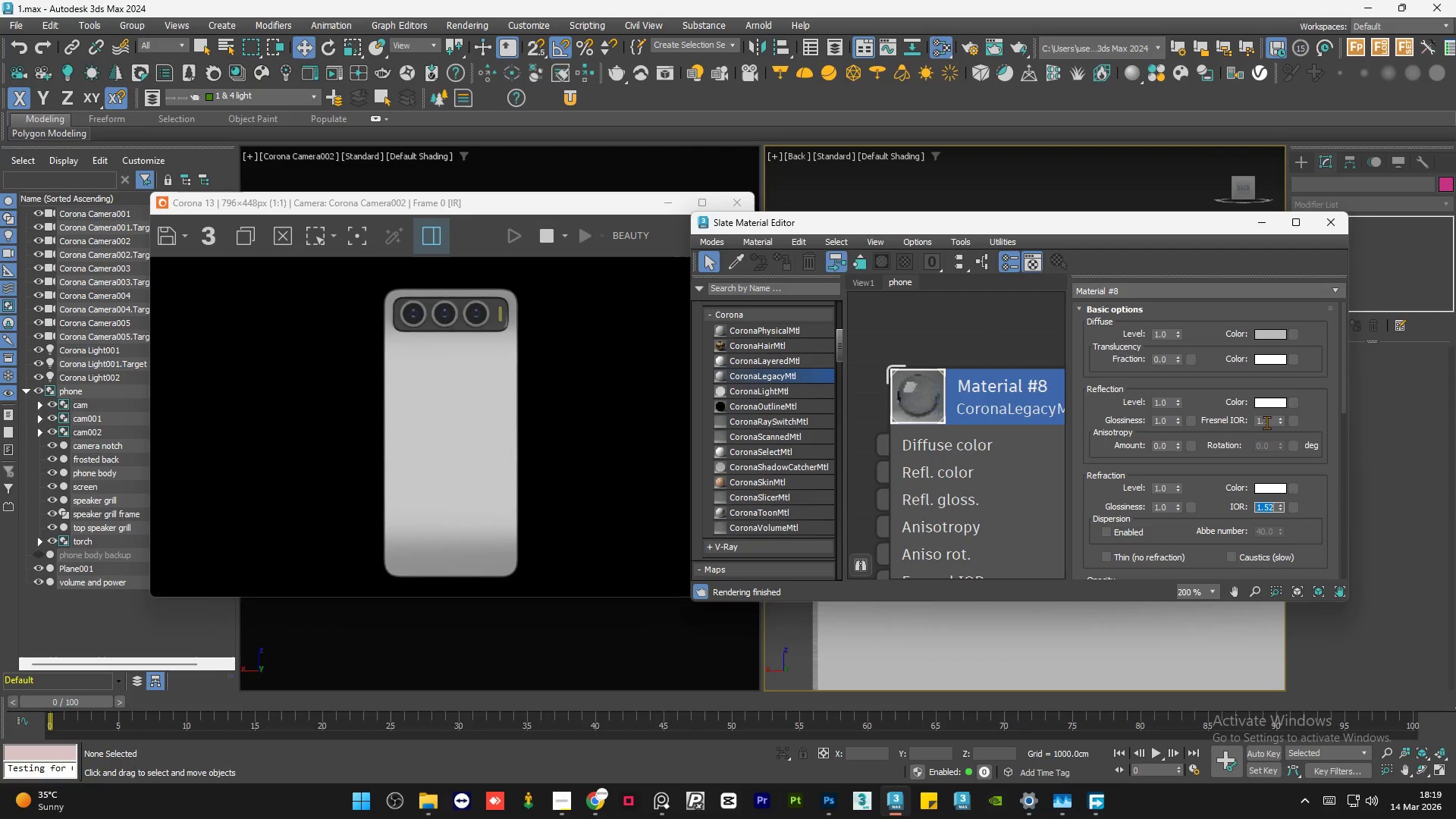 
double_click([1269, 421])
 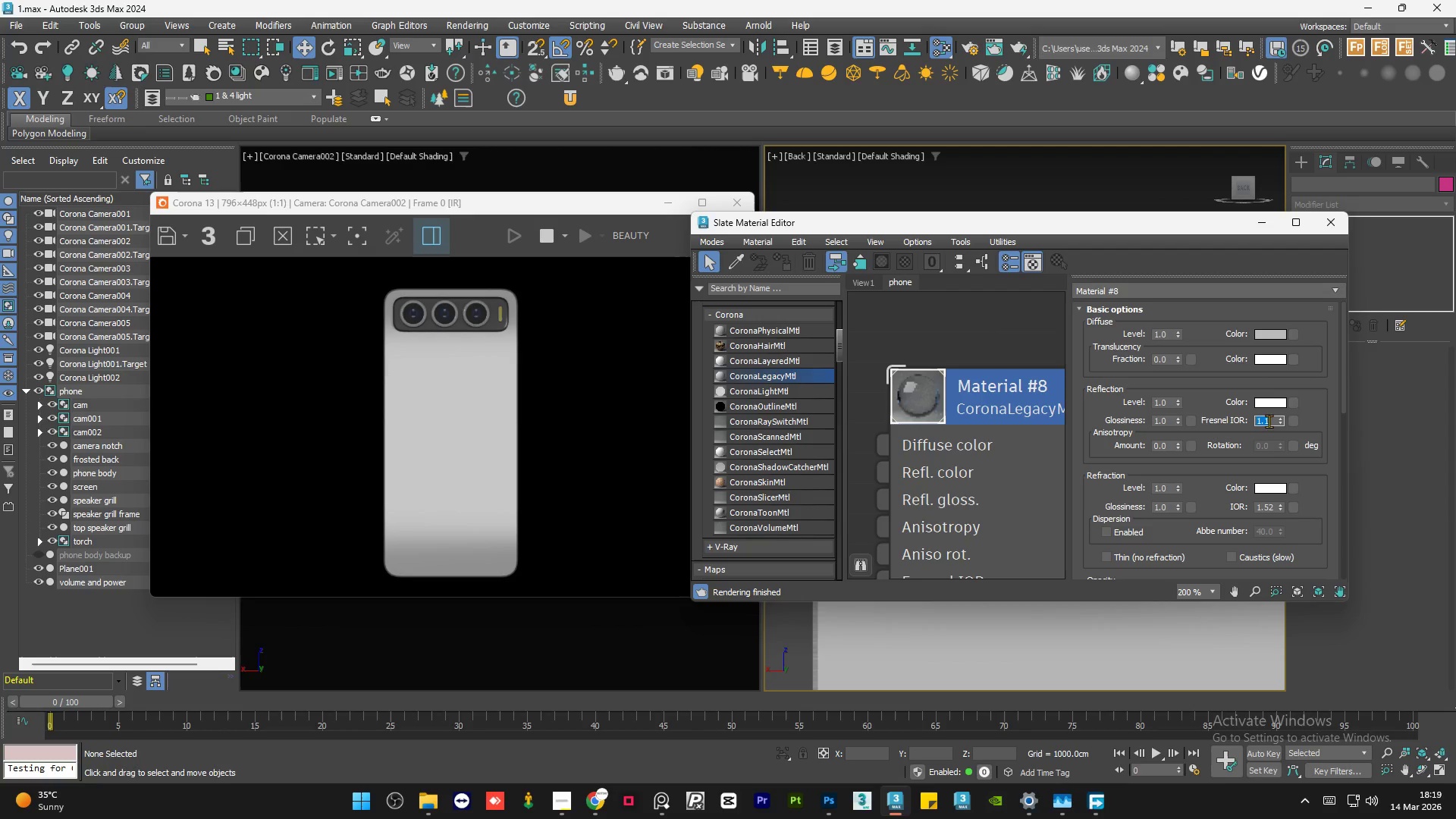 
key(Numpad1)
 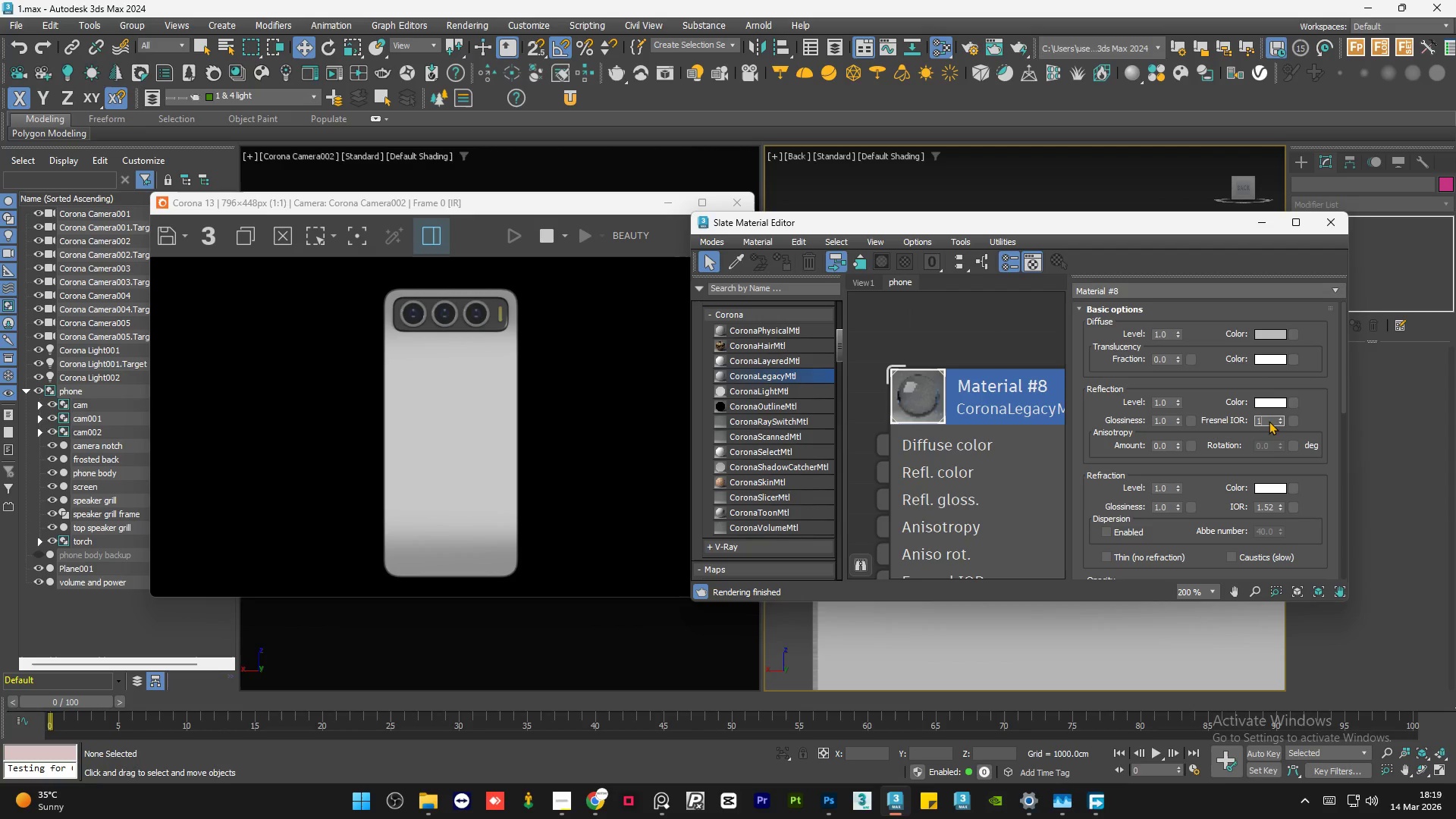 
key(NumpadDecimal)
 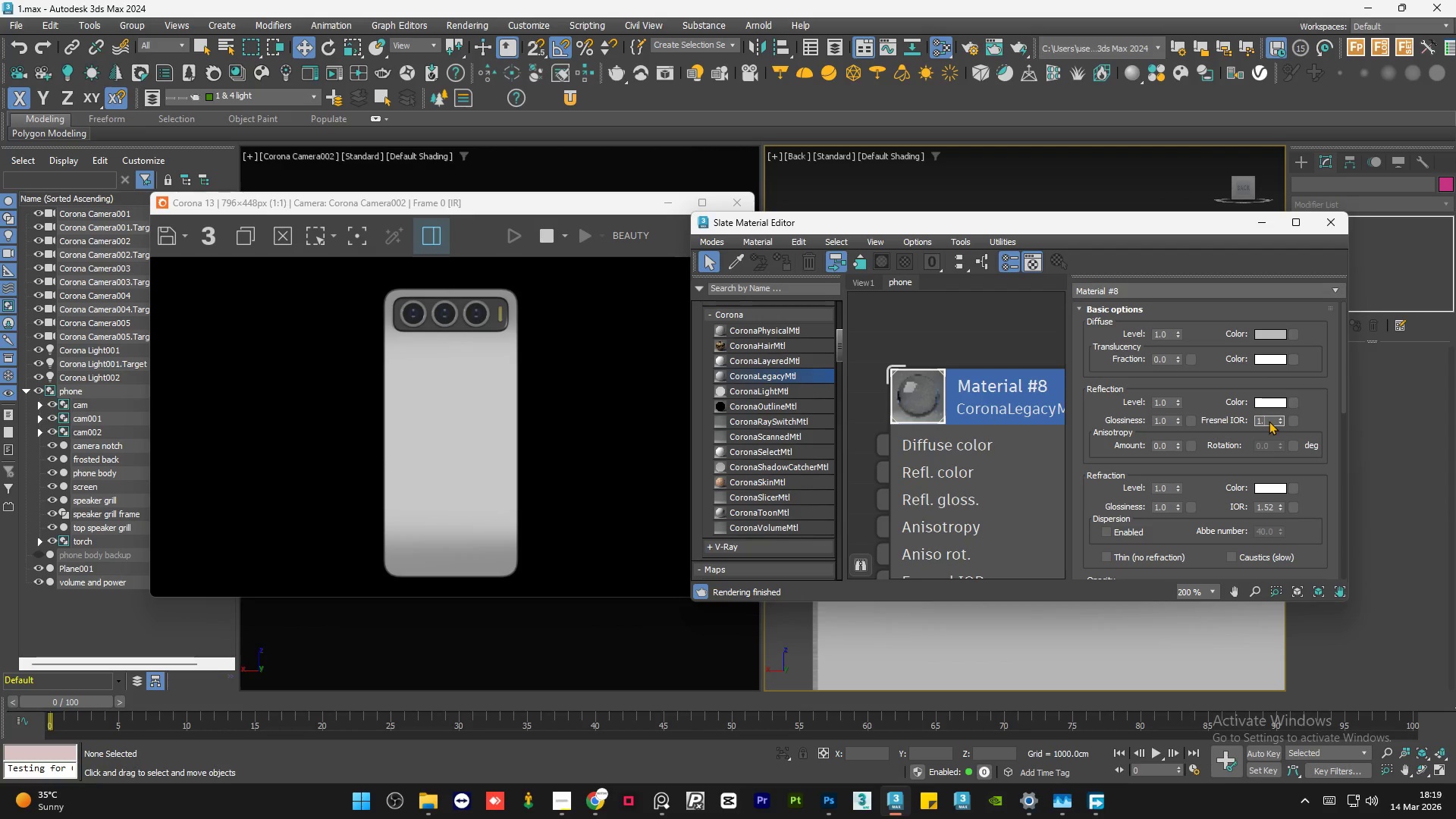 
key(Numpad5)
 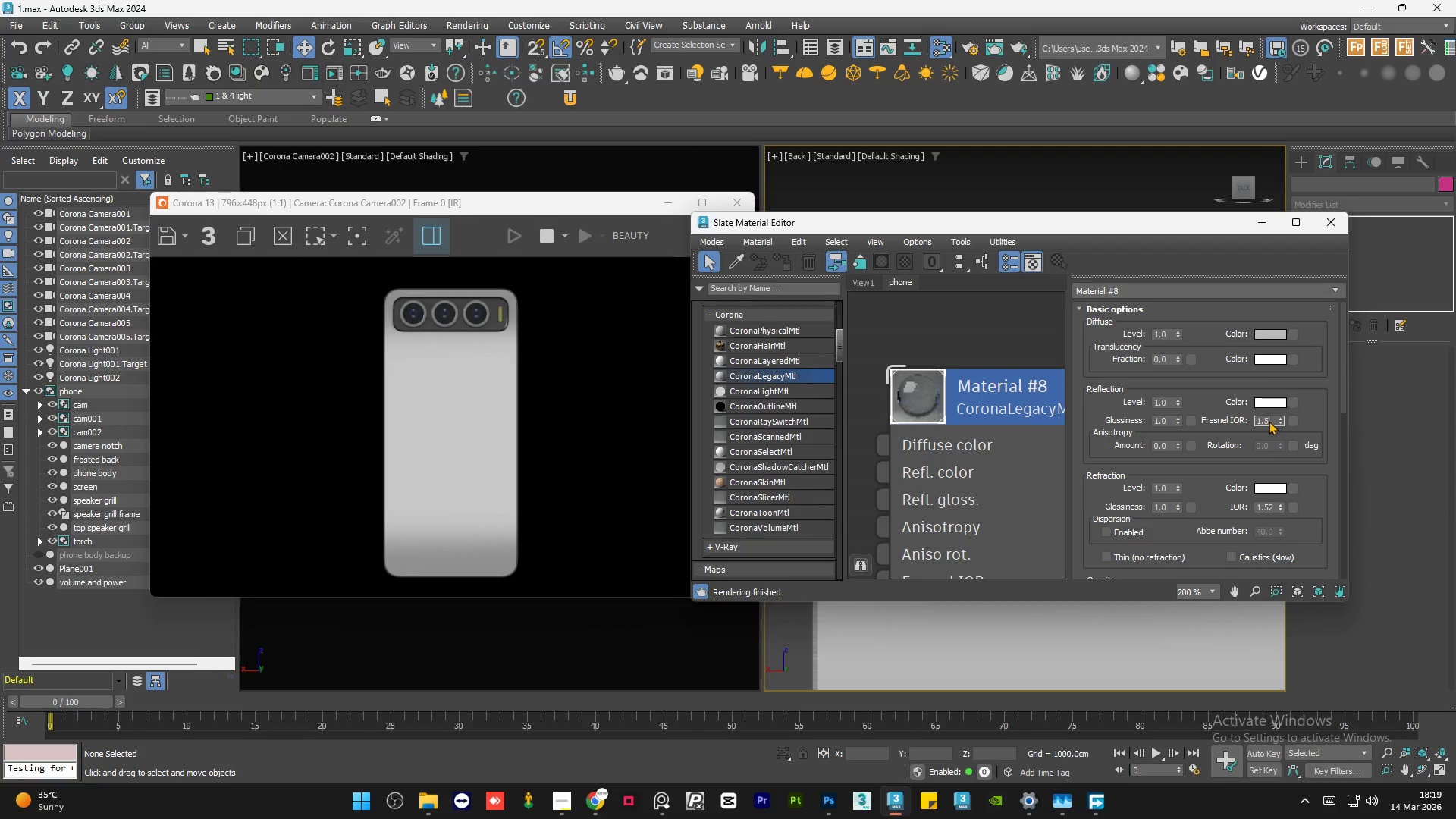 
key(Numpad2)
 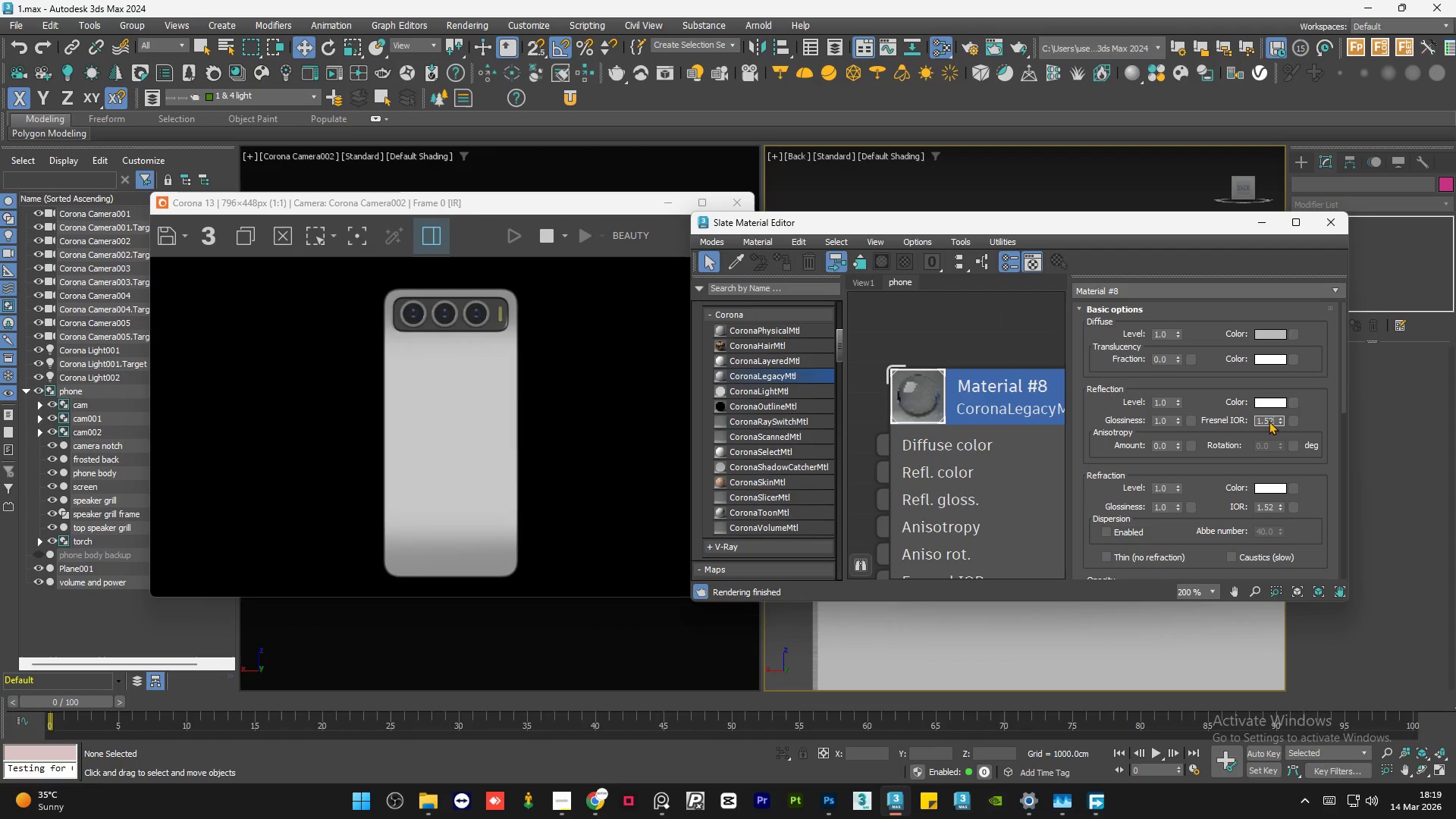 
key(NumpadEnter)
 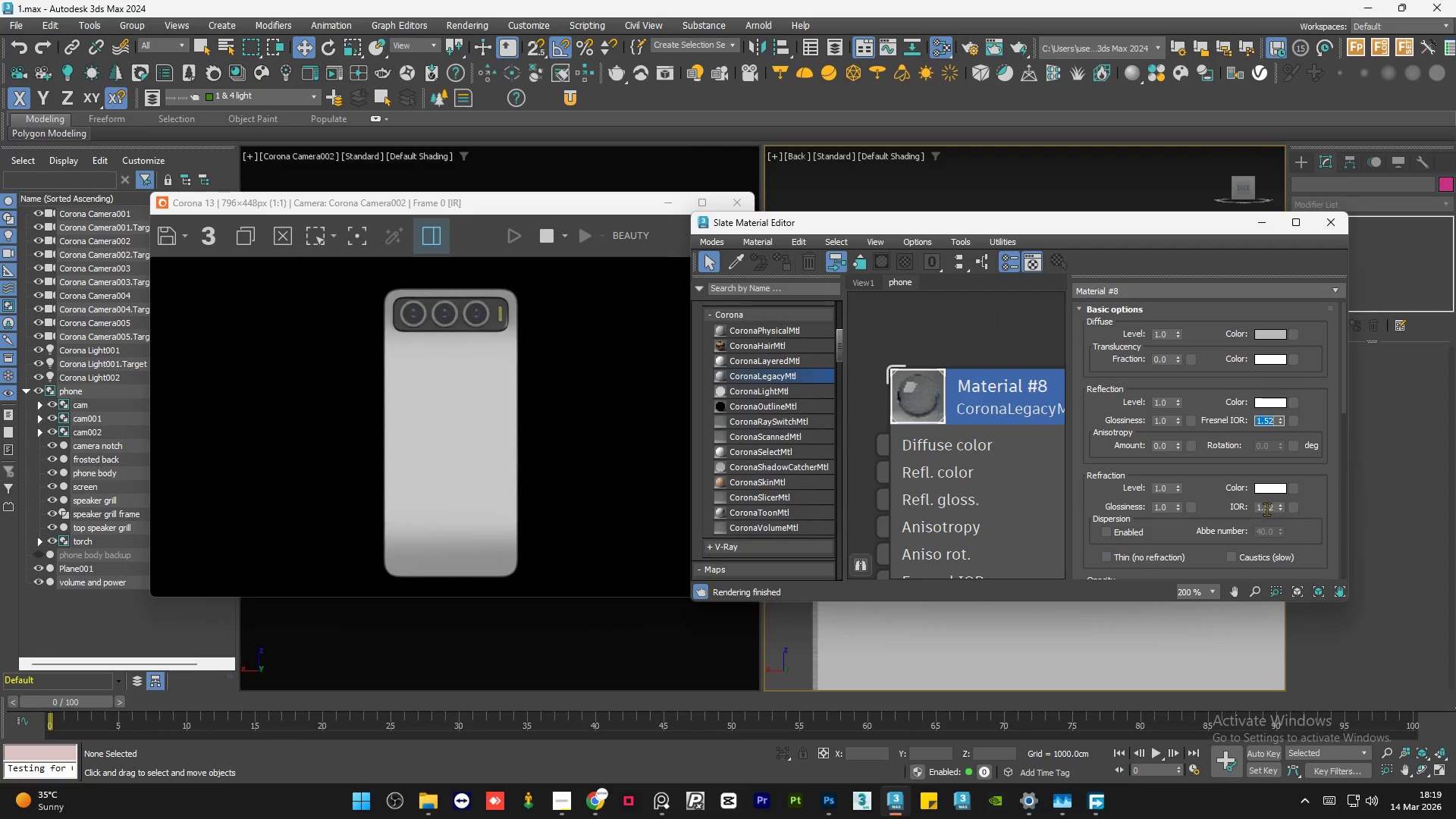 
double_click([1269, 509])
 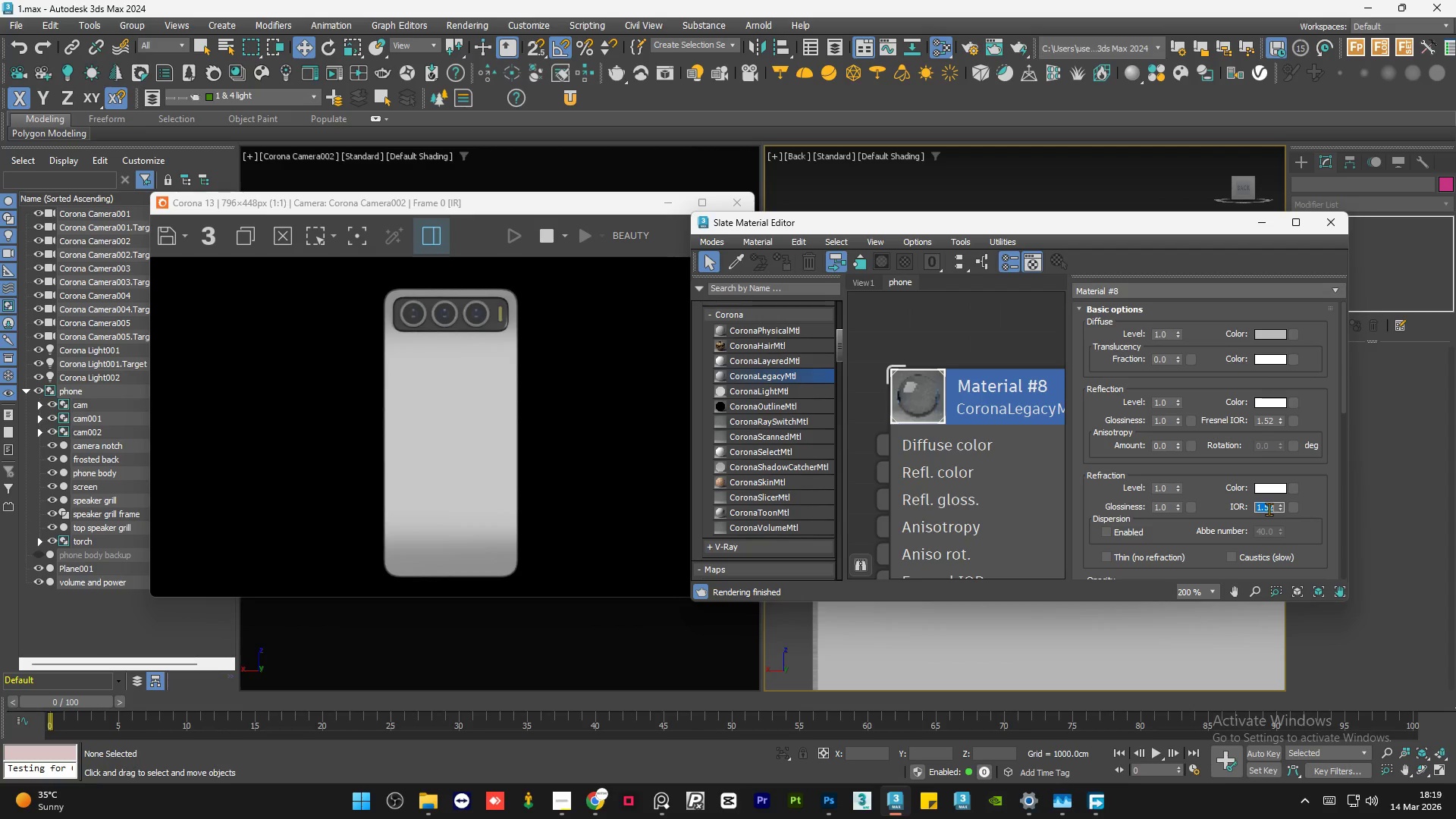 
key(Numpad1)
 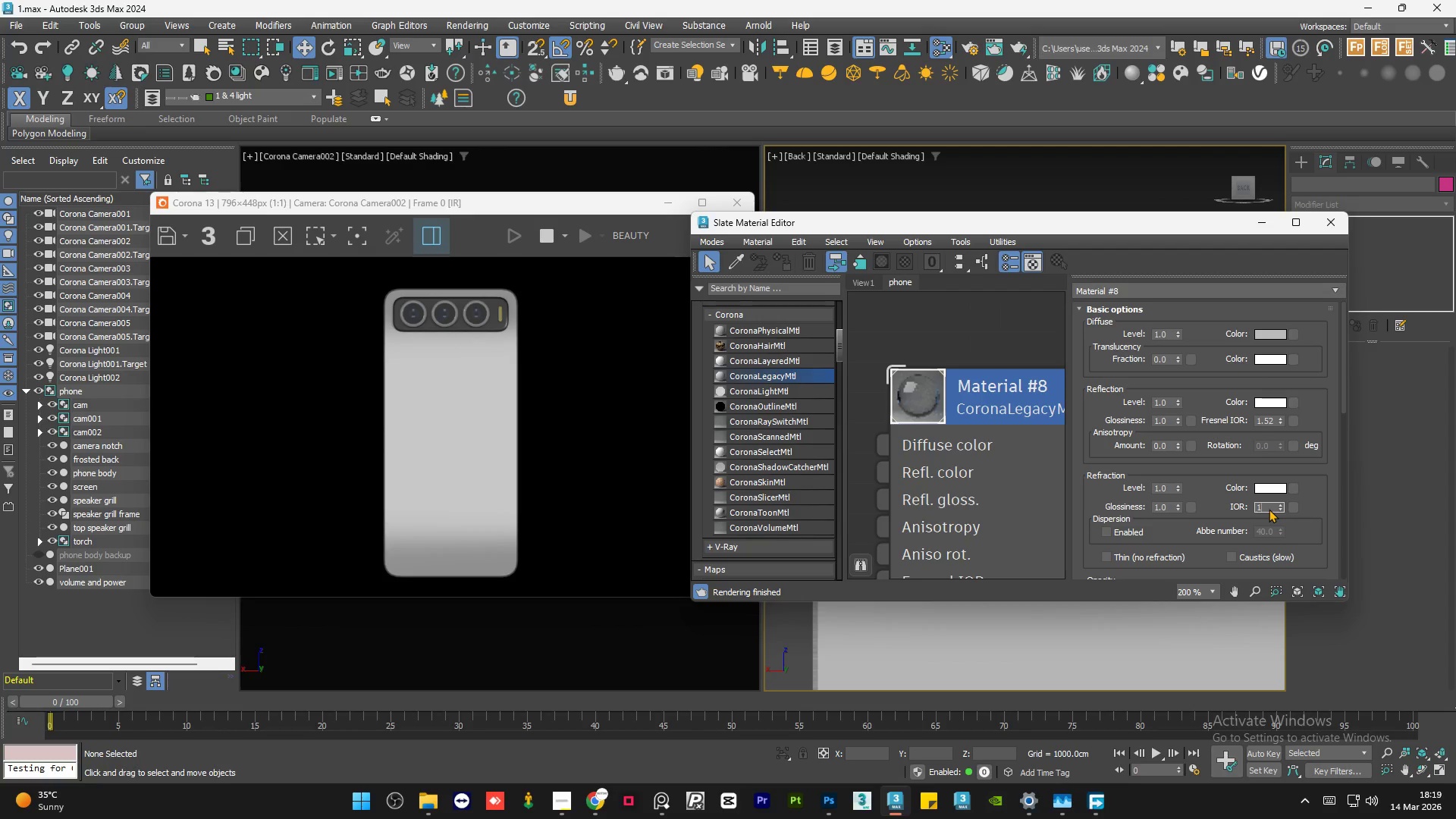 
key(NumpadEnter)
 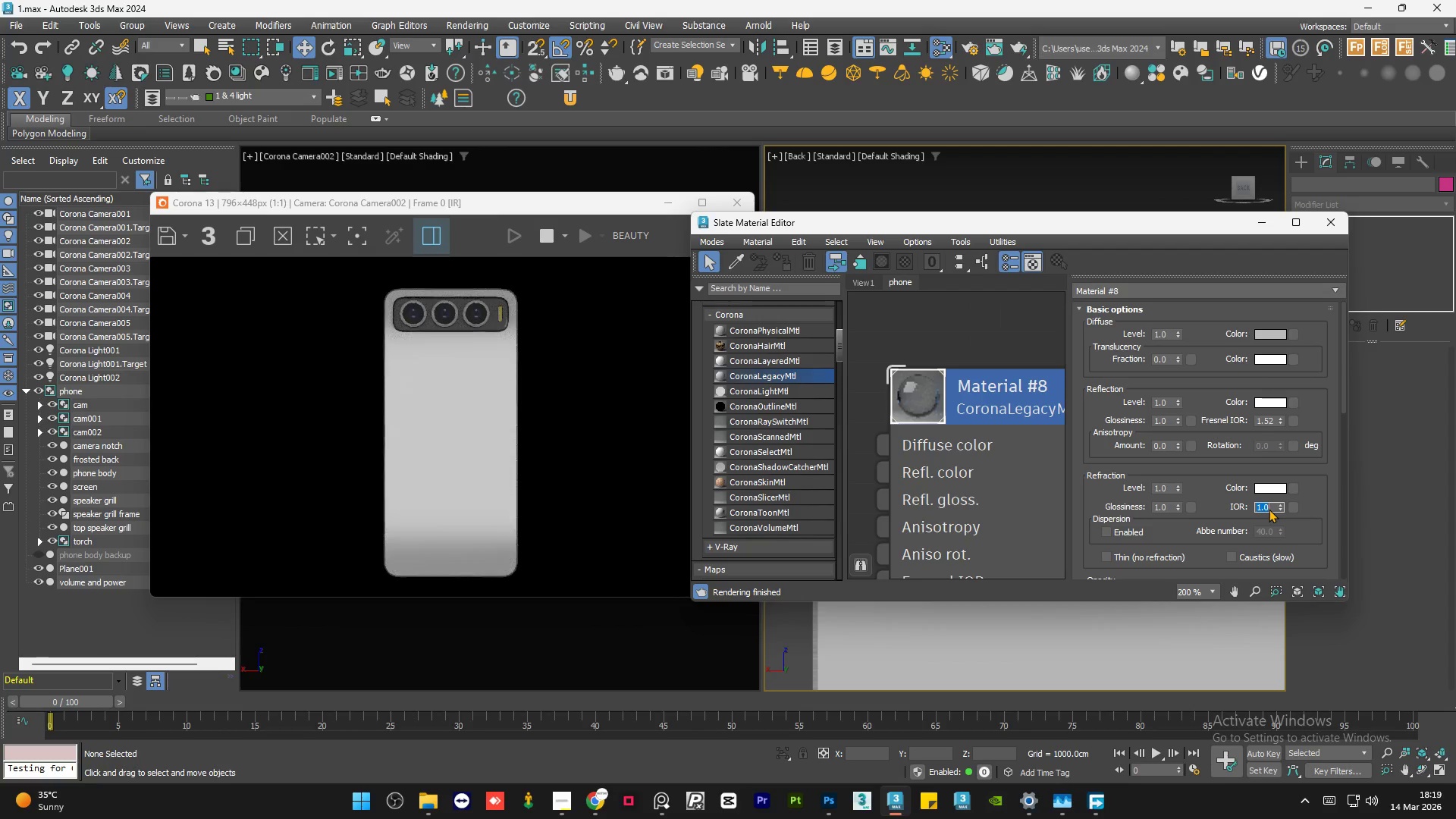 
key(Numpad0)
 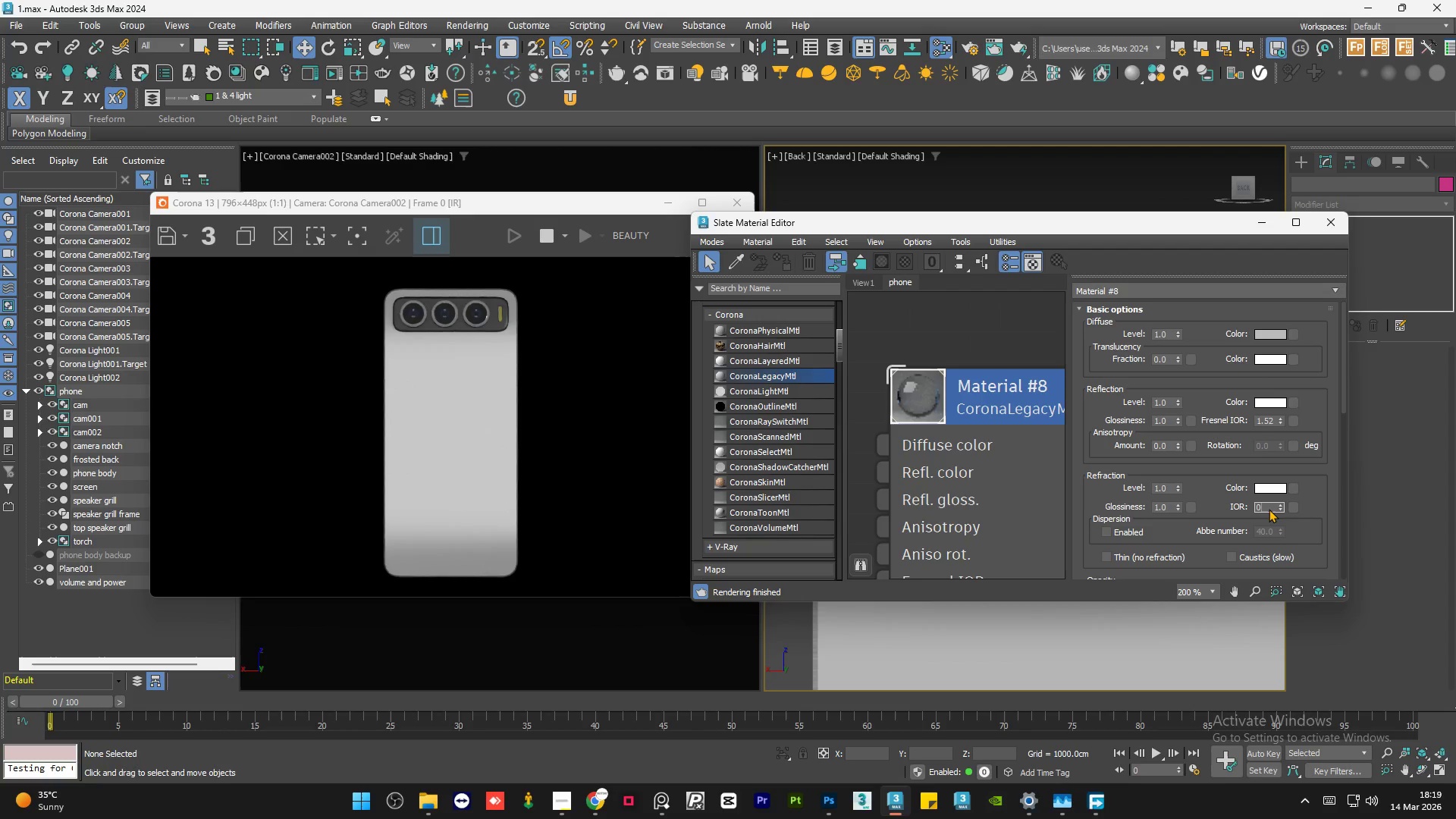 
key(NumpadEnter)
 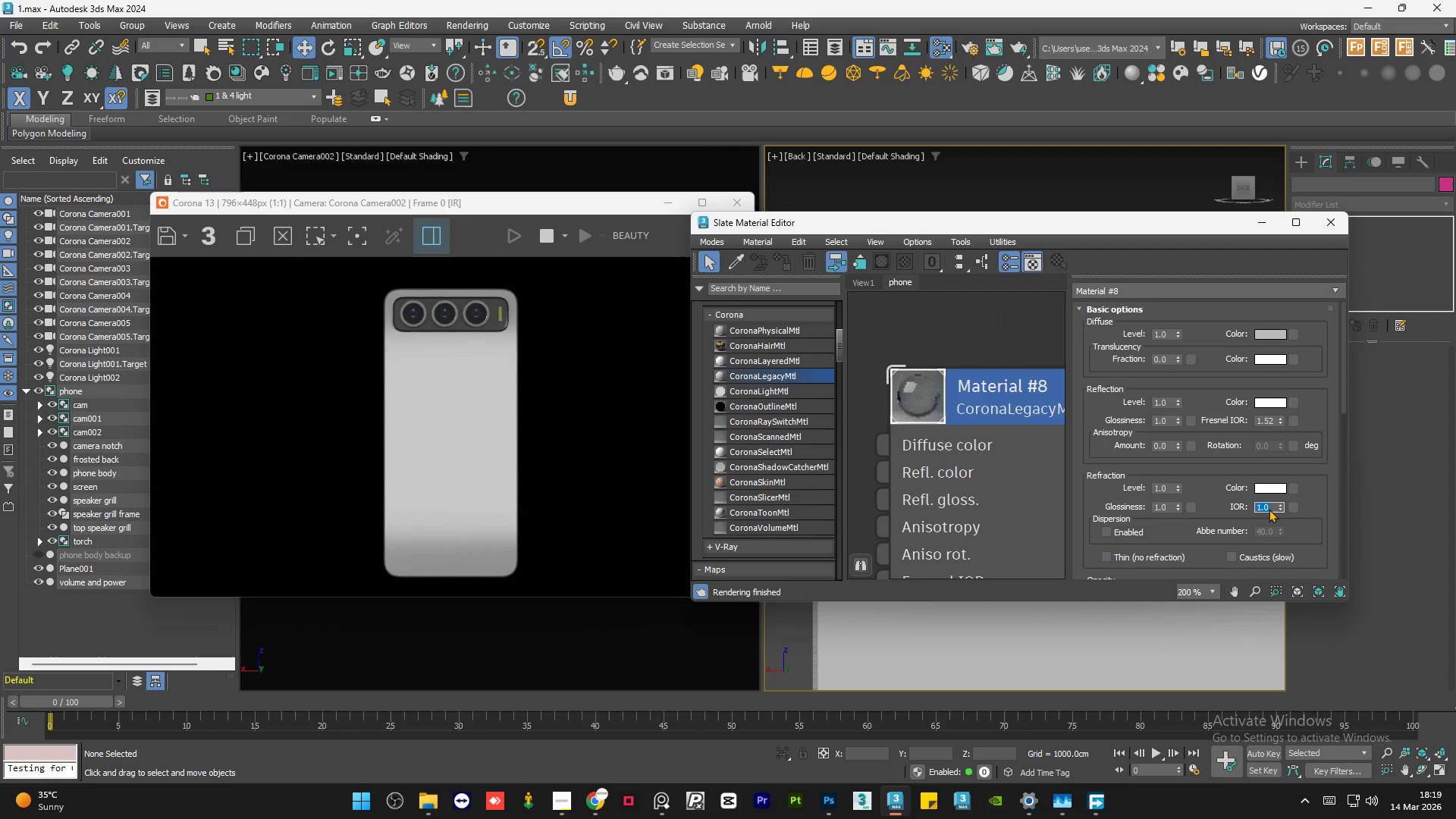 
key(Numpad1)
 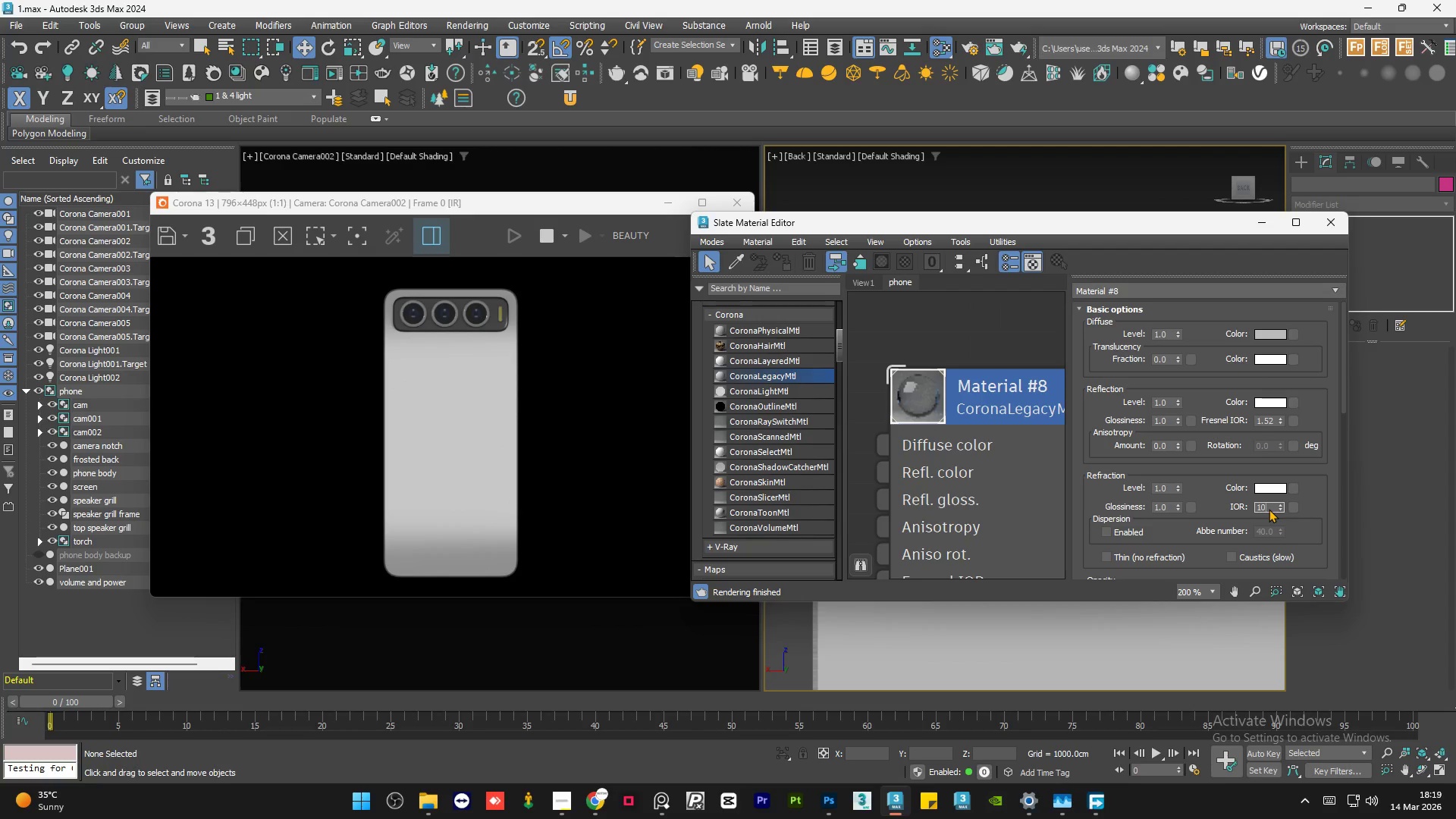 
key(NumpadEnter)
 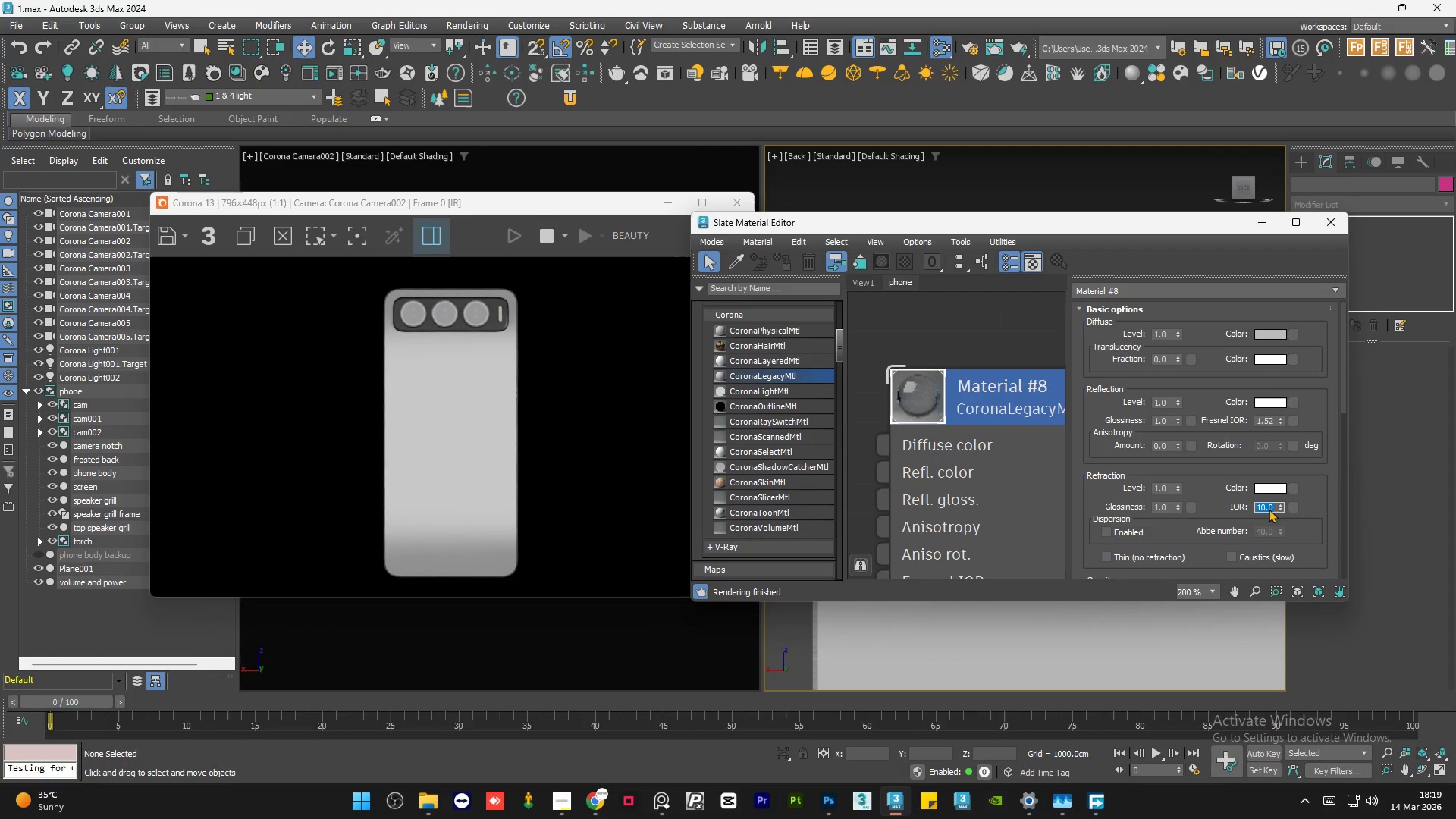 
key(Numpad1)
 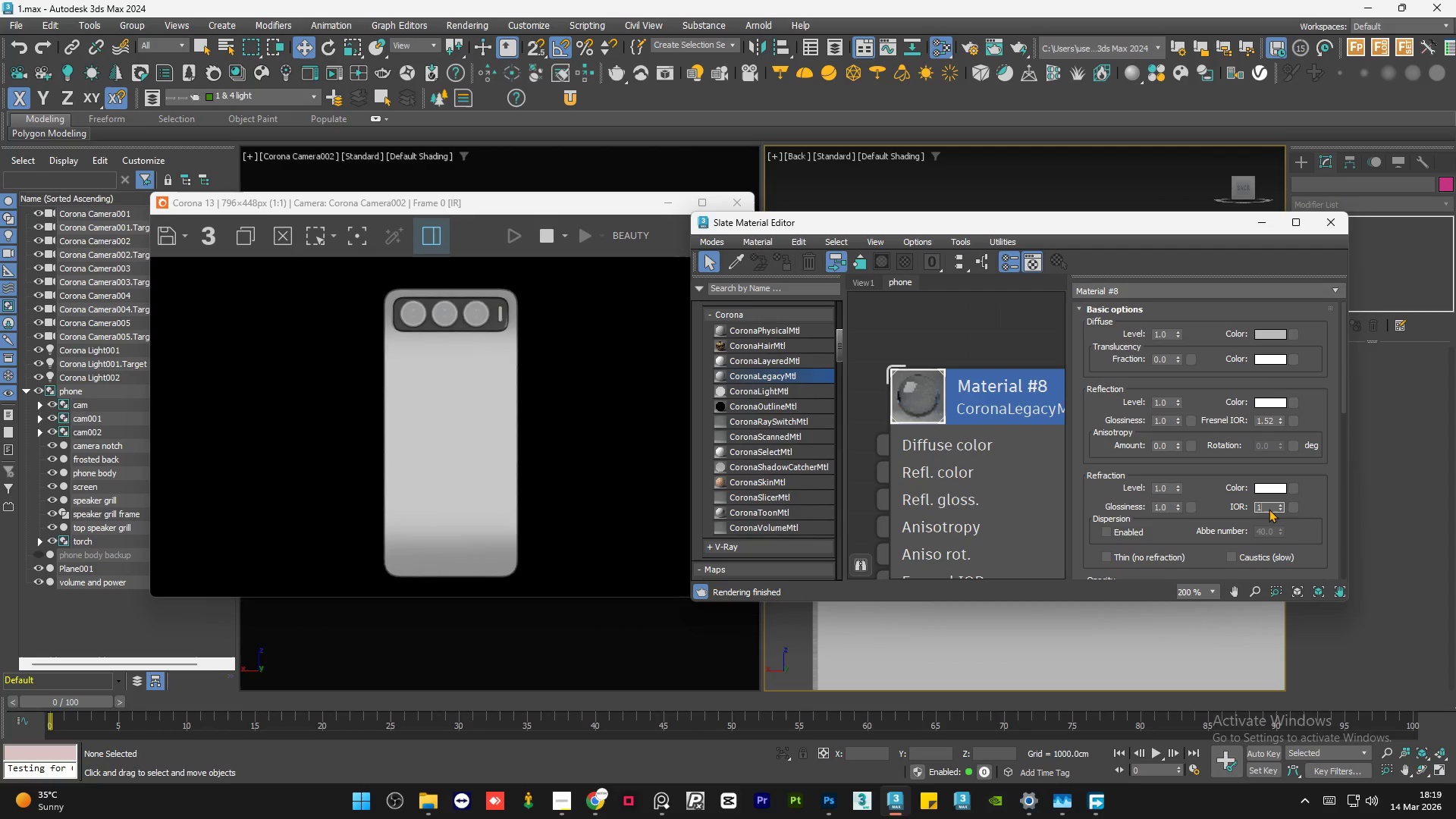 
key(NumpadEnter)
 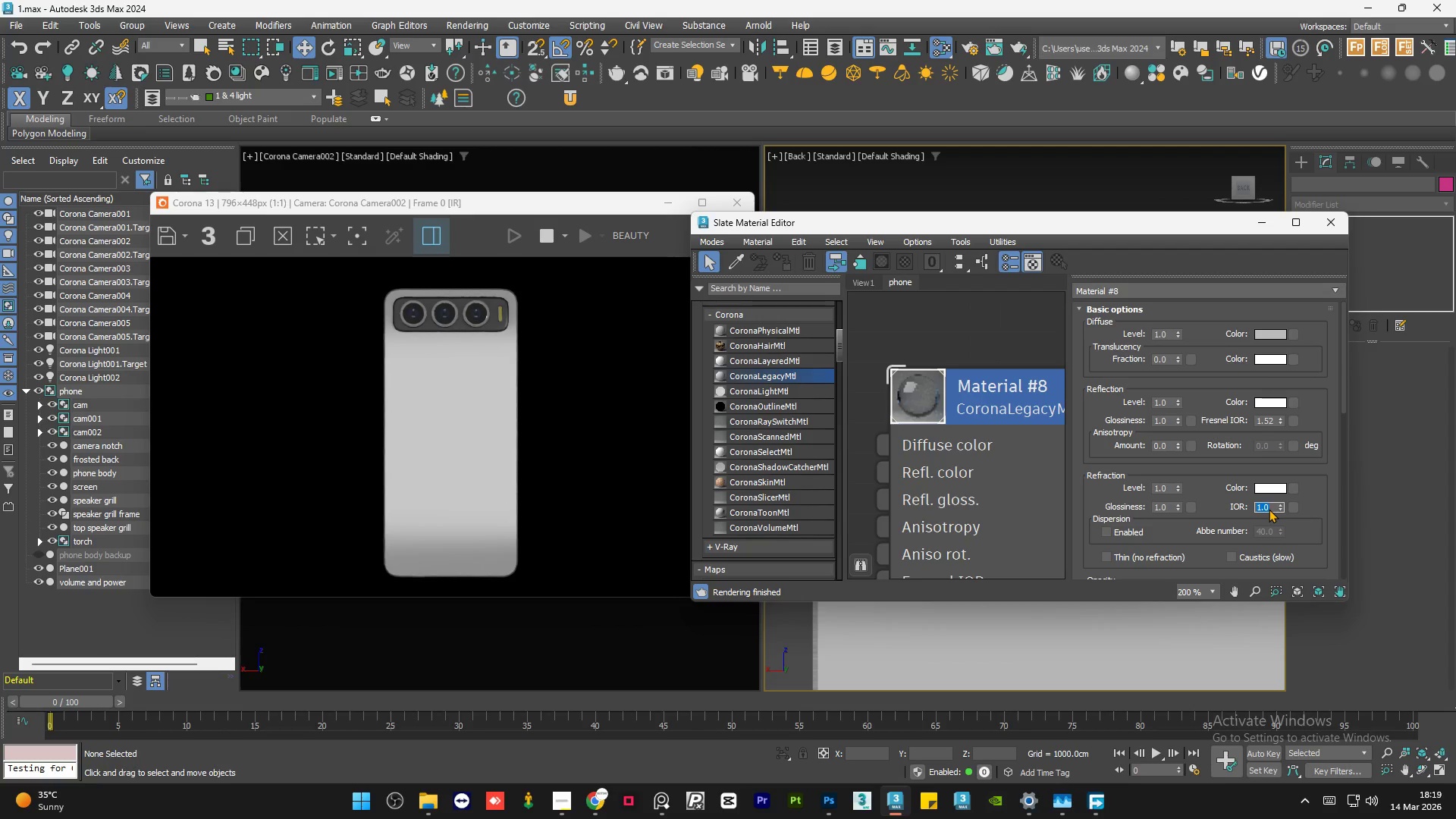 
key(Numpad1)
 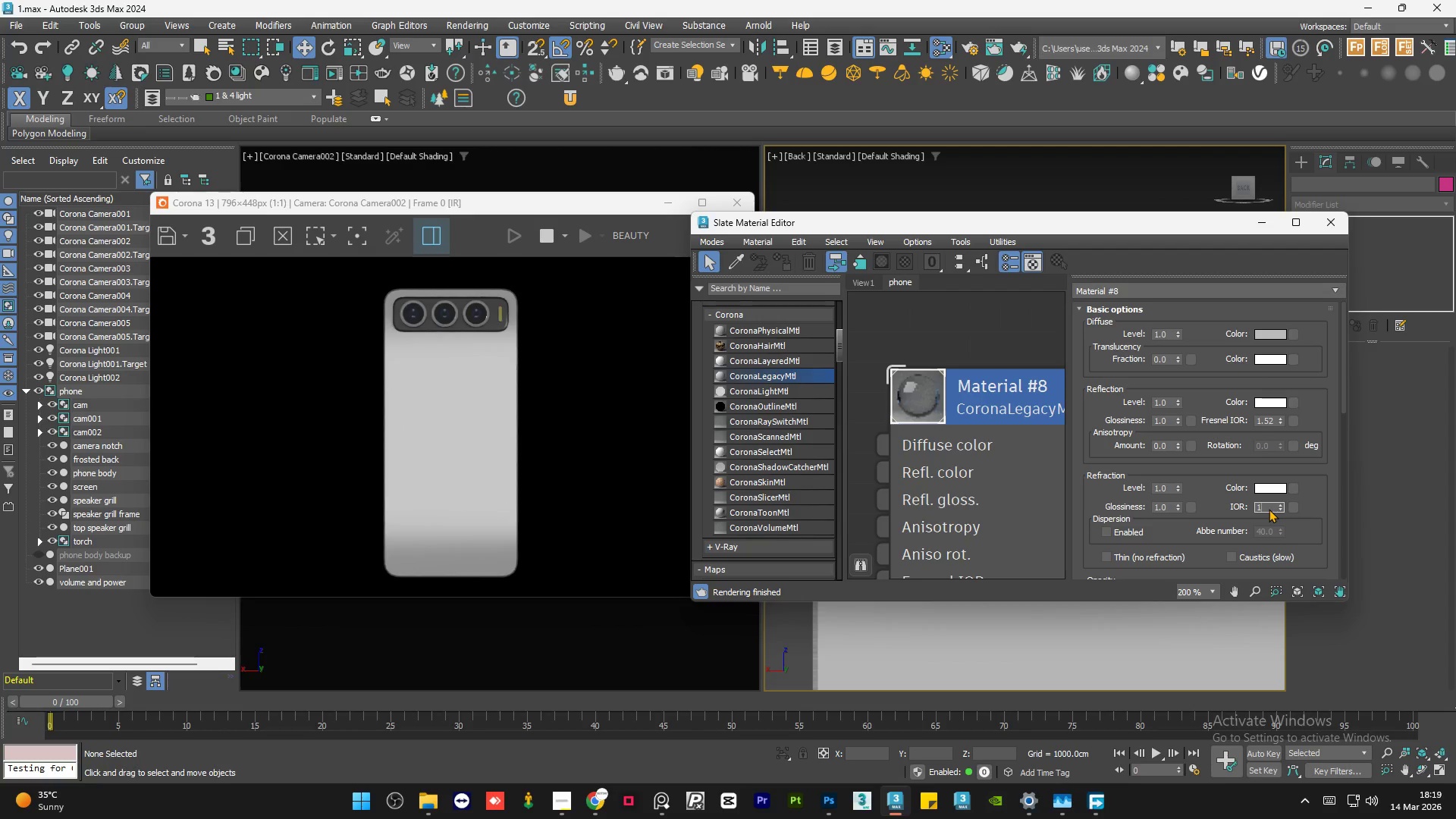 
key(NumpadDecimal)
 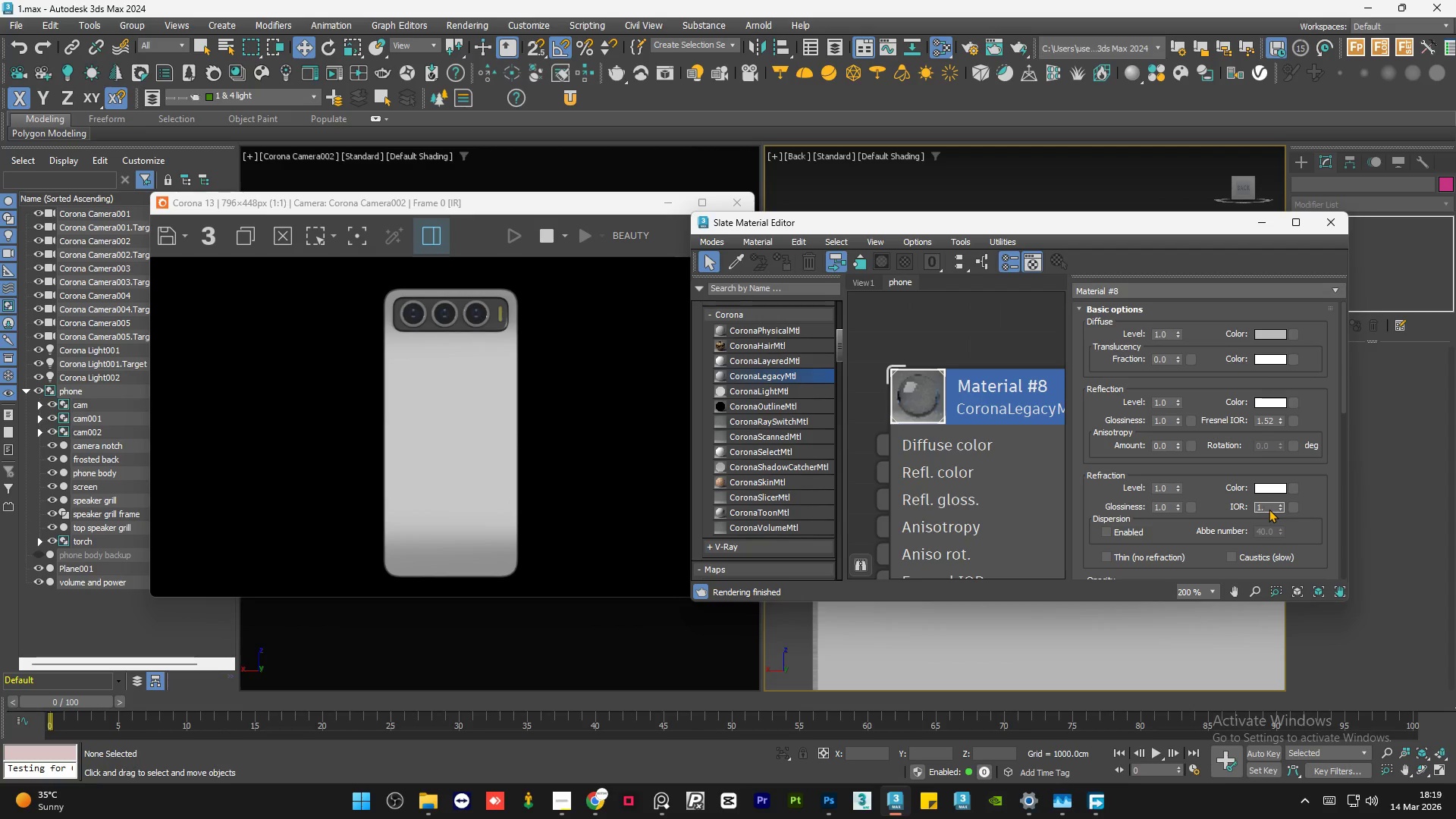 
key(Numpad5)
 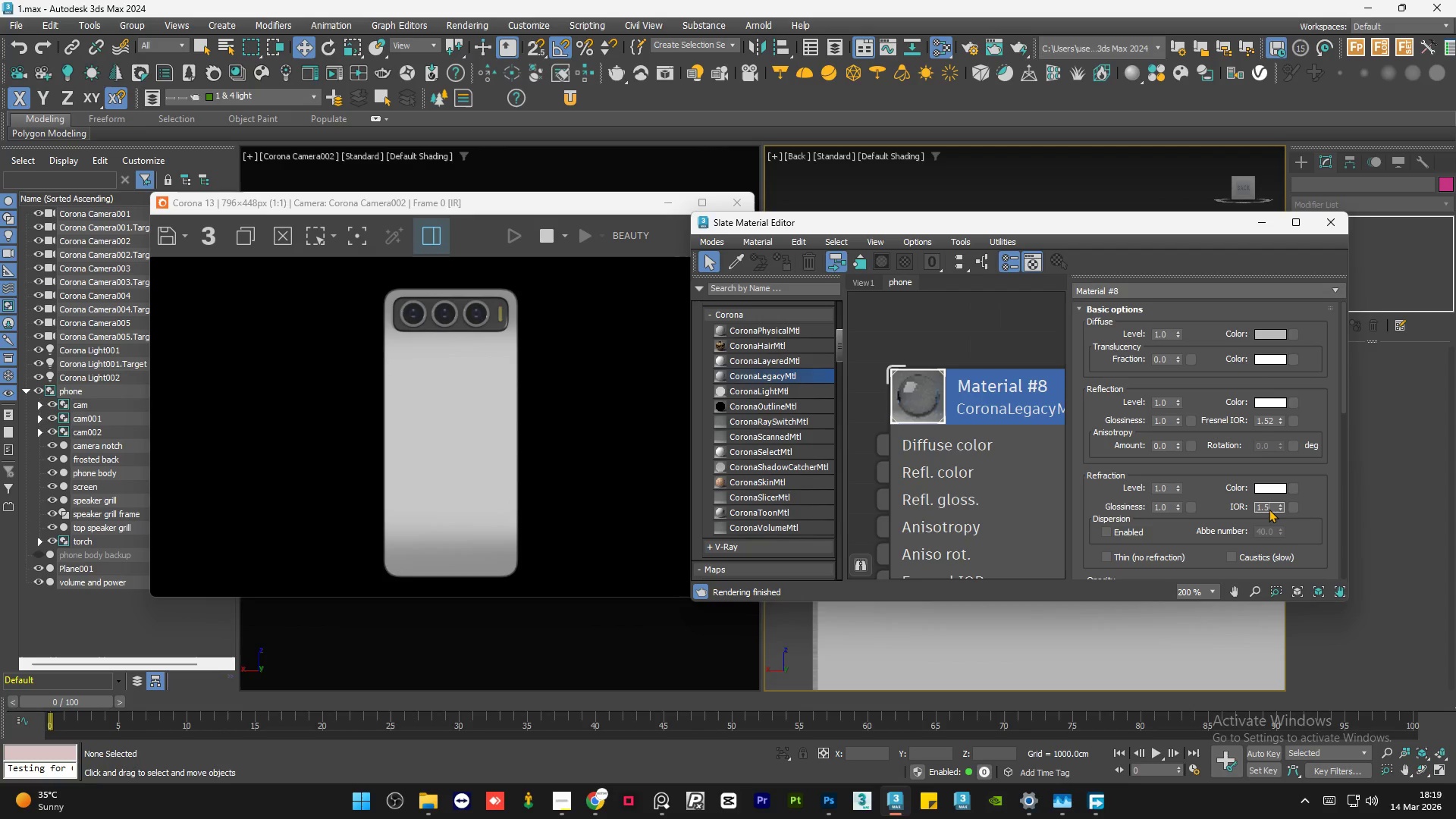 
key(NumpadEnter)
 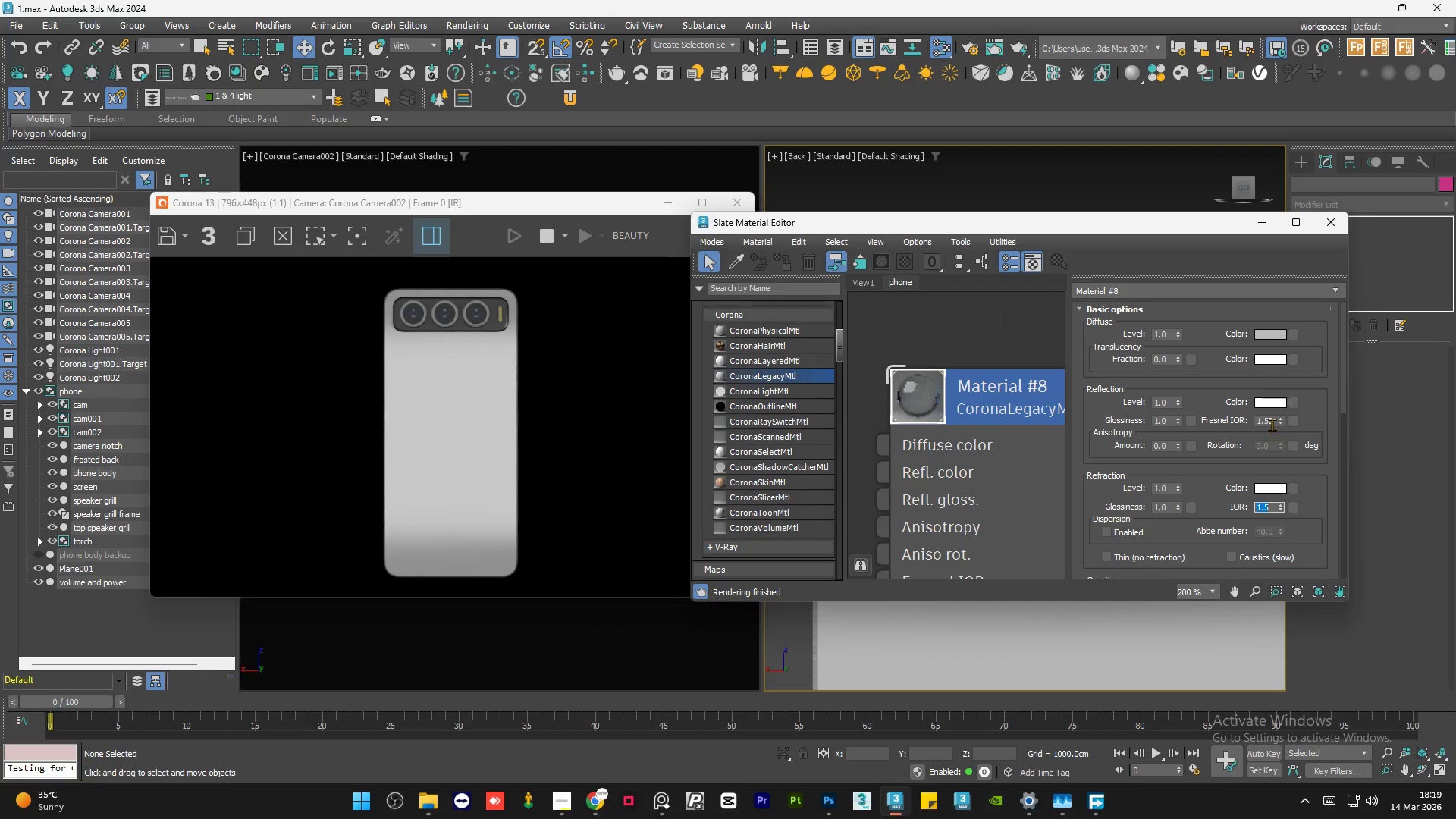 
double_click([1272, 425])
 